 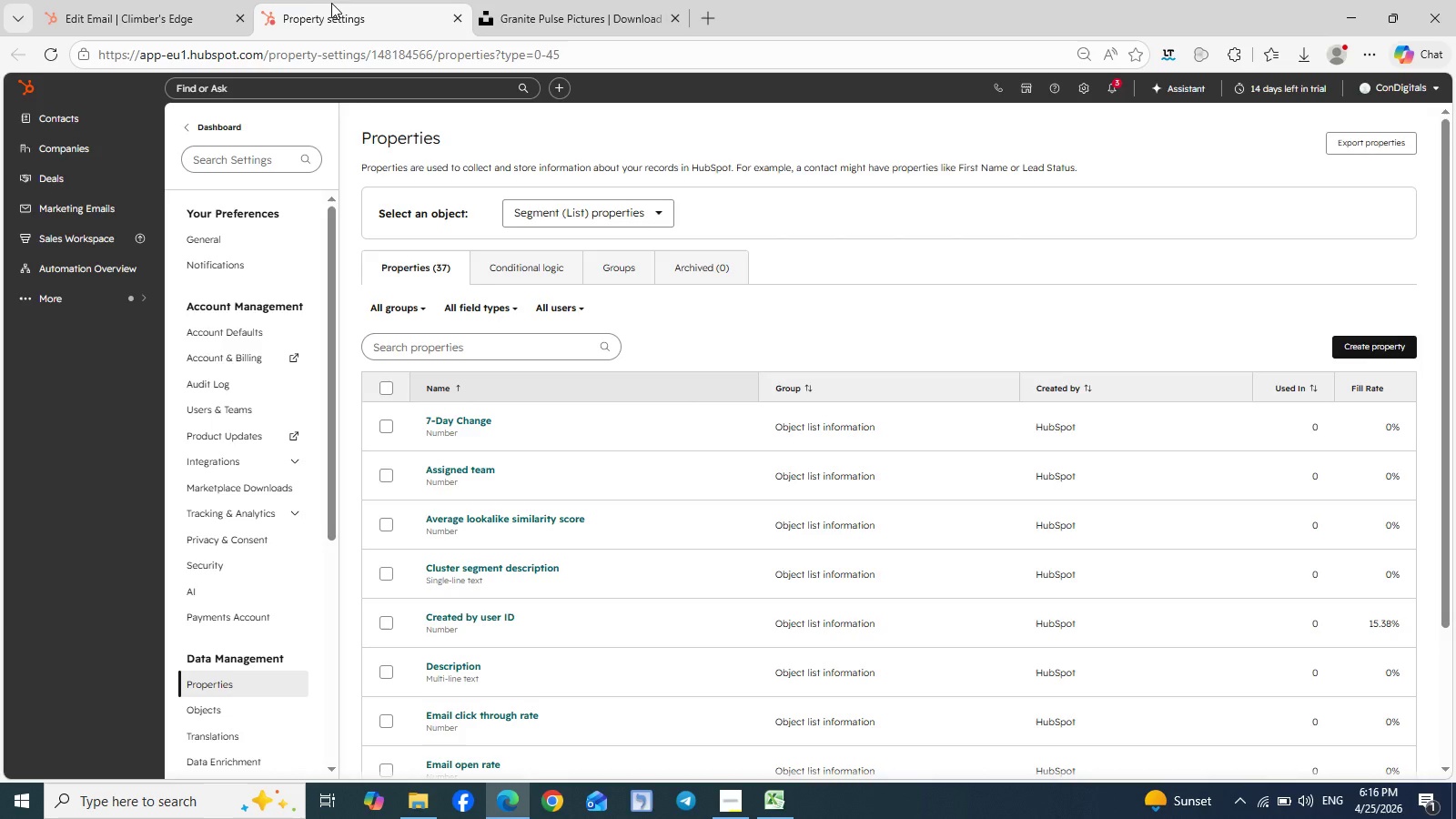 
left_click([146, 5])
 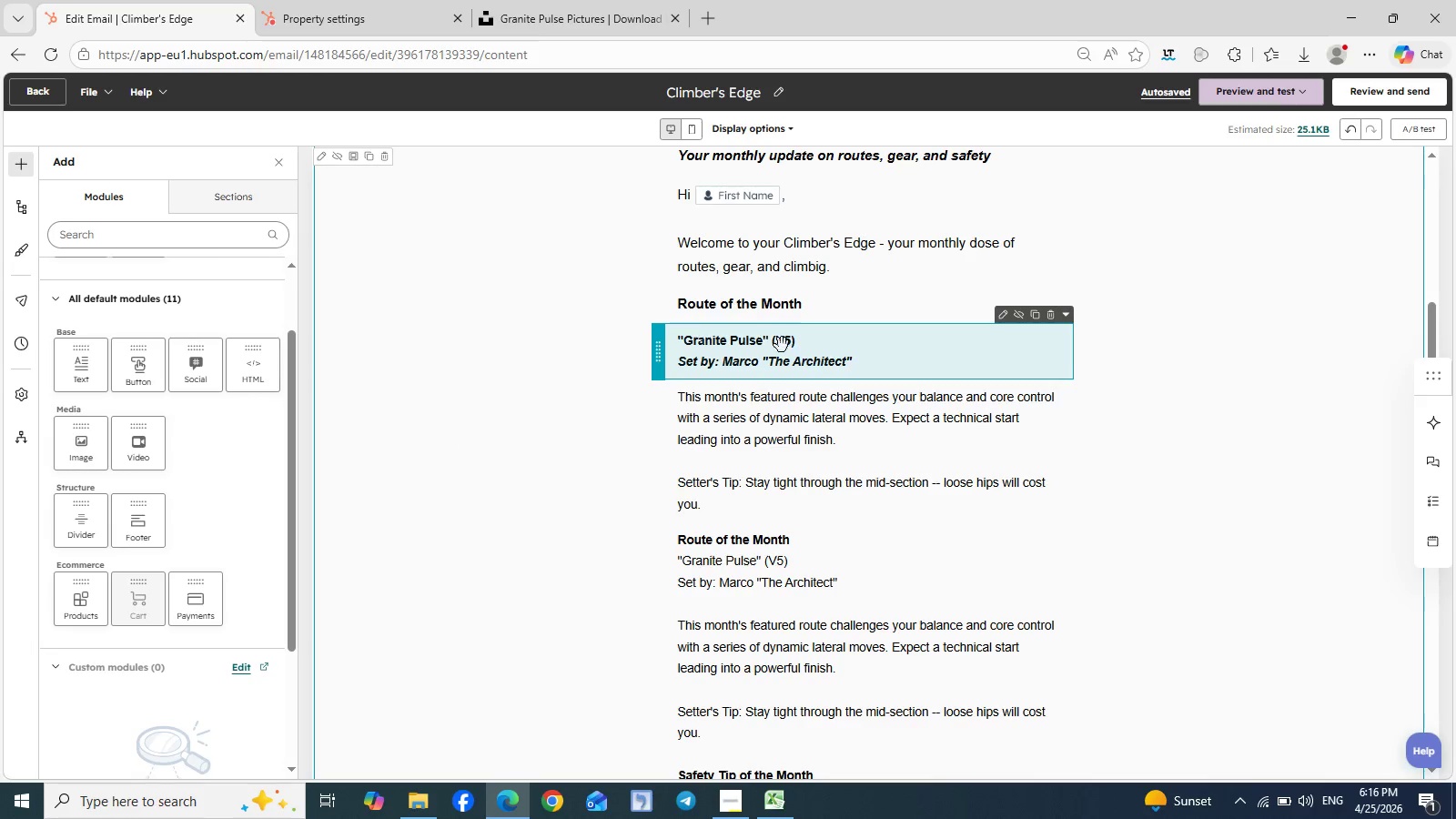 
wait(13.69)
 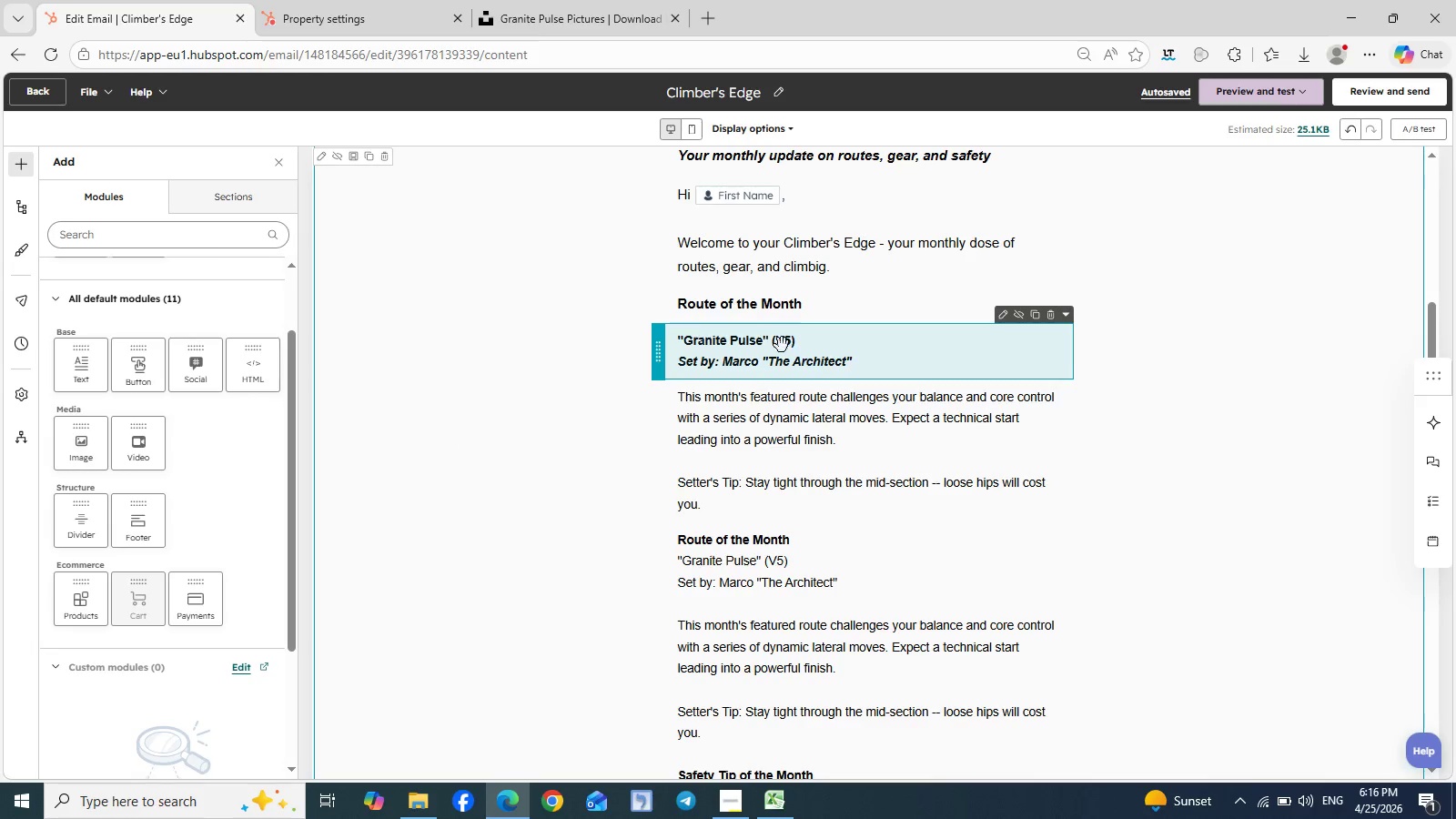 
left_click_drag(start_coordinate=[78, 448], to_coordinate=[763, 315])
 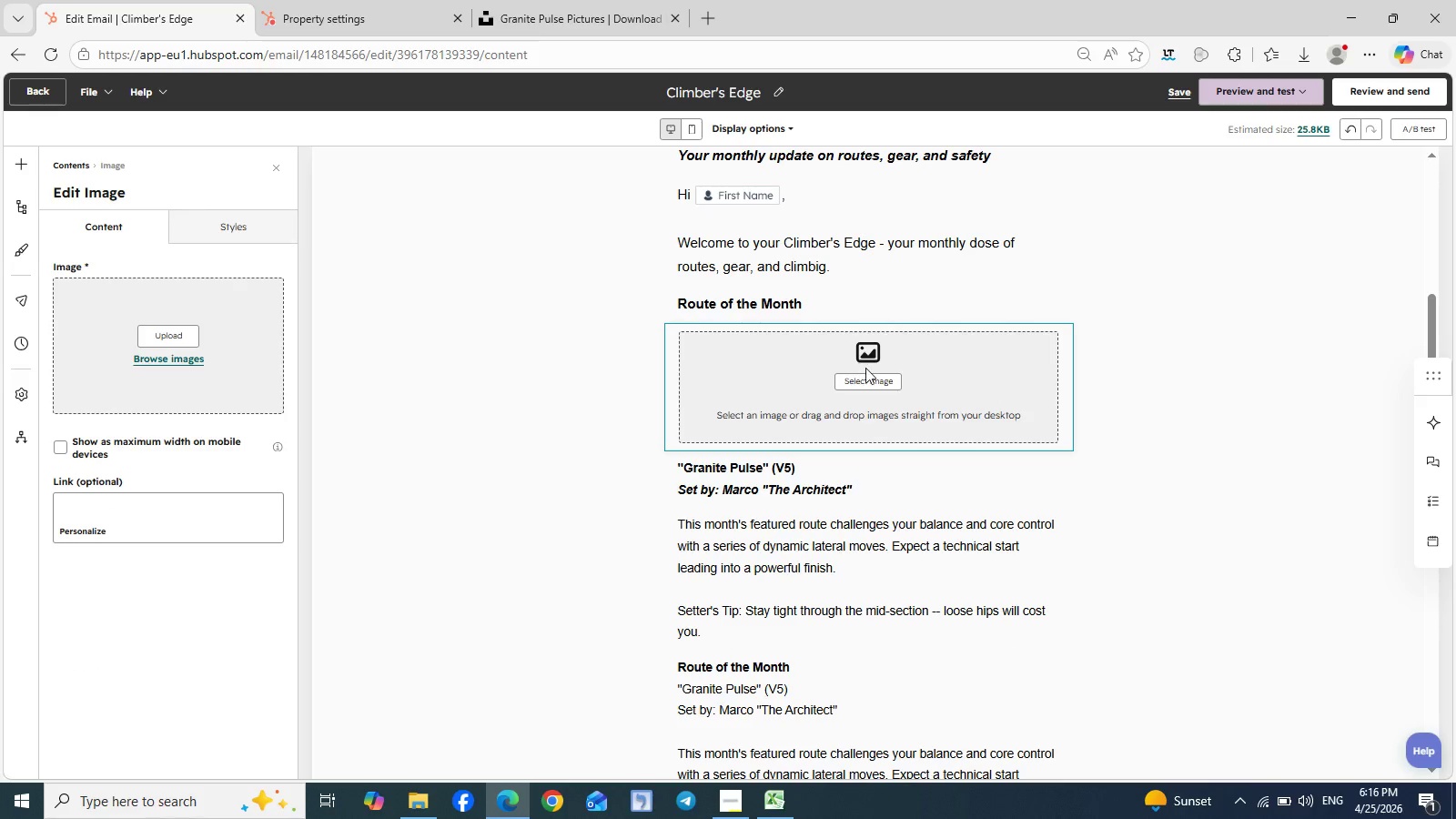 
left_click([871, 379])
 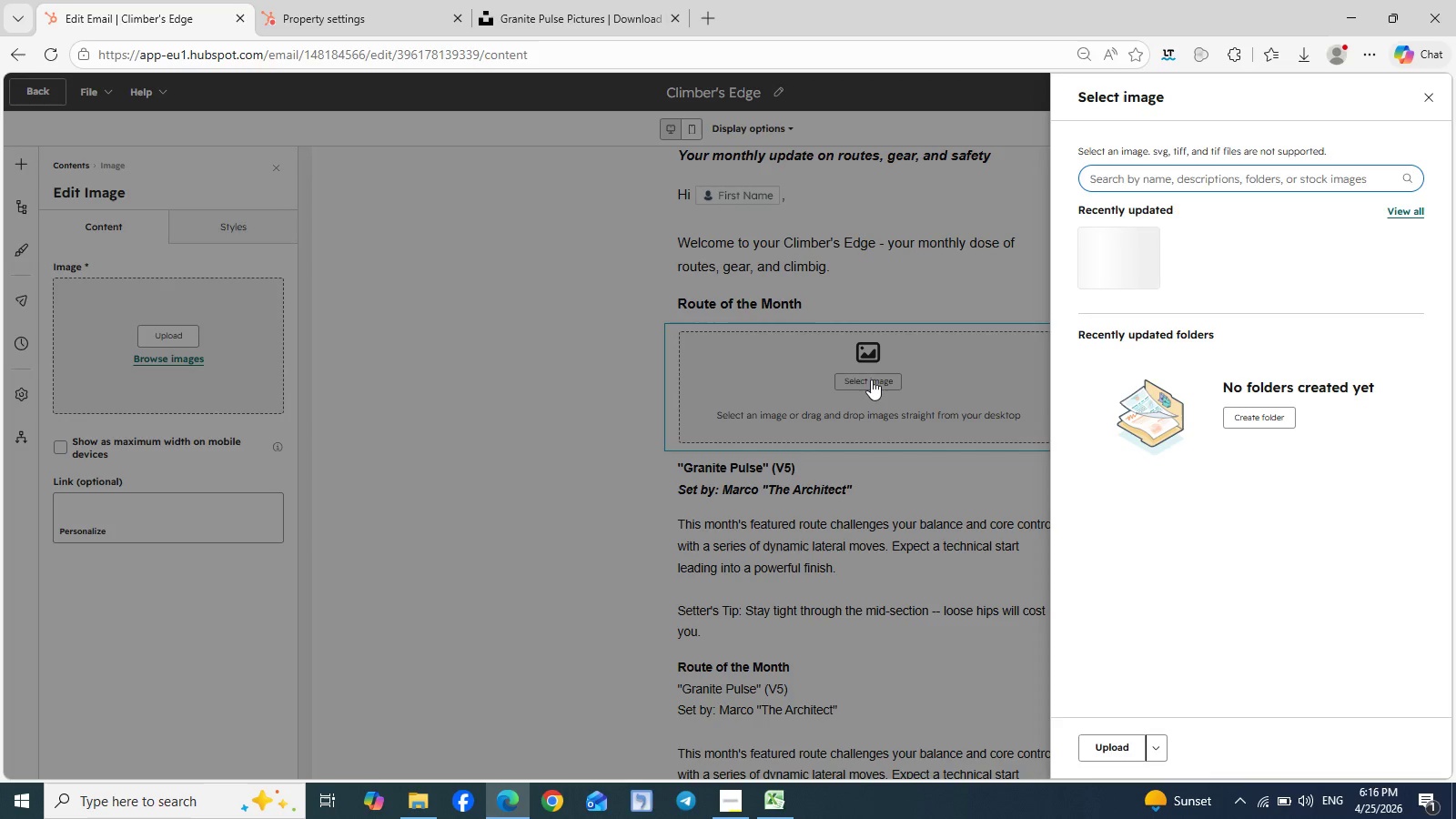 
wait(8.67)
 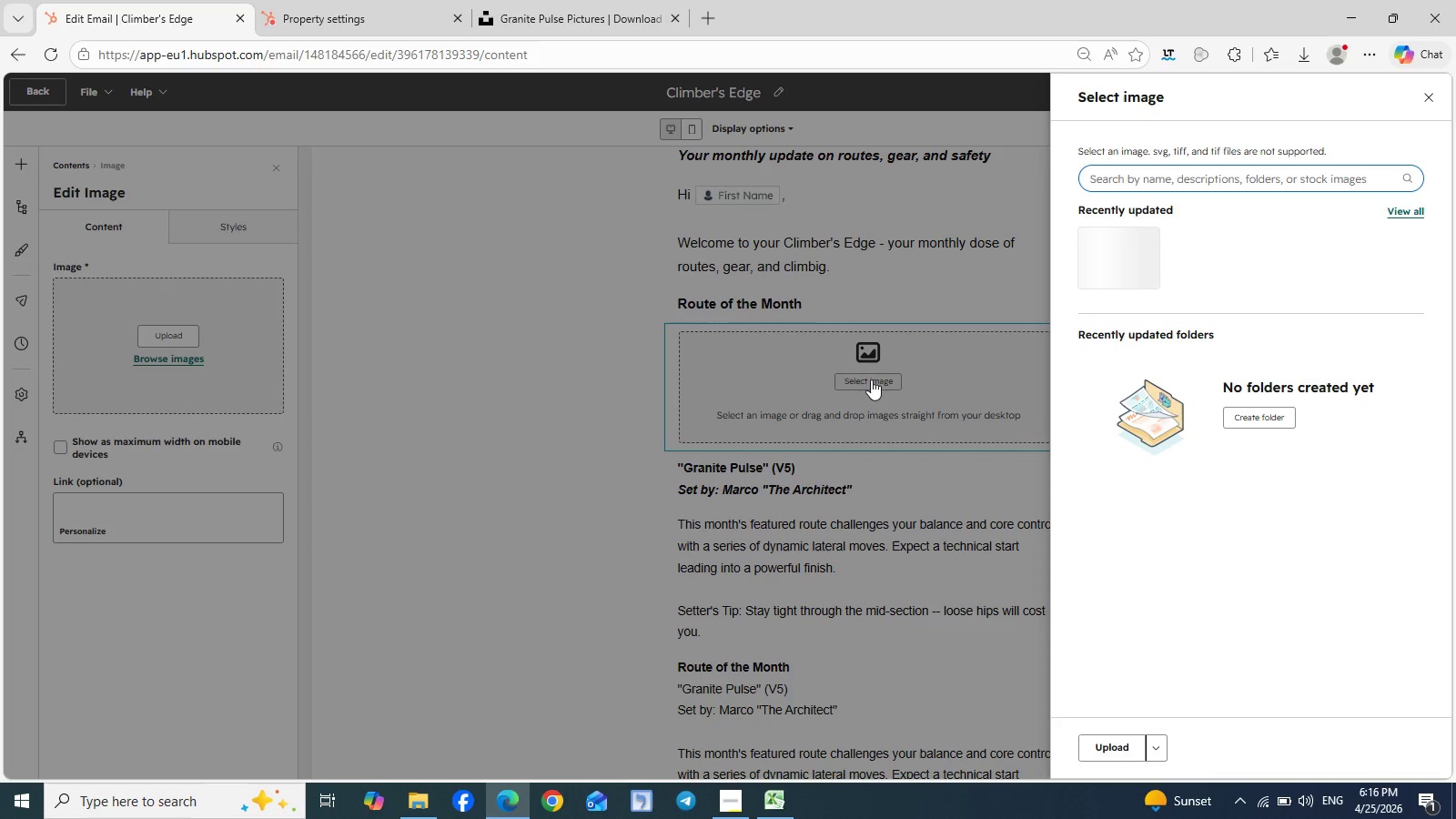 
left_click([1157, 748])
 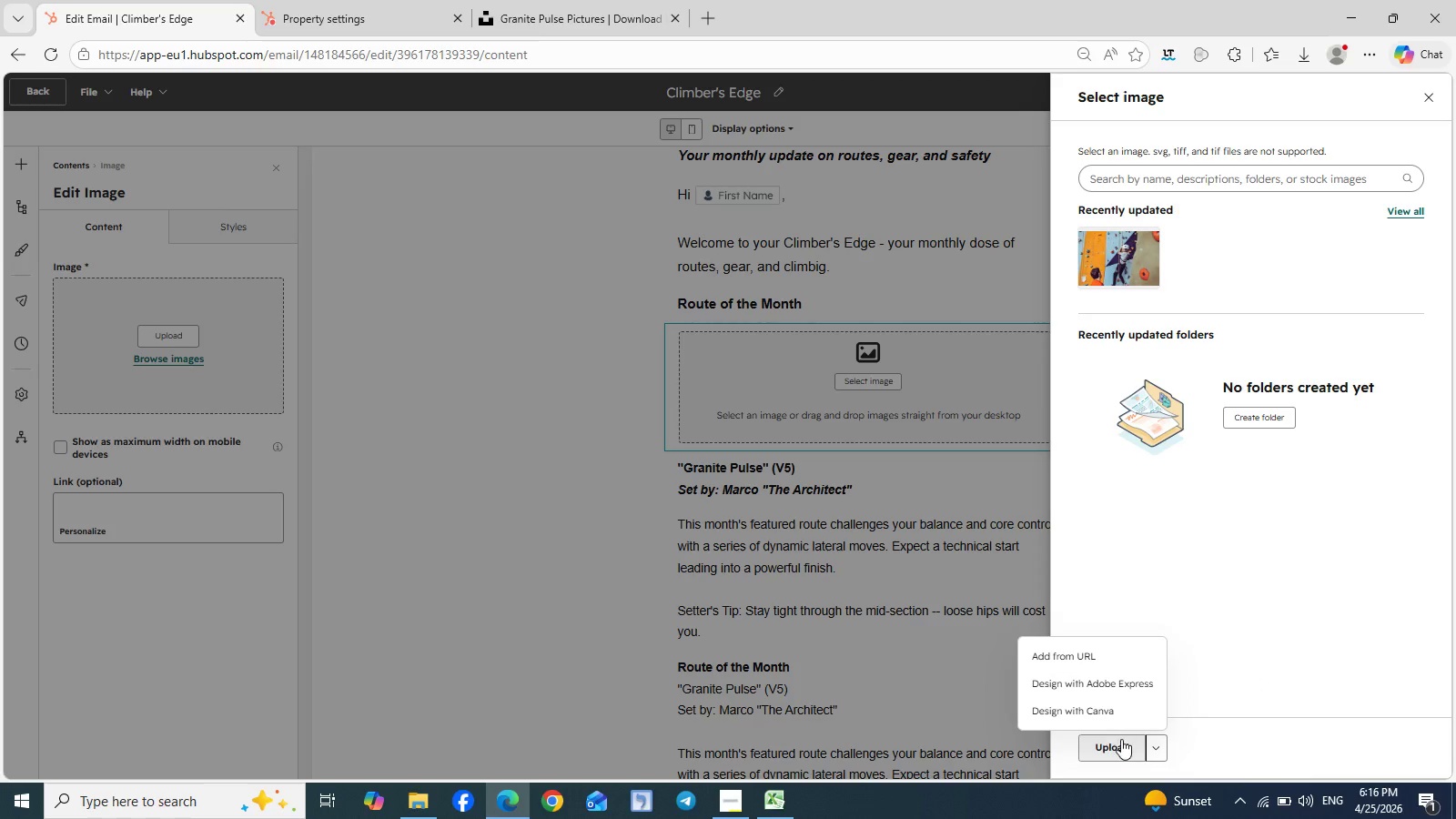 
left_click([1116, 750])
 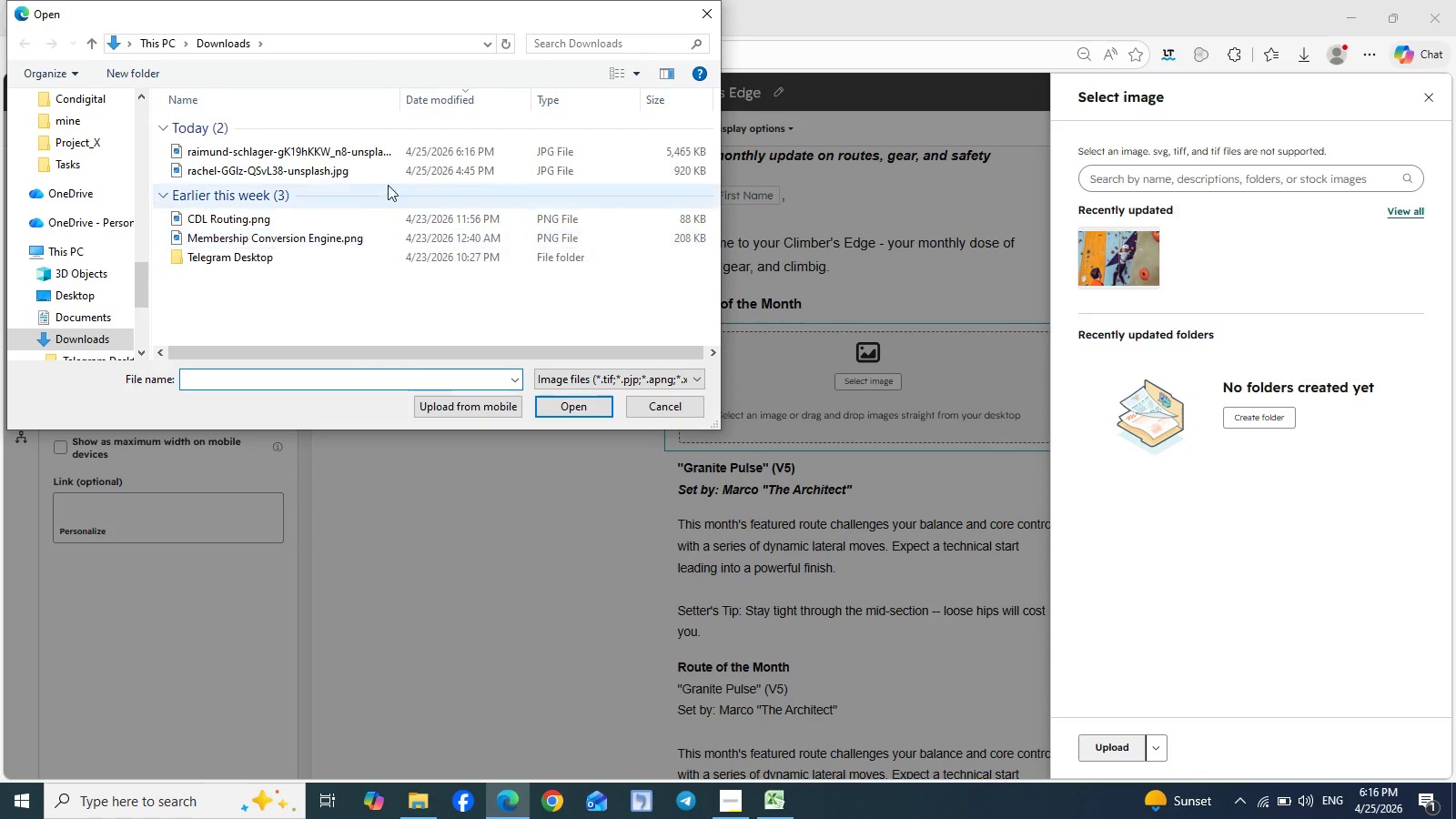 
left_click([410, 147])
 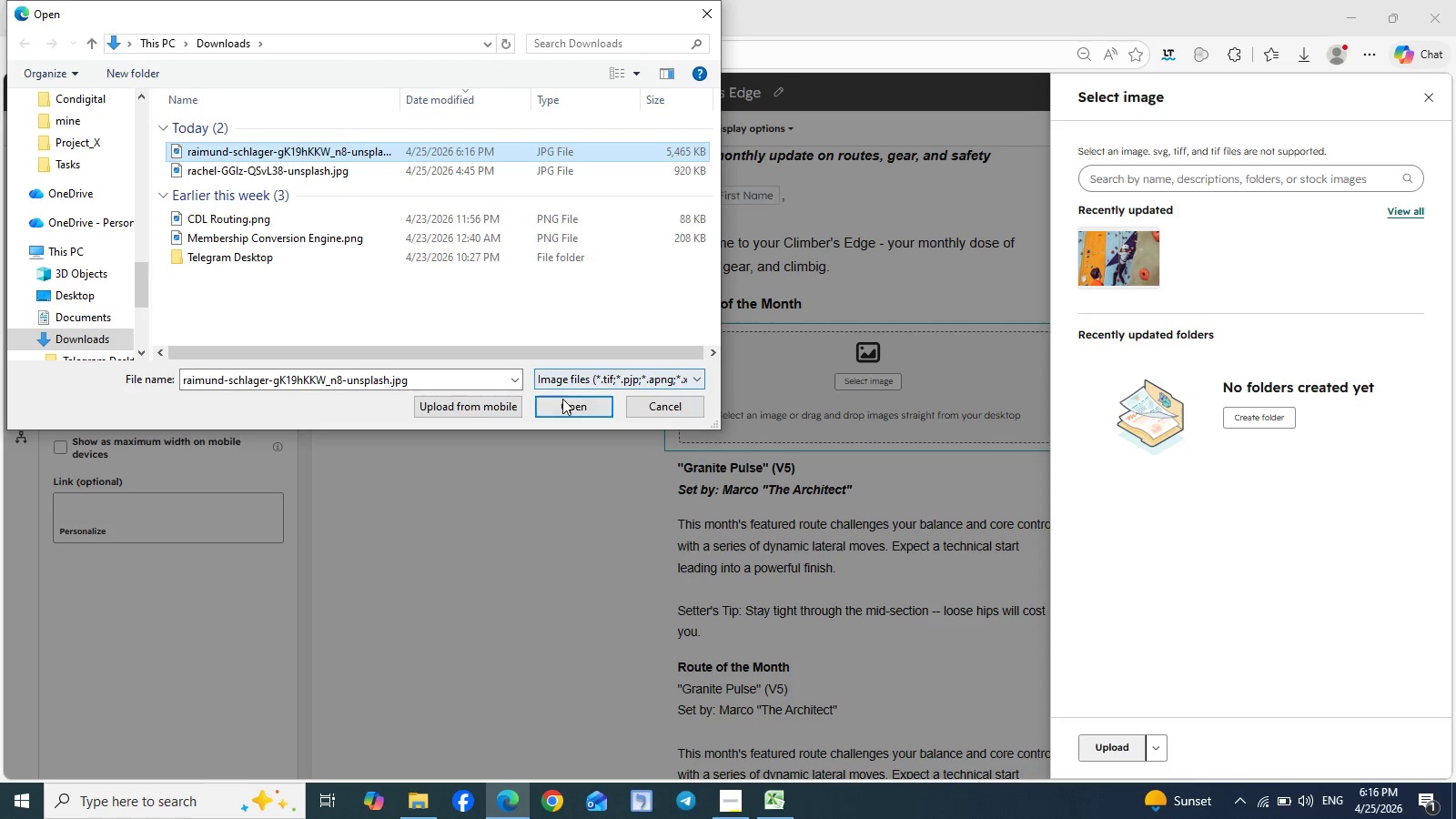 
left_click([569, 403])
 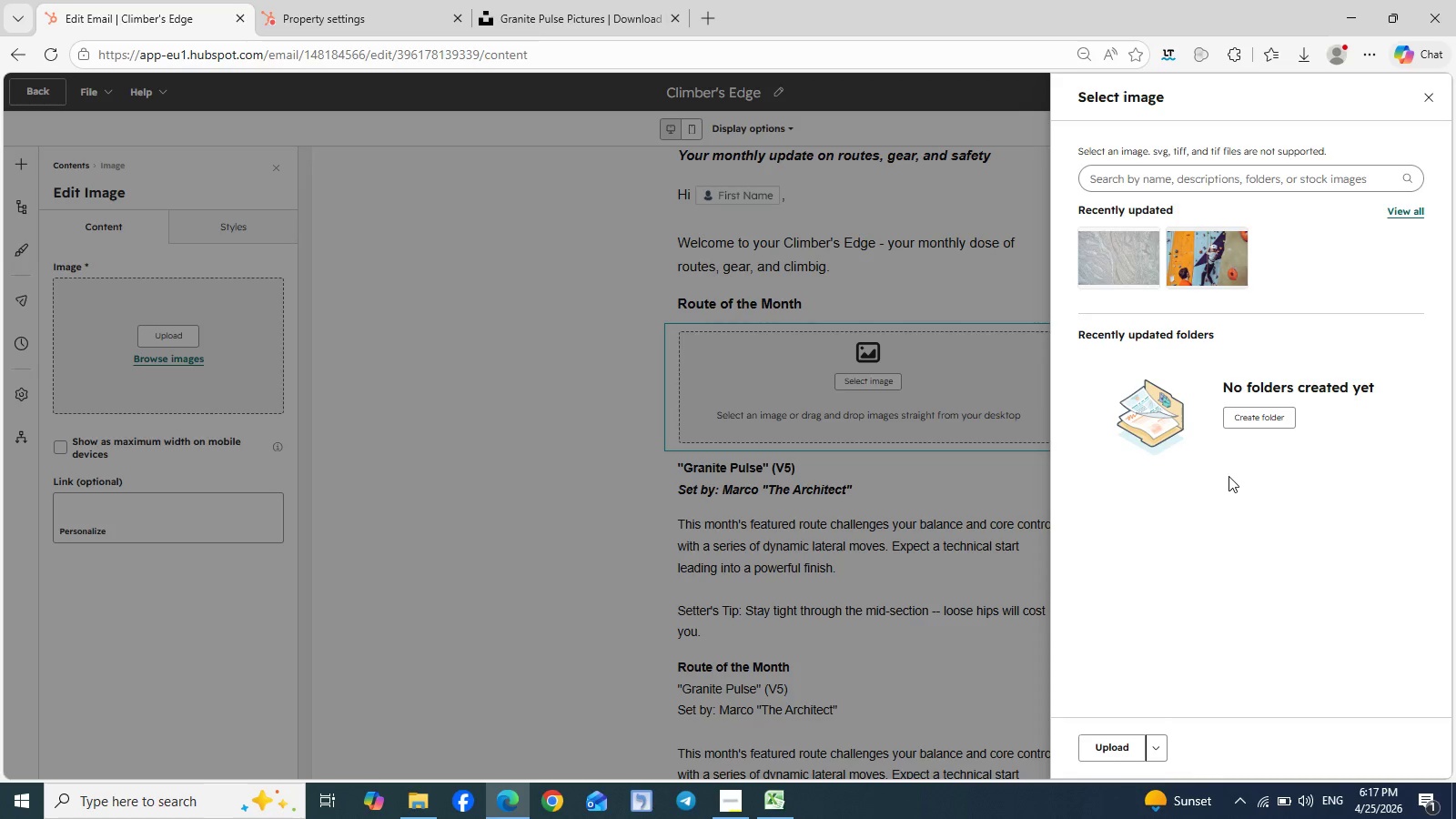 
mouse_move([1106, 275])
 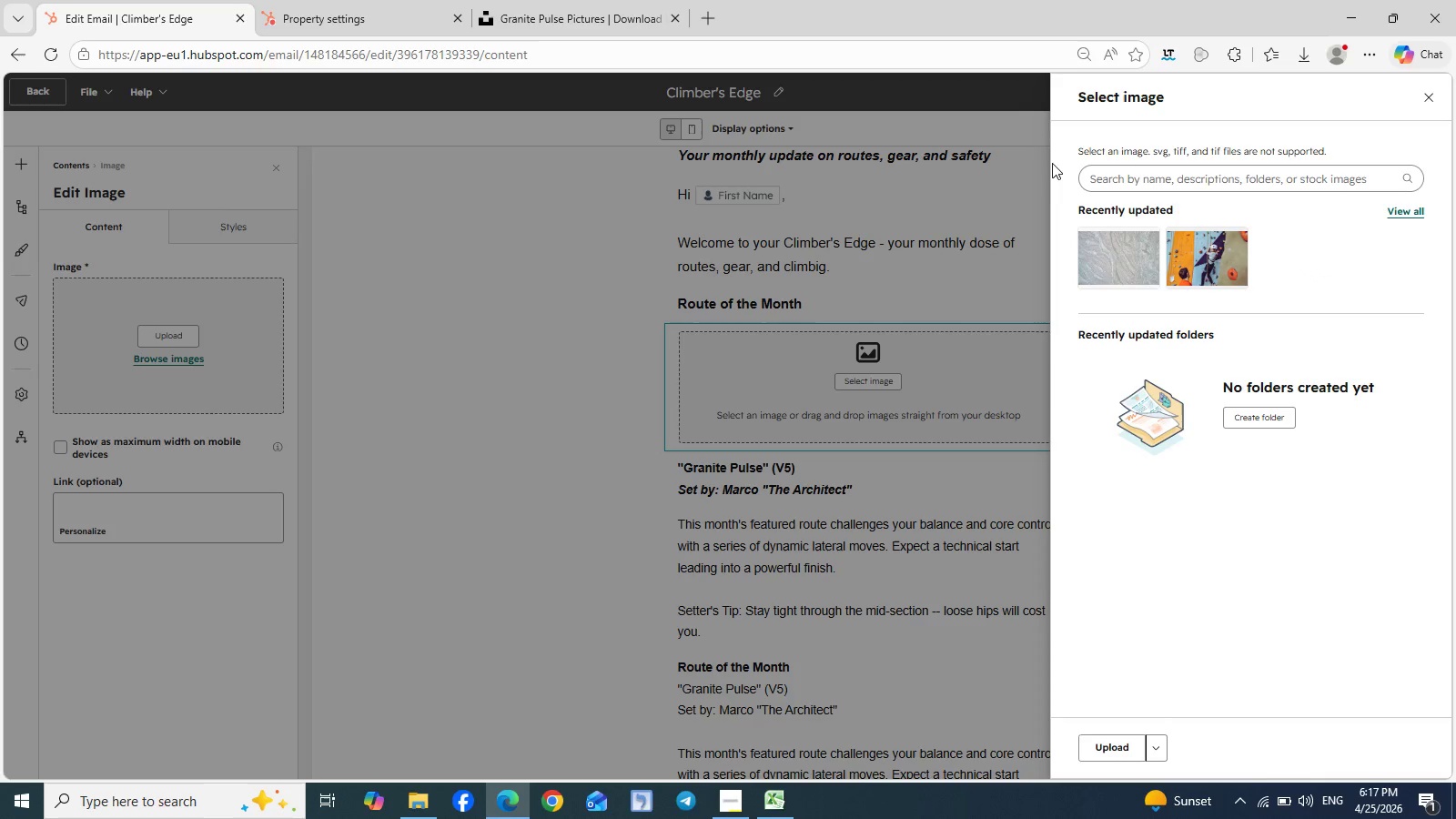 
wait(5.98)
 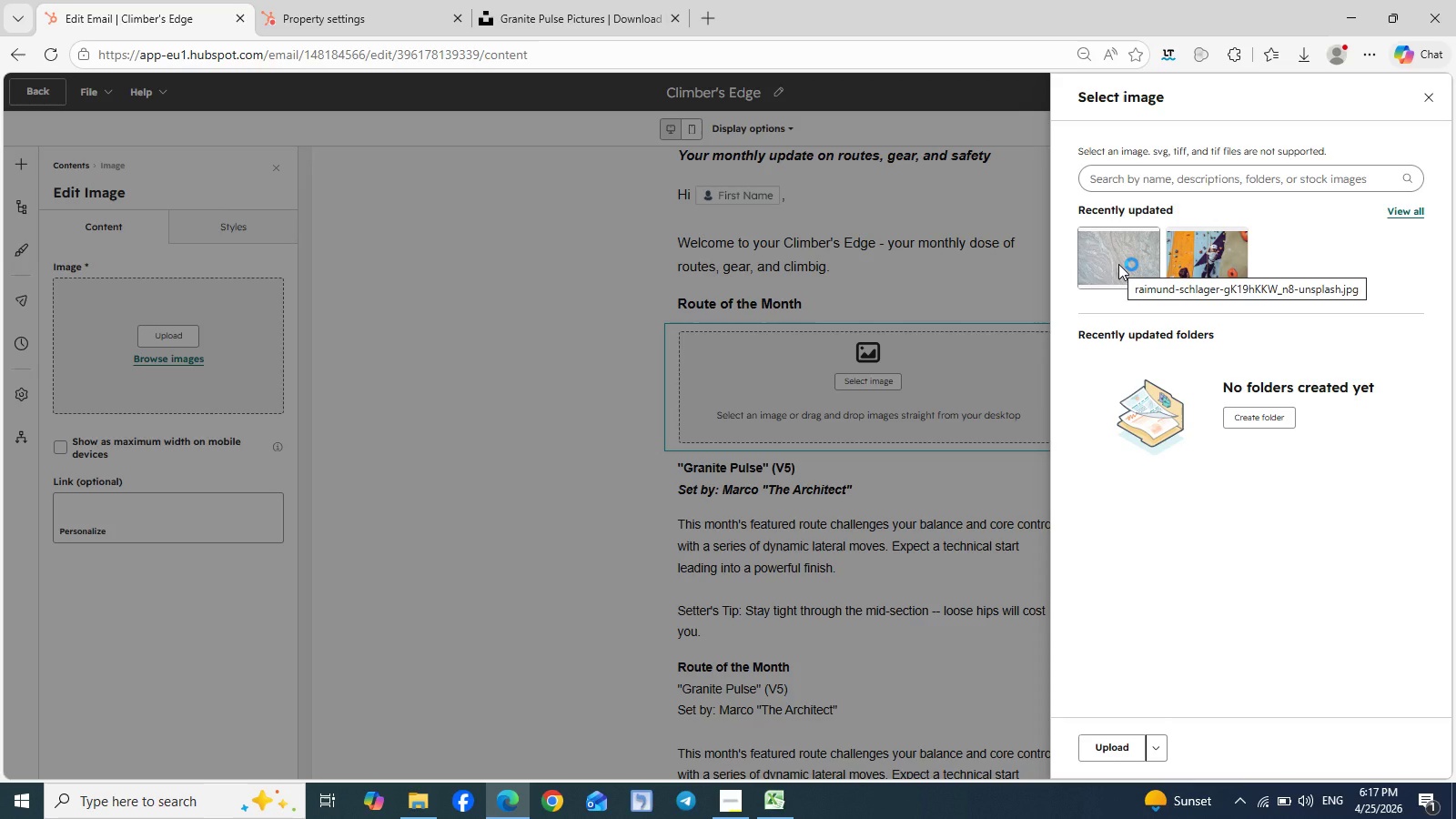 
left_click([1118, 258])
 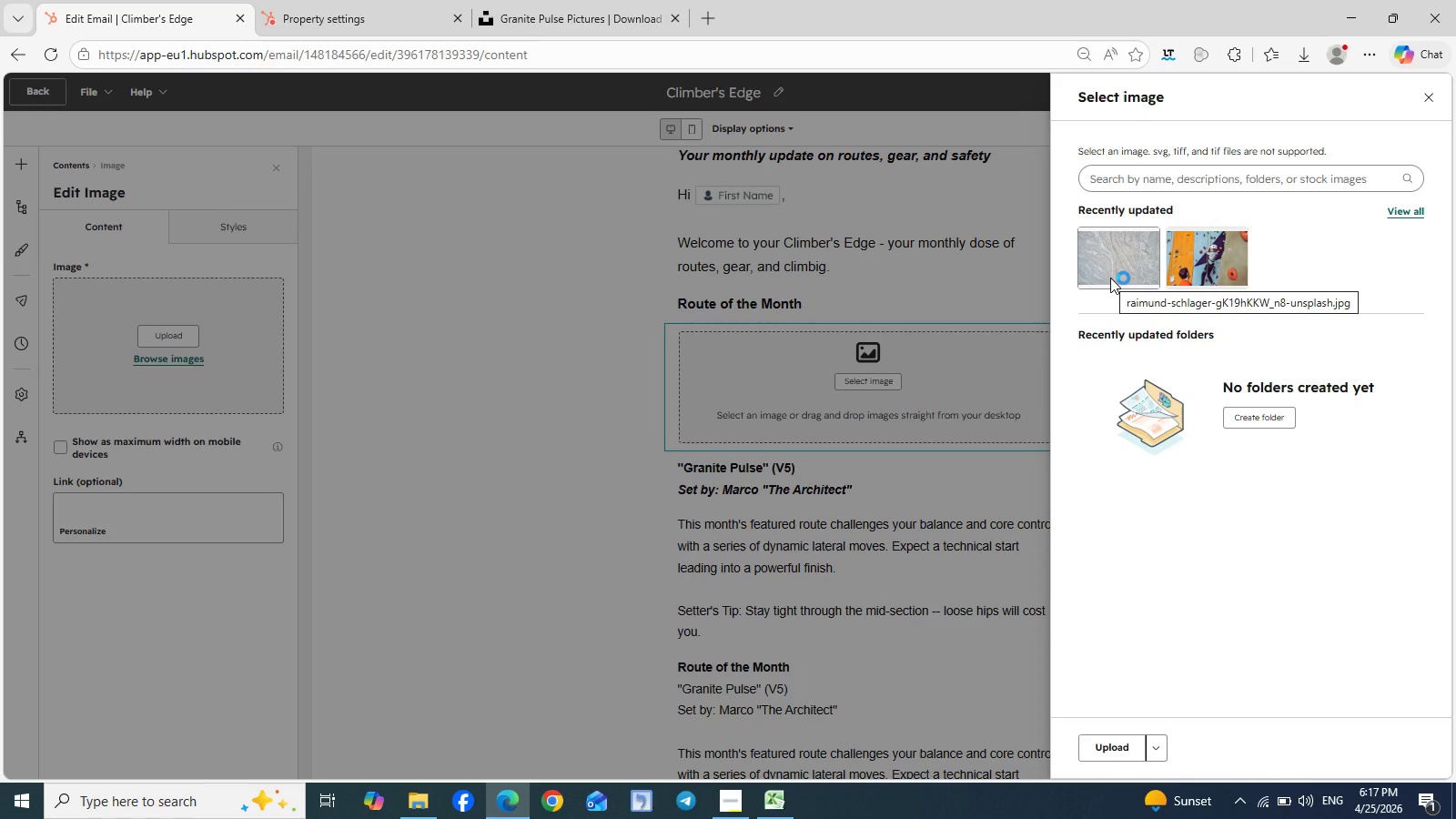 
wait(9.58)
 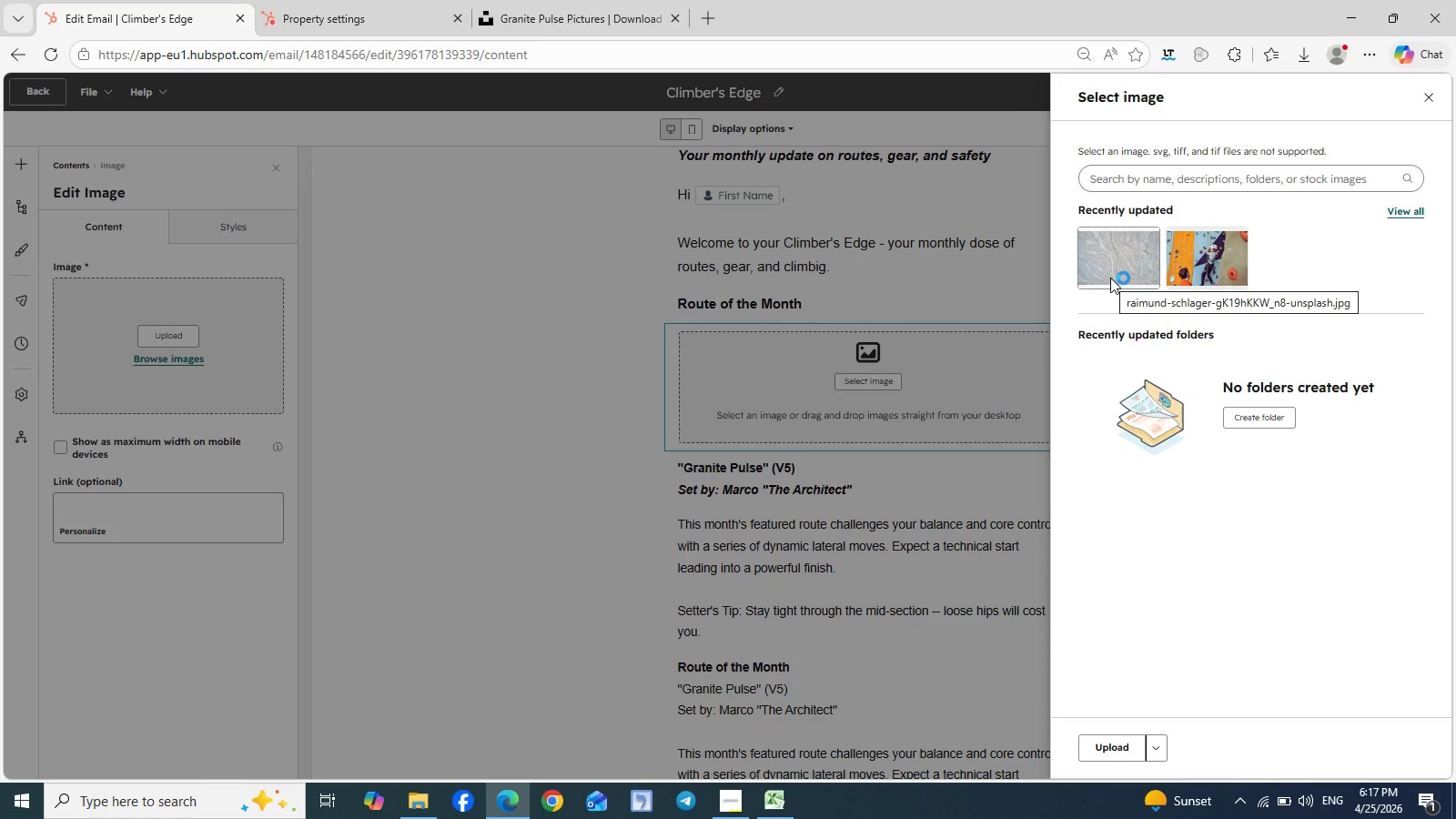 
left_click([1108, 267])
 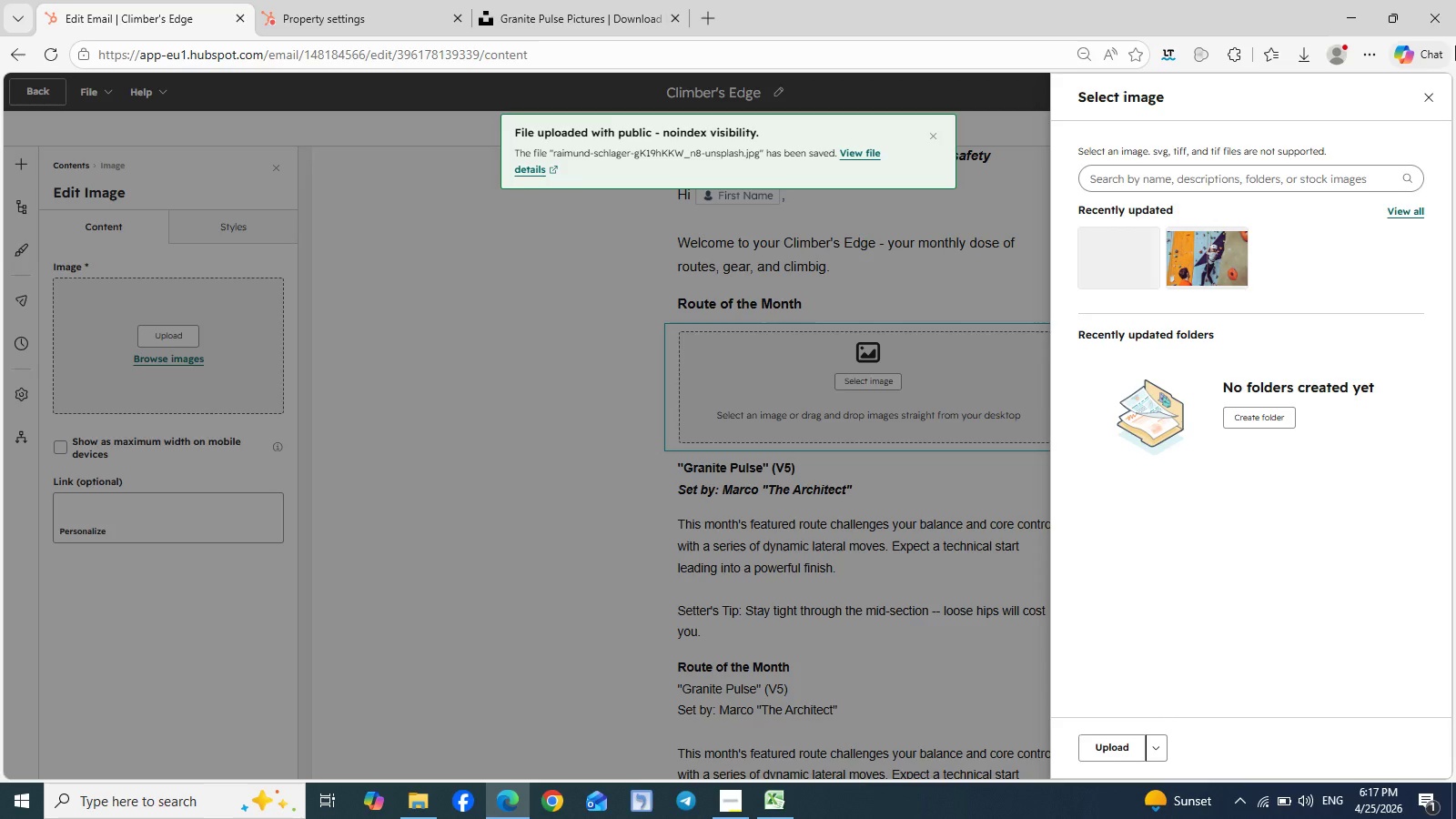 
wait(8.7)
 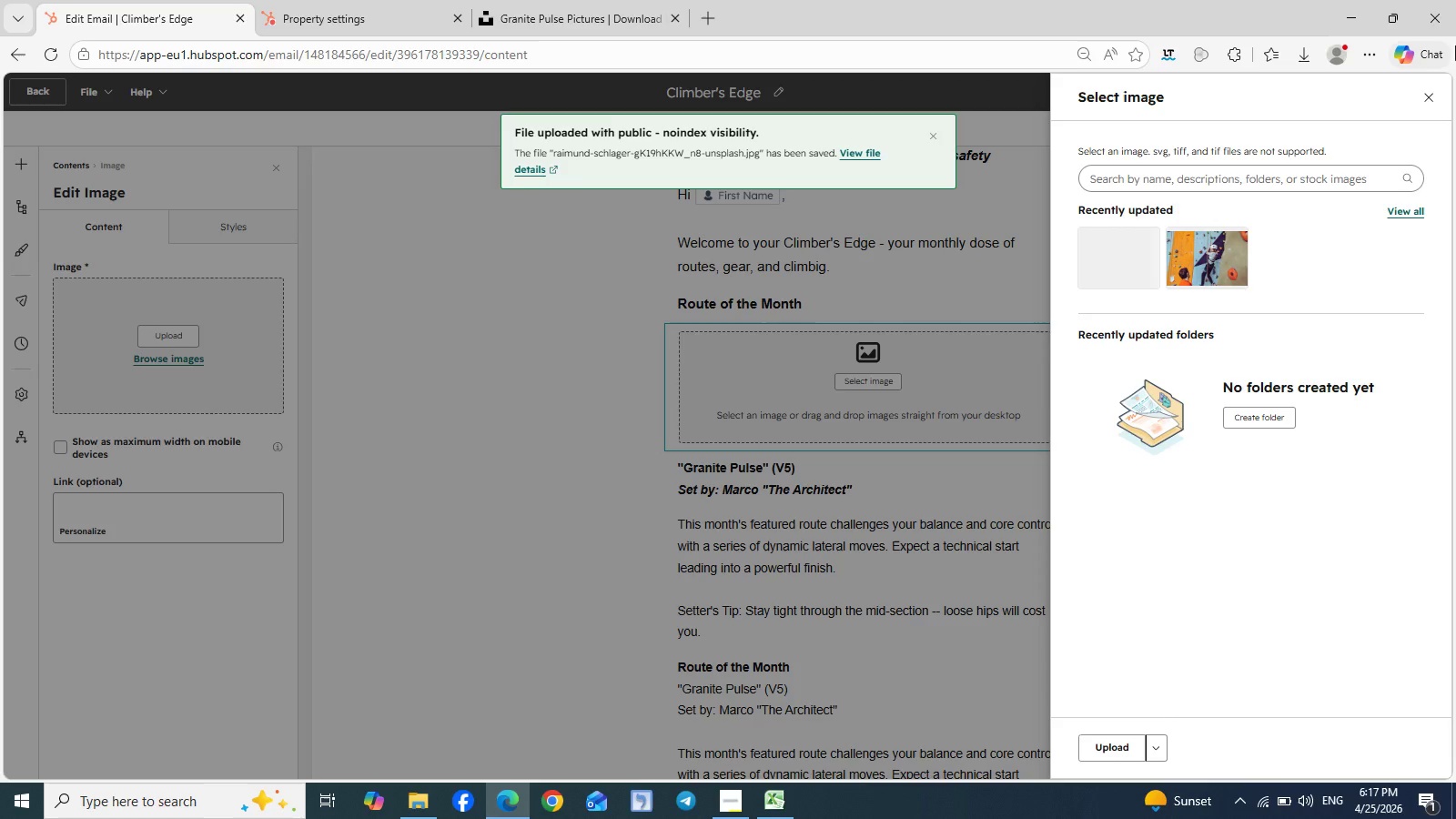 
left_click([1116, 263])
 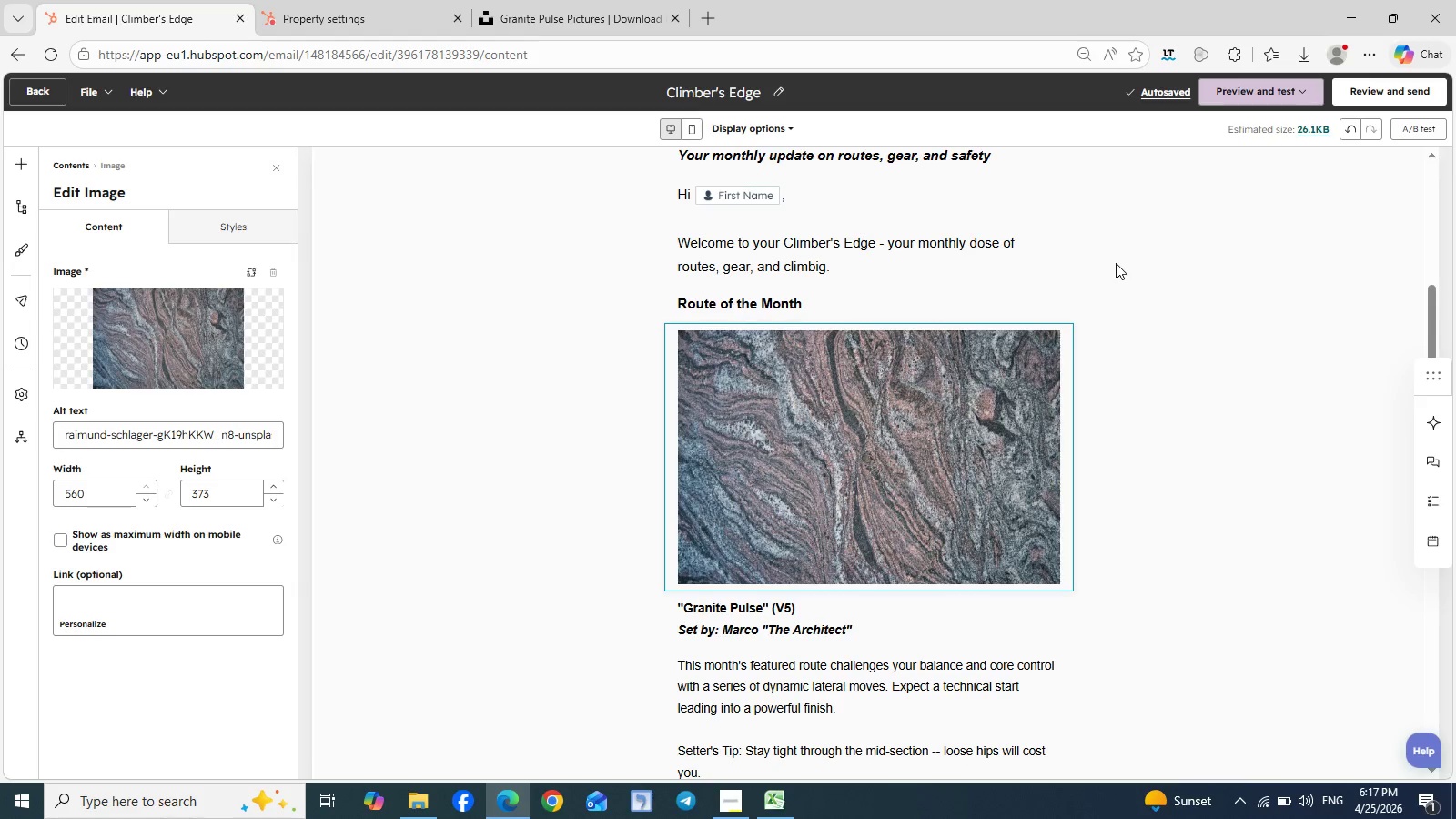 
wait(11.27)
 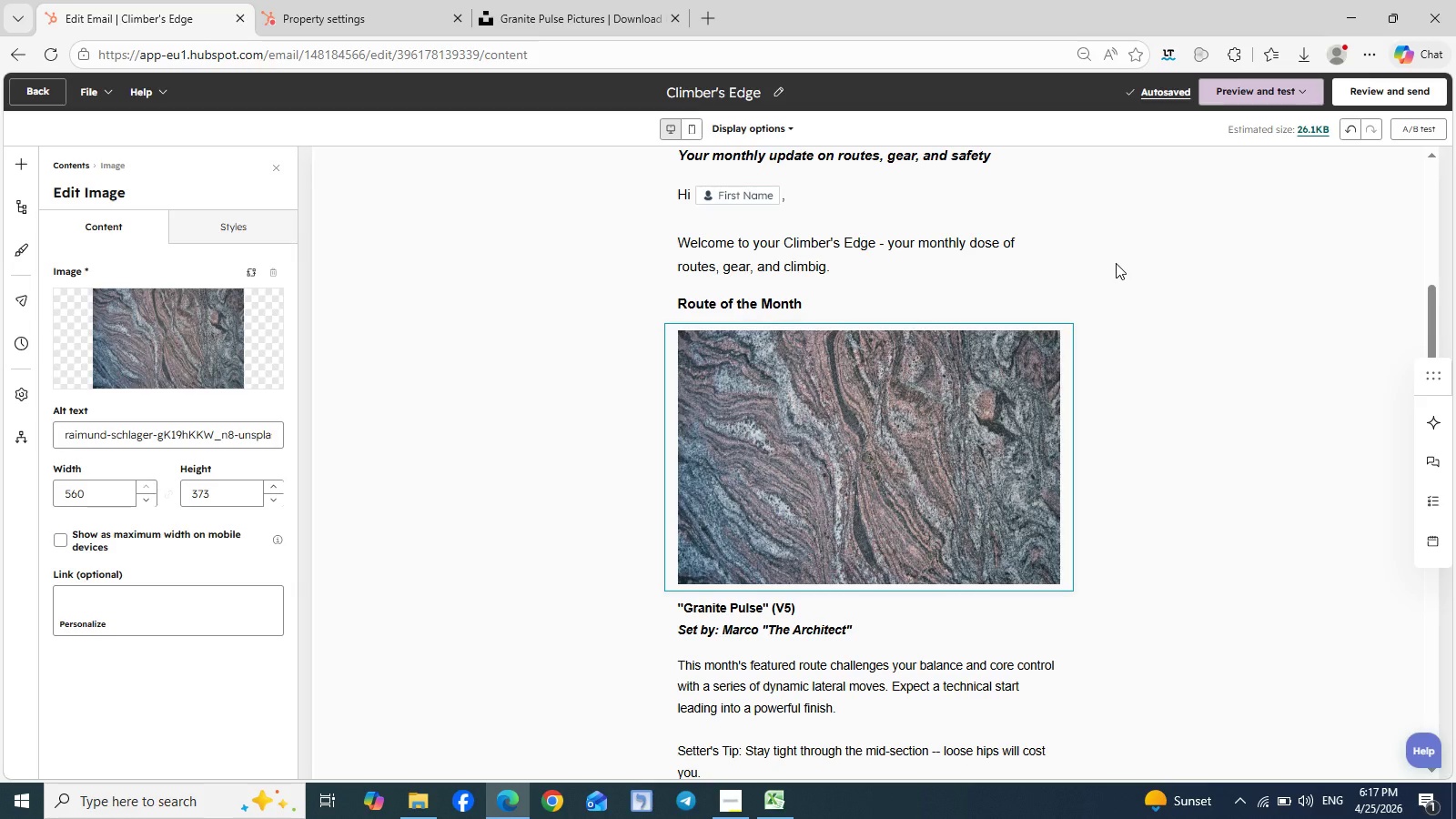 
key(Control+A)
 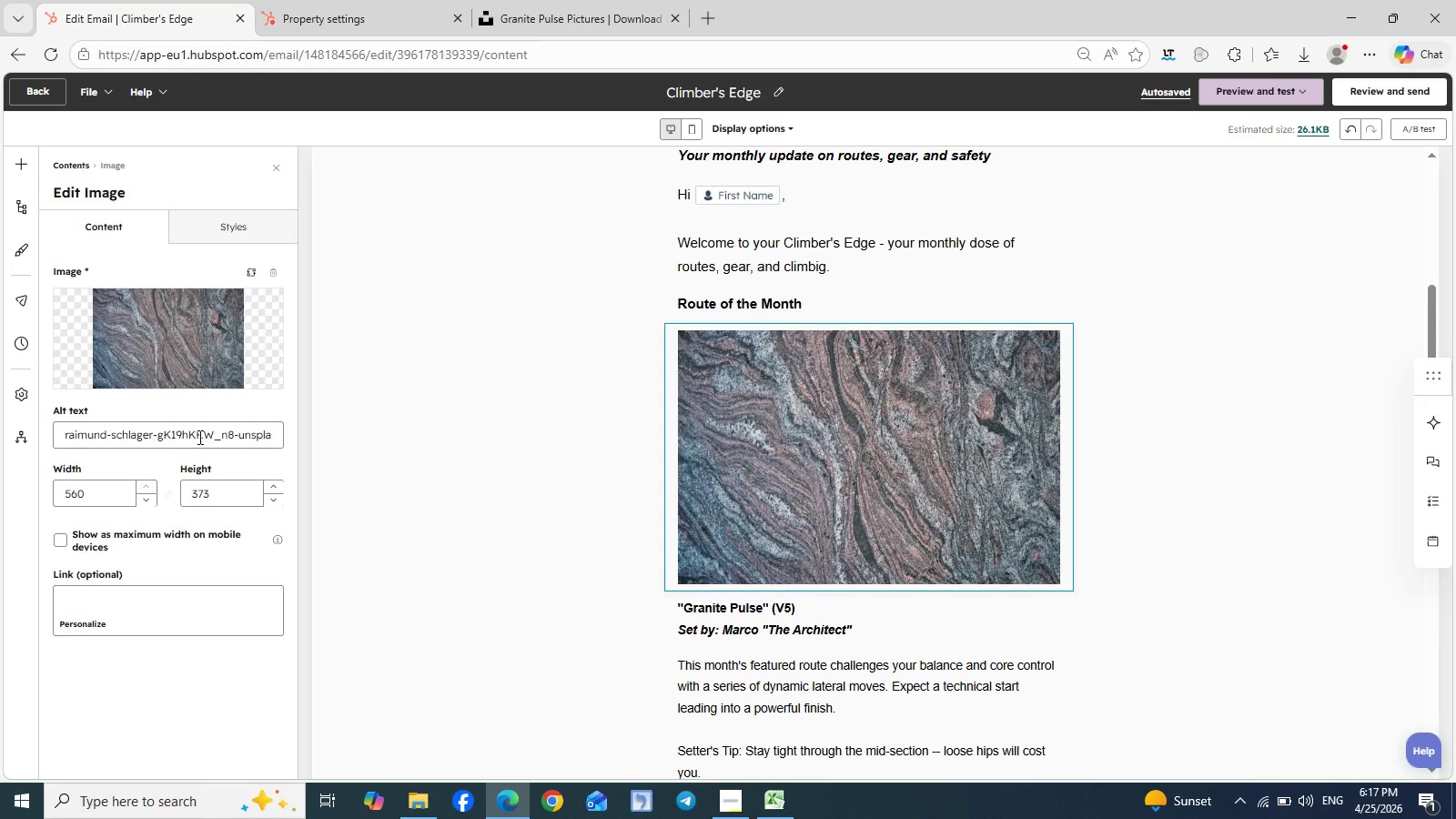 
double_click([198, 437])
 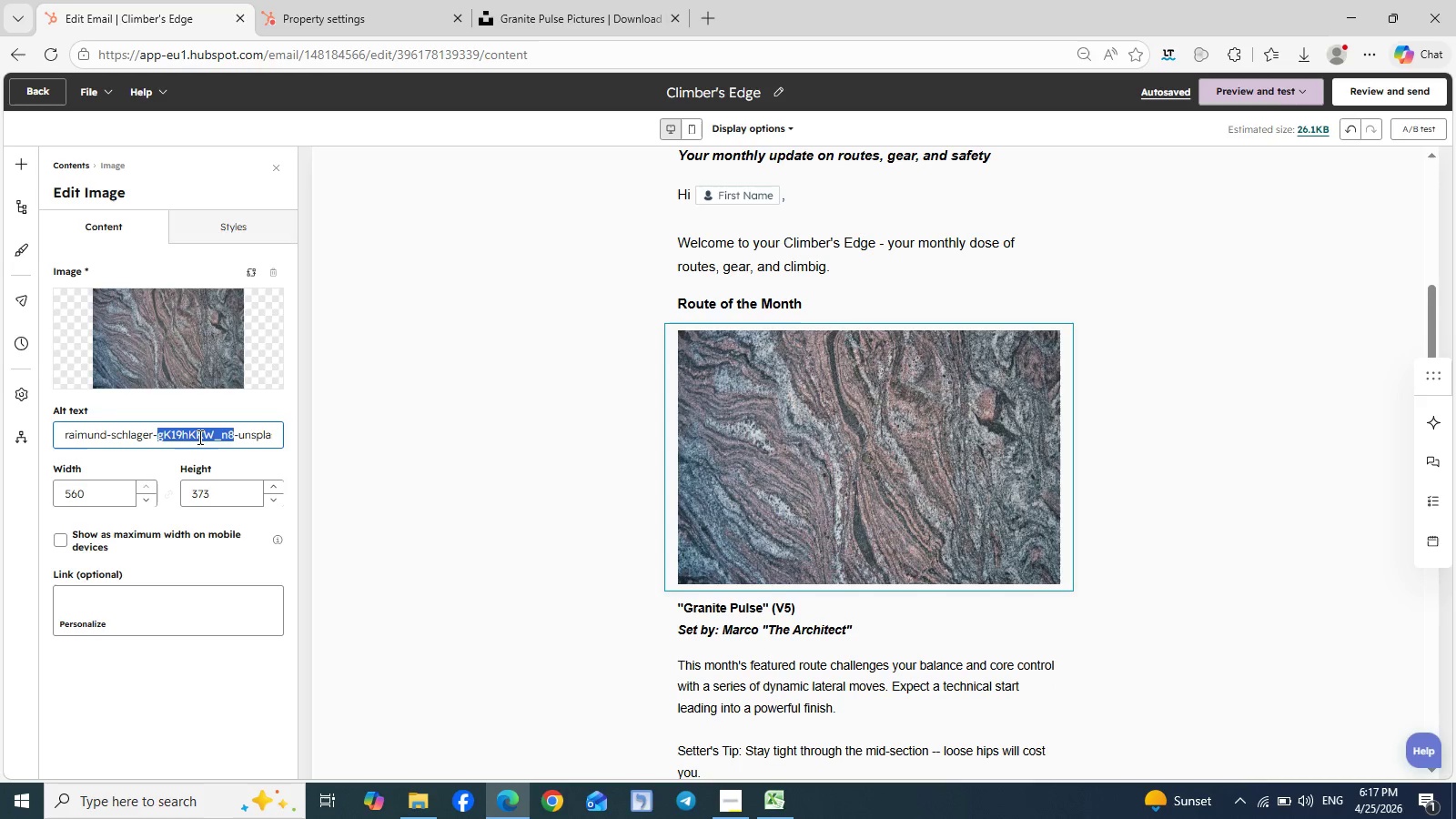 
key(Control+A)
 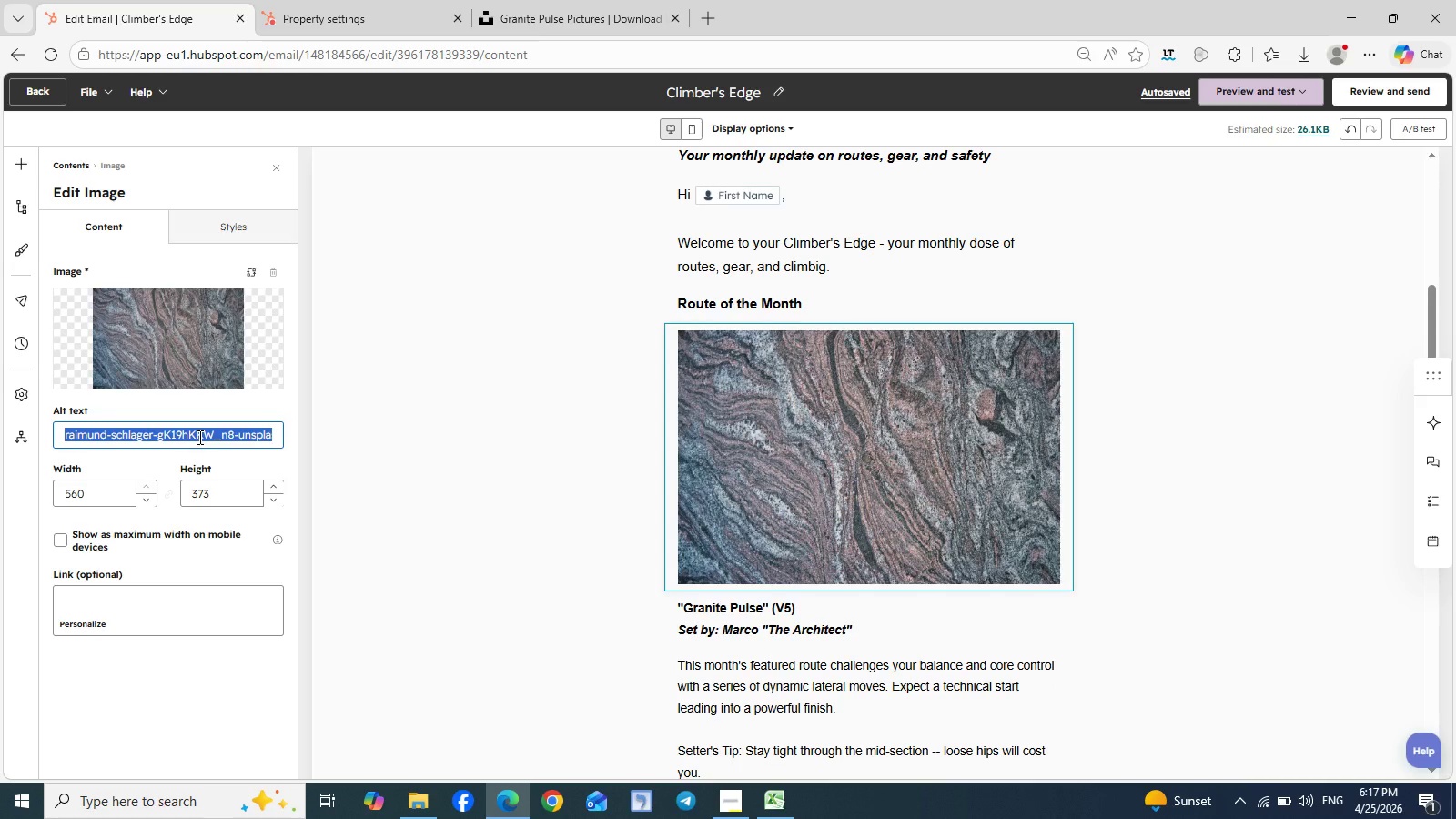 
type(Granite Pulse)
 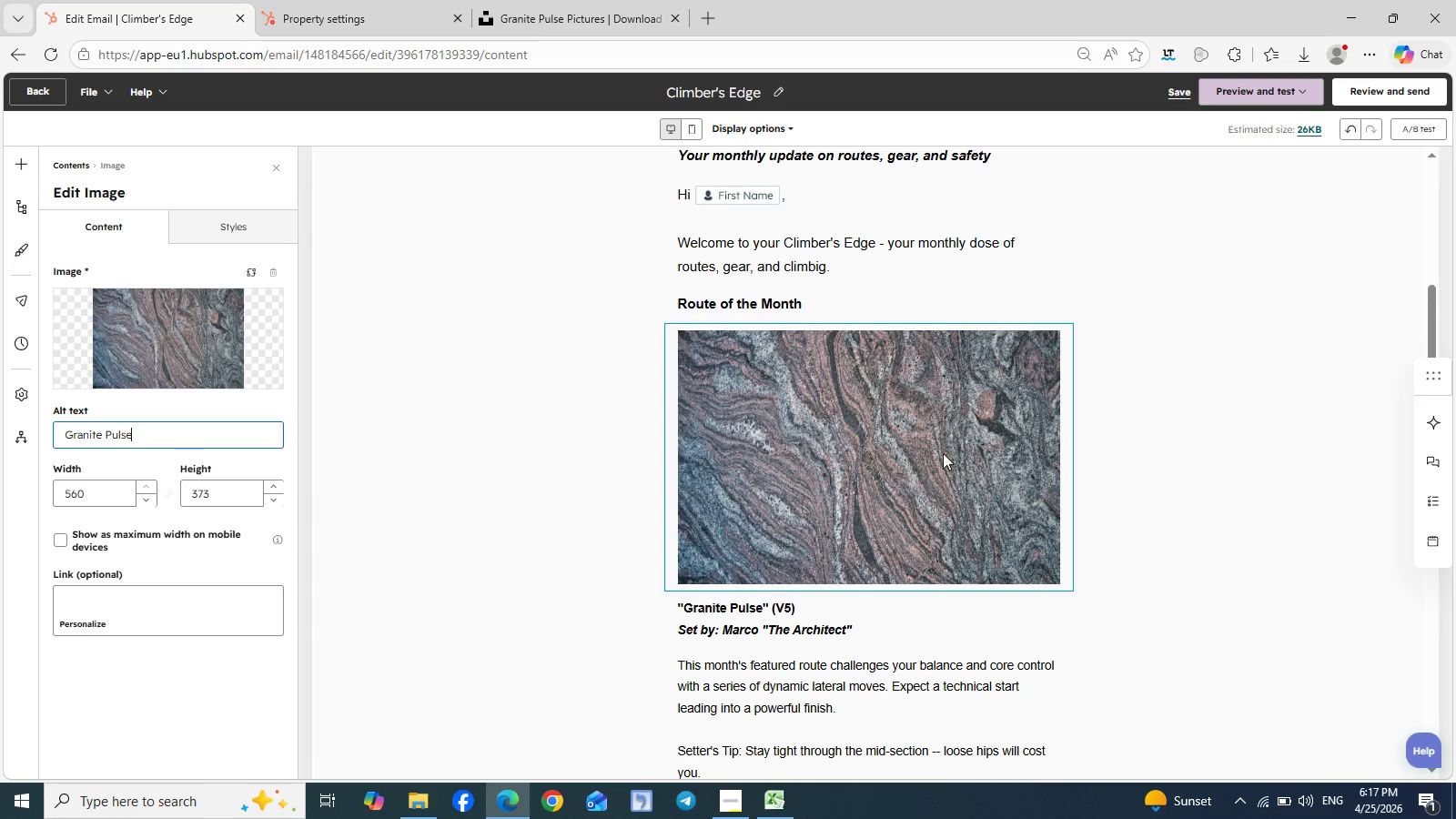 
left_click([1151, 464])
 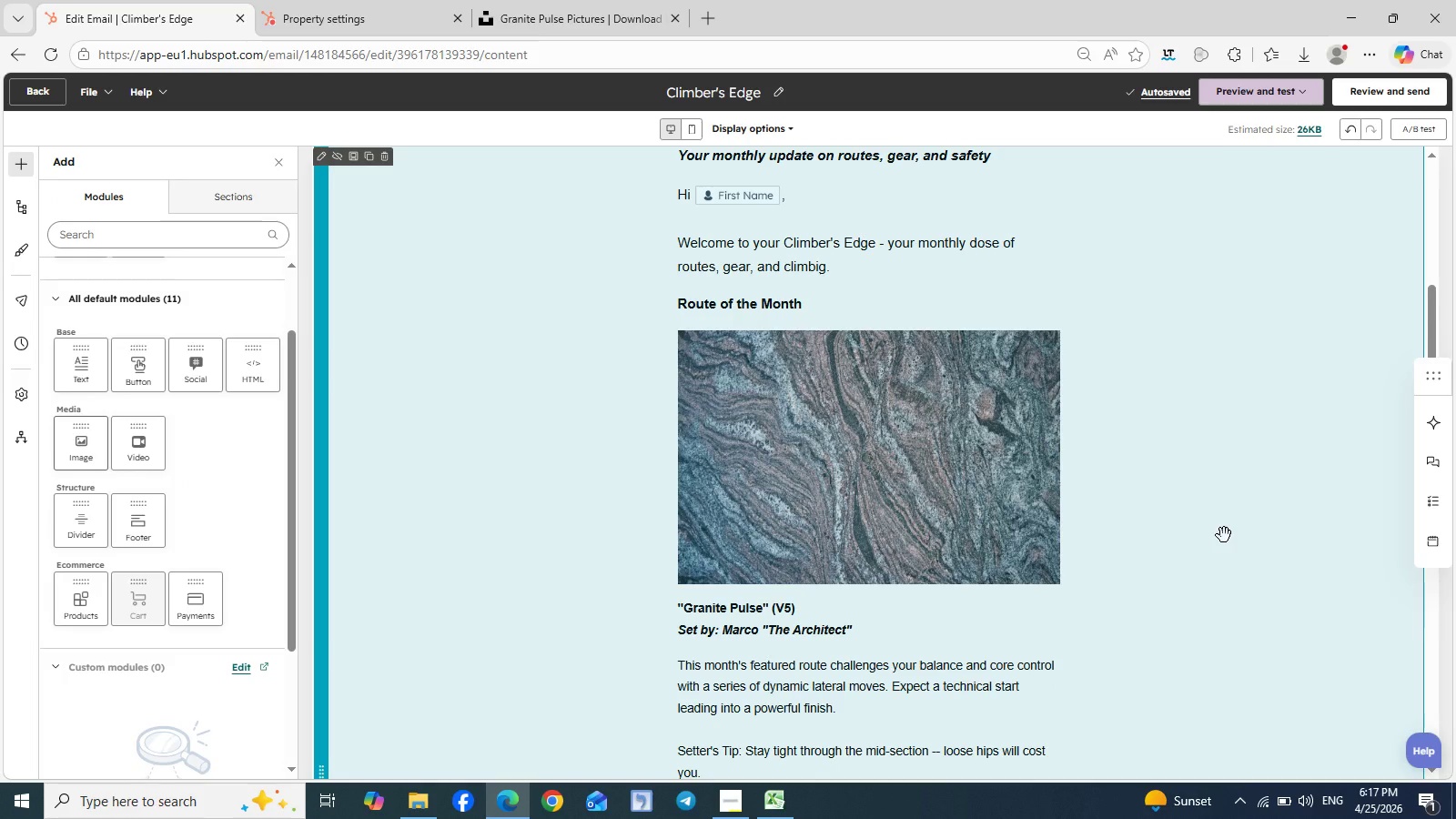 
scroll: coordinate [1224, 535], scroll_direction: down, amount: 1.0
 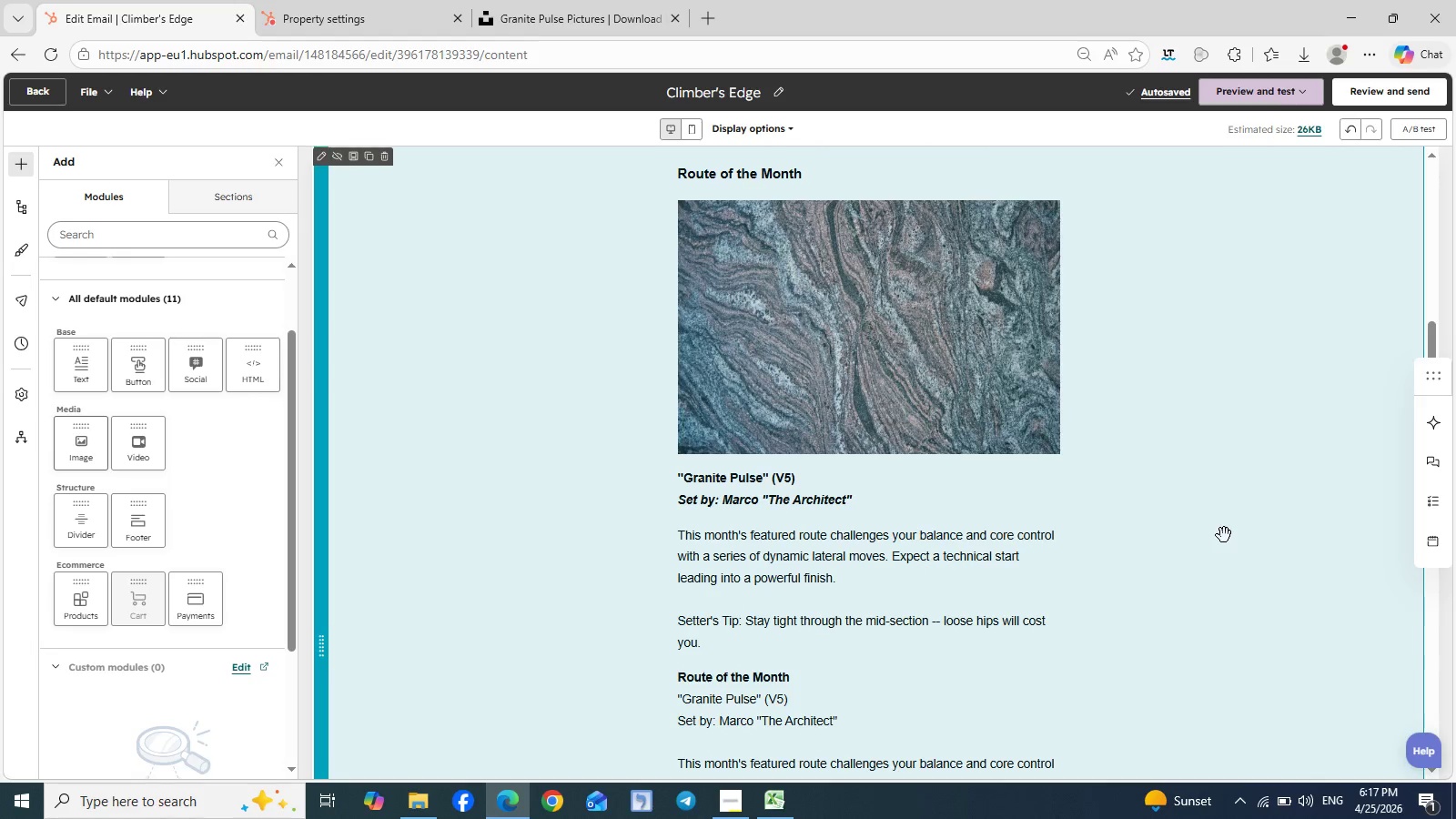 
scroll: coordinate [1224, 535], scroll_direction: none, amount: 0.0
 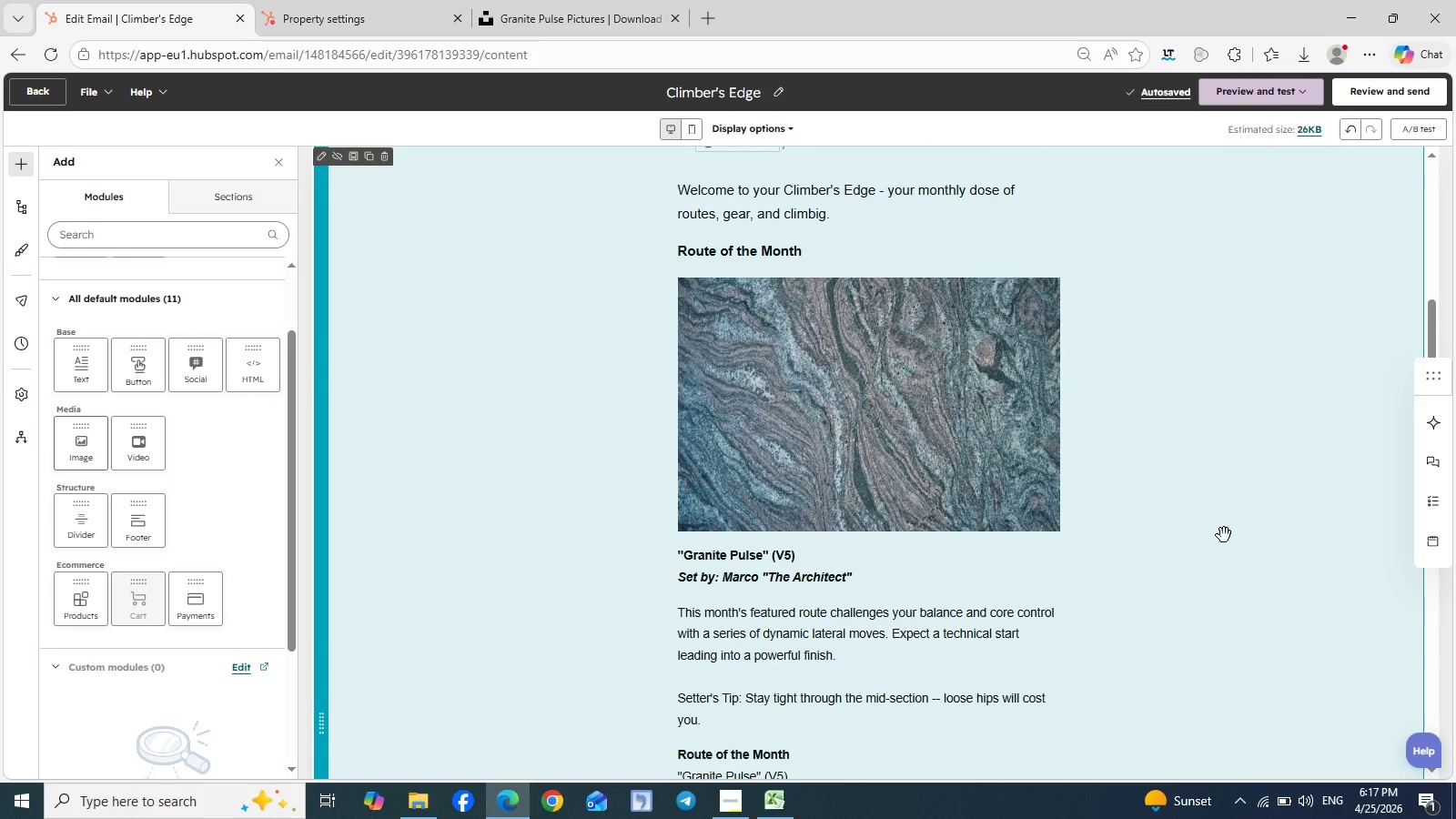 
scroll: coordinate [1224, 535], scroll_direction: up, amount: 2.0
 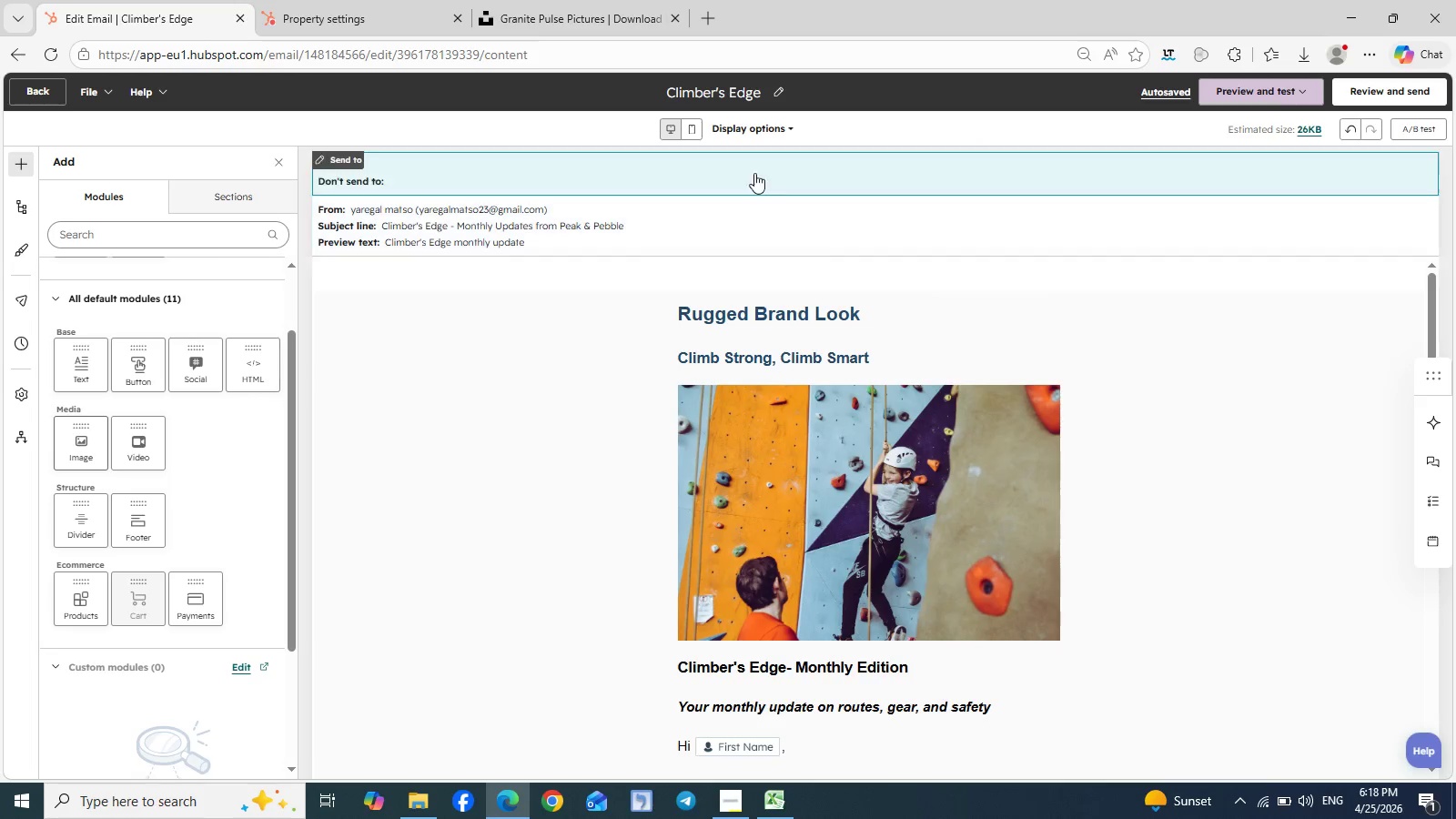 
left_click([694, 124])
 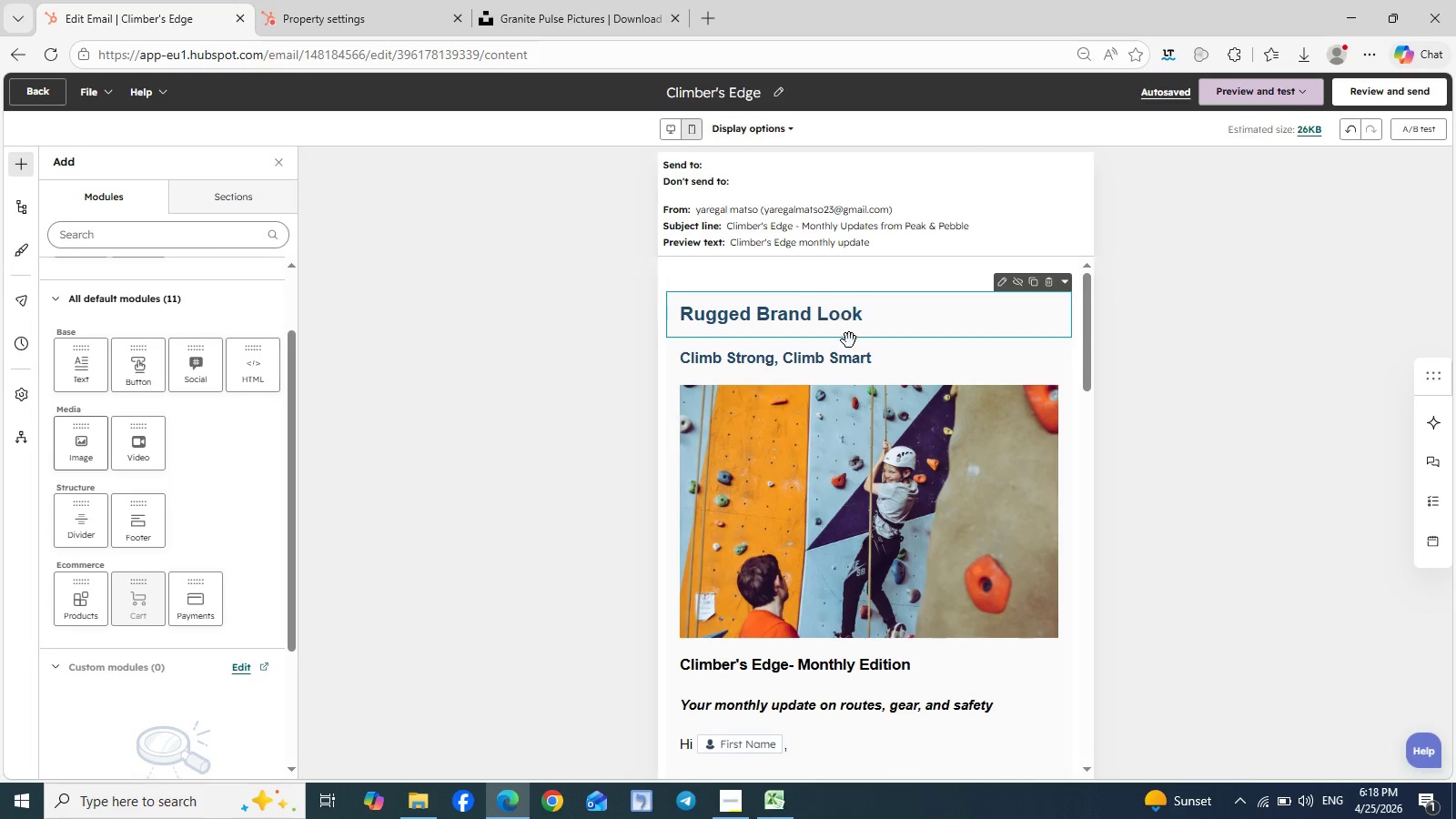 
scroll: coordinate [924, 580], scroll_direction: down, amount: 3.0
 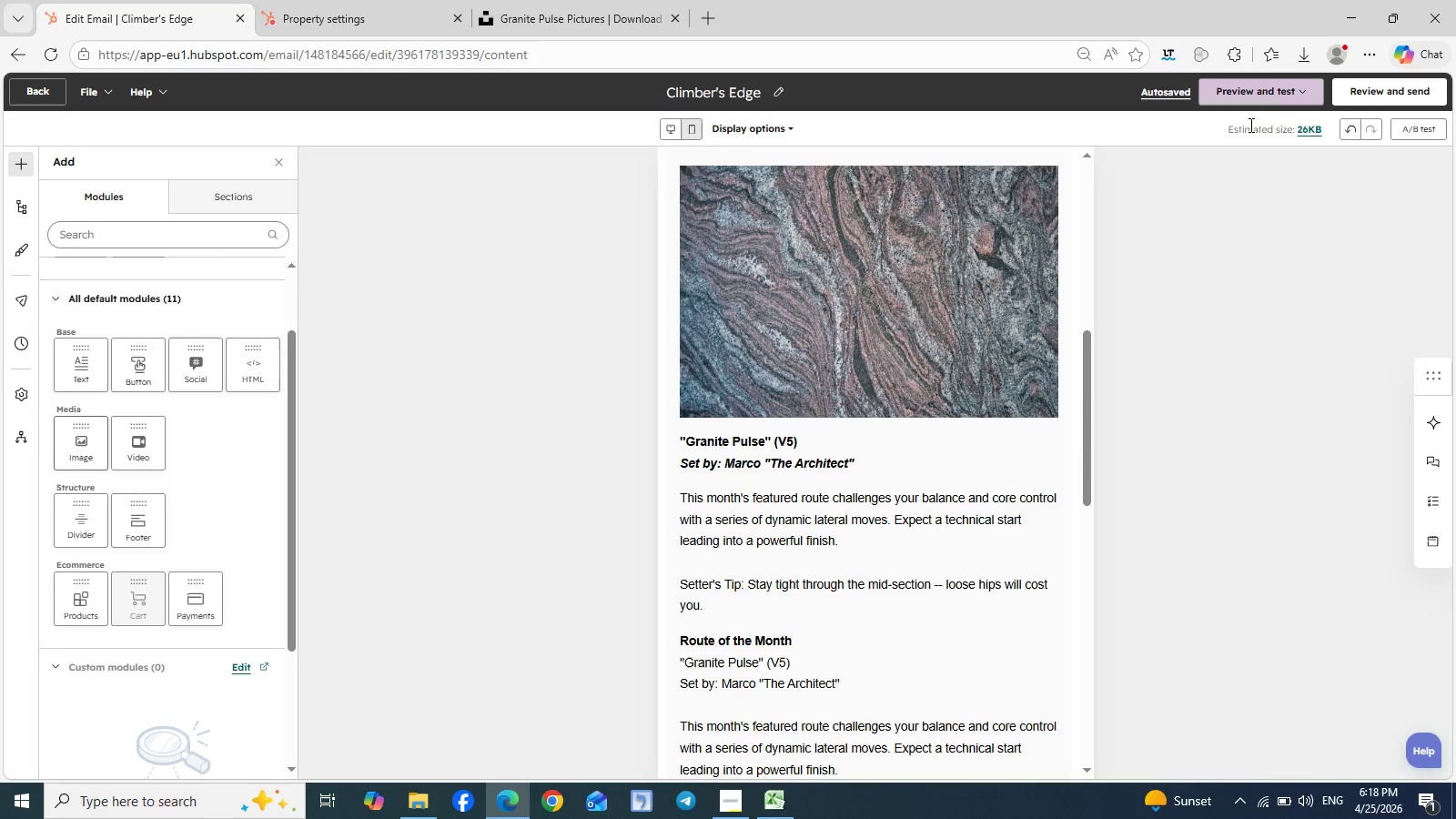 
left_click([1249, 100])
 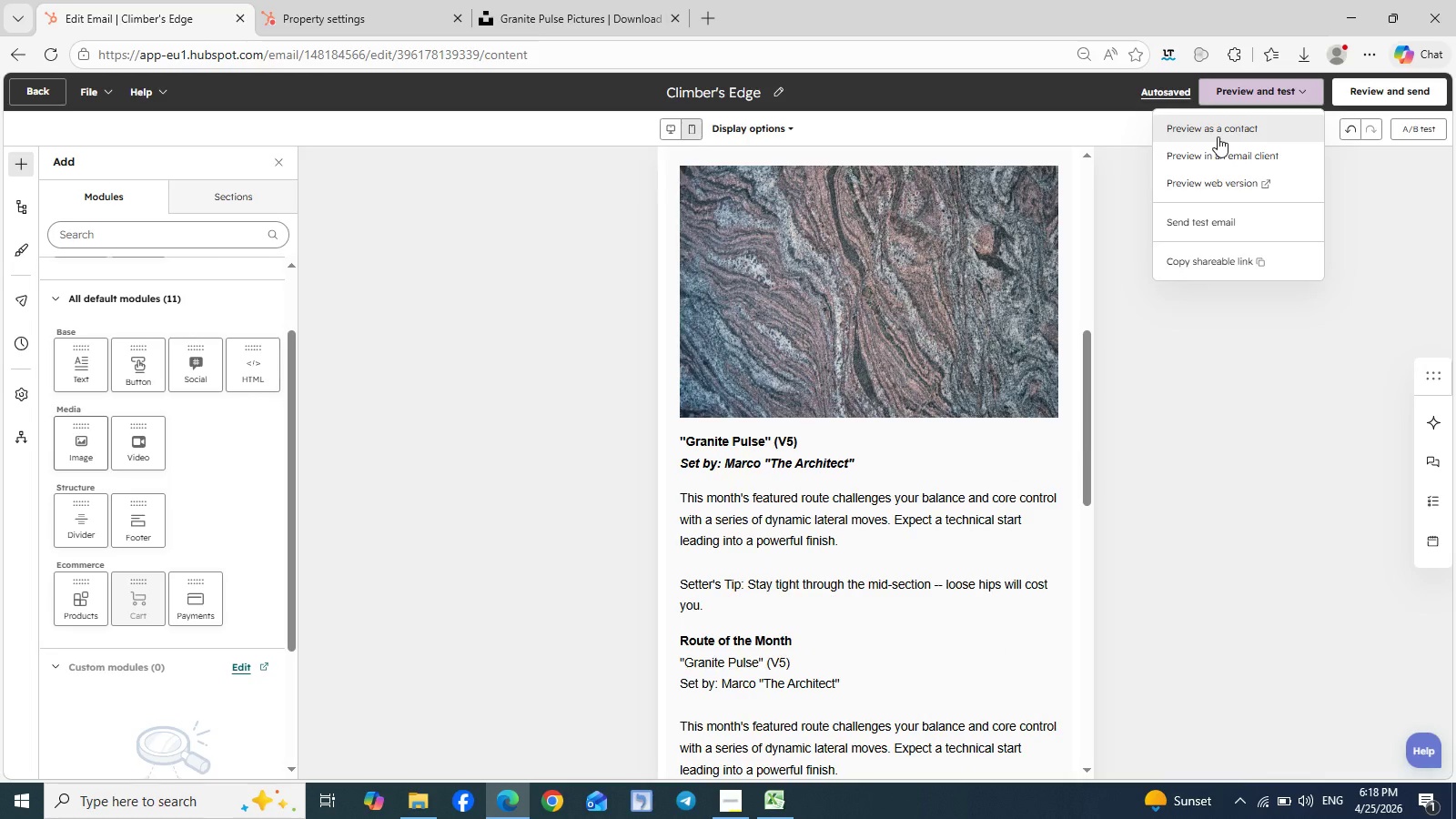 
left_click([1218, 136])
 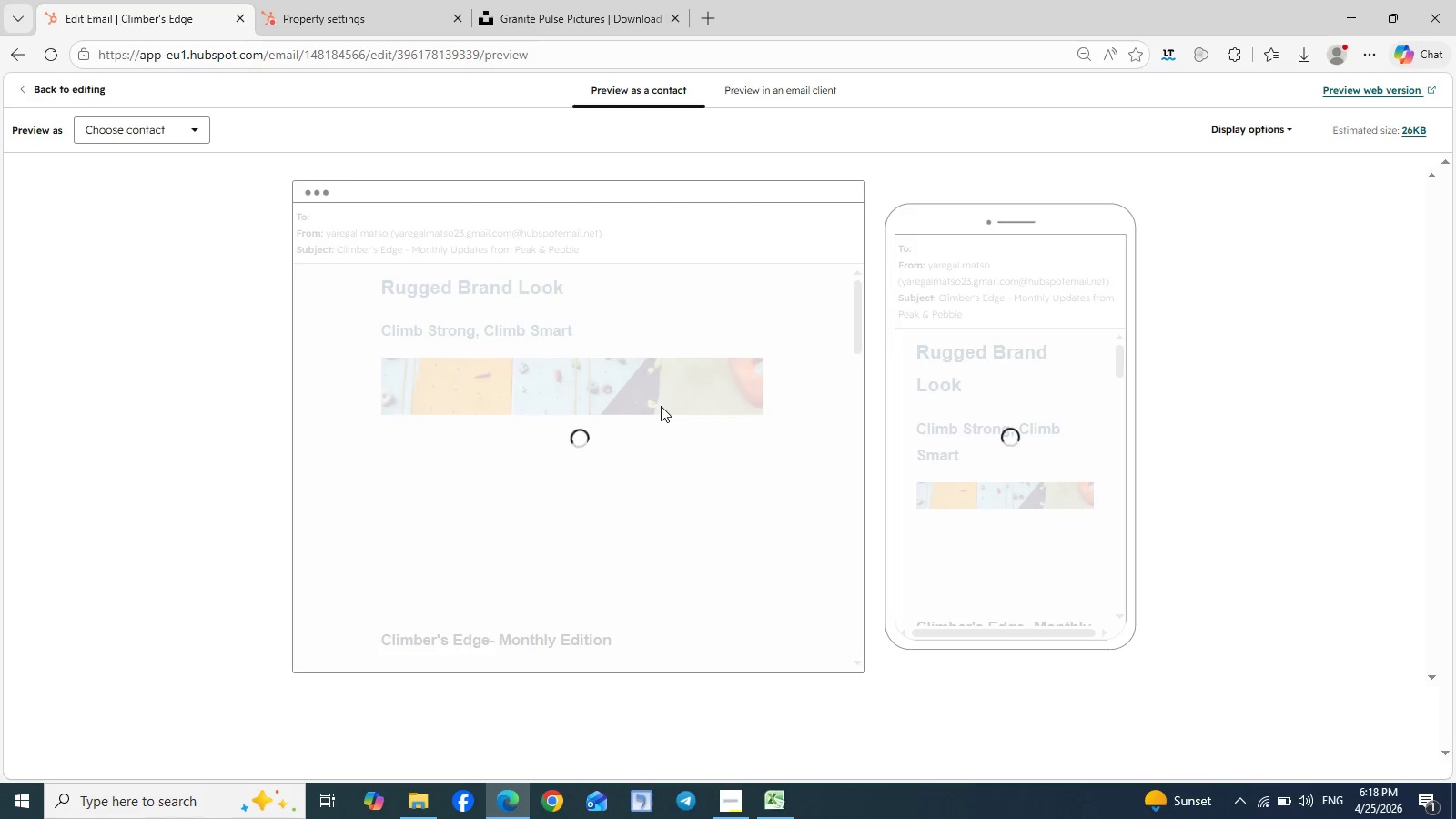 
wait(6.55)
 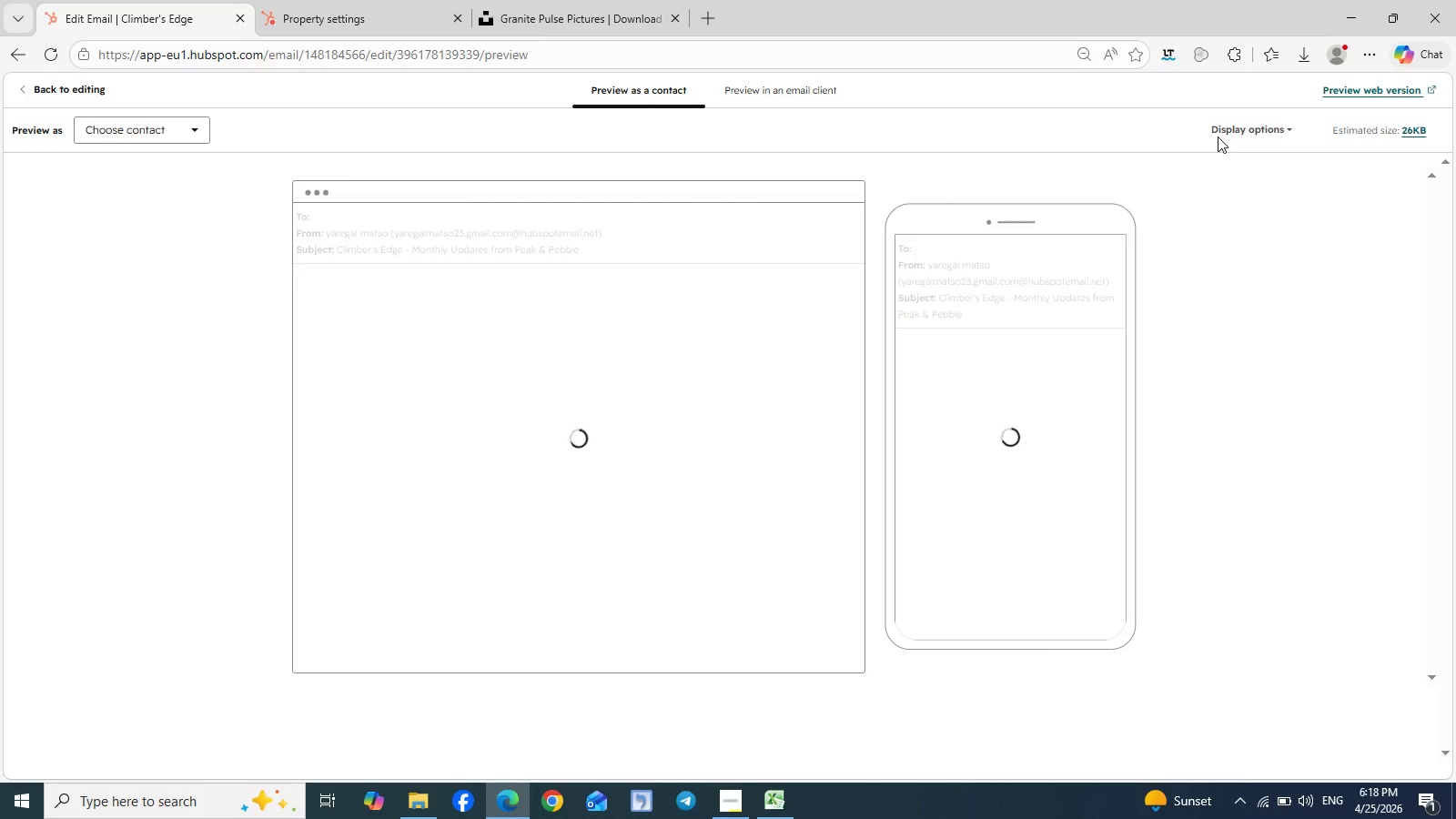 
scroll: coordinate [611, 539], scroll_direction: down, amount: 14.0
 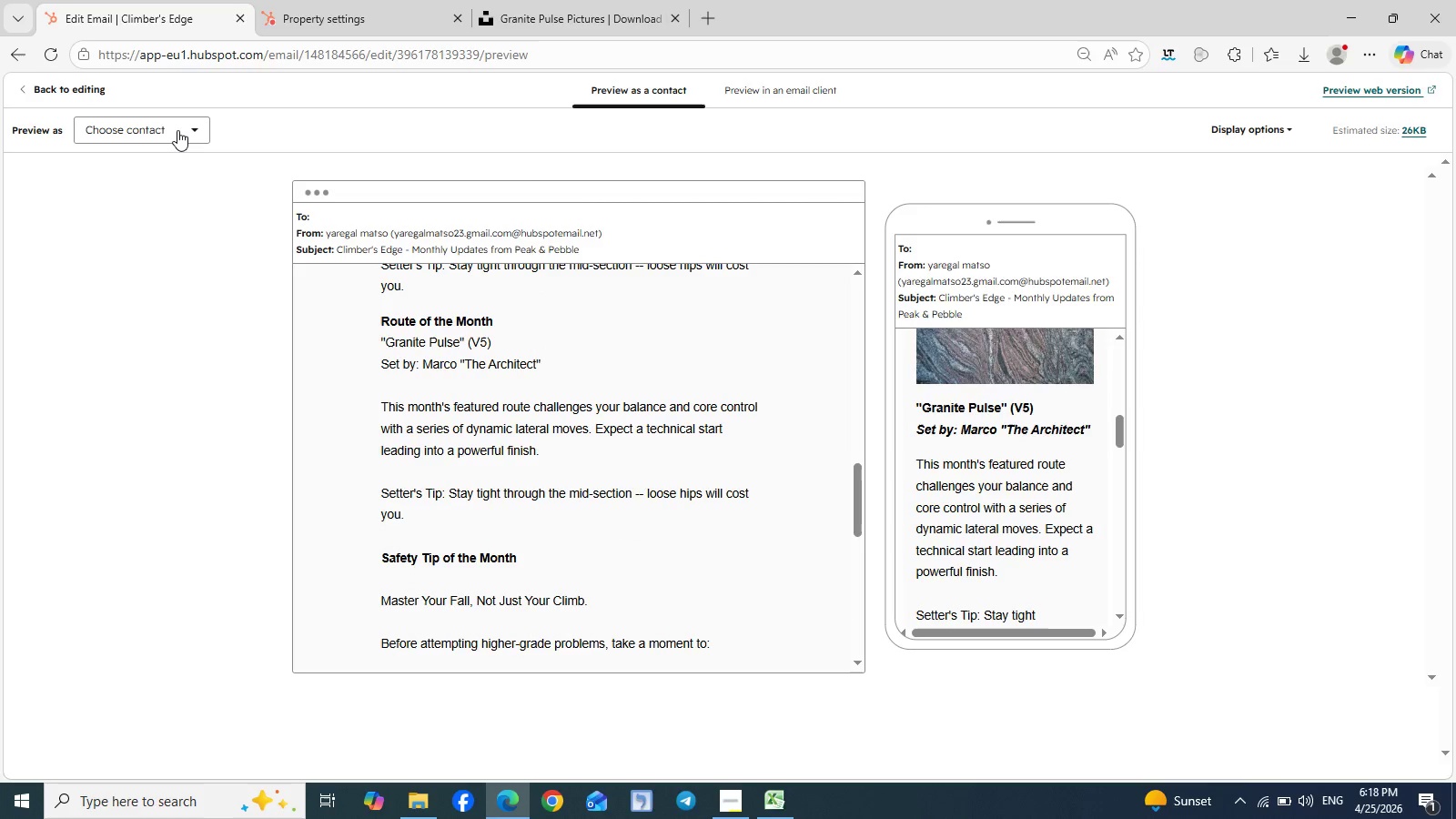 
left_click([47, 97])
 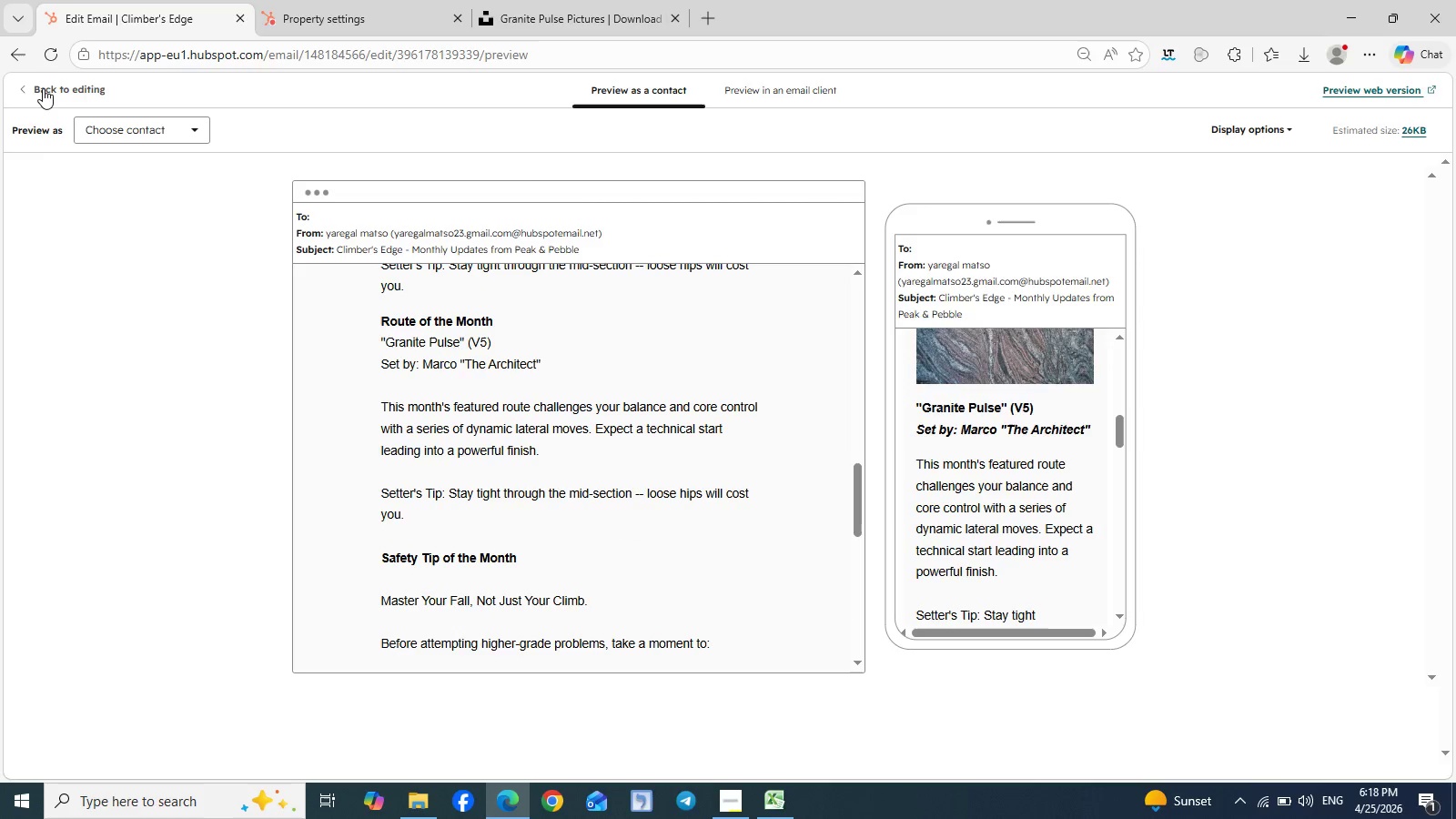 
left_click([43, 88])
 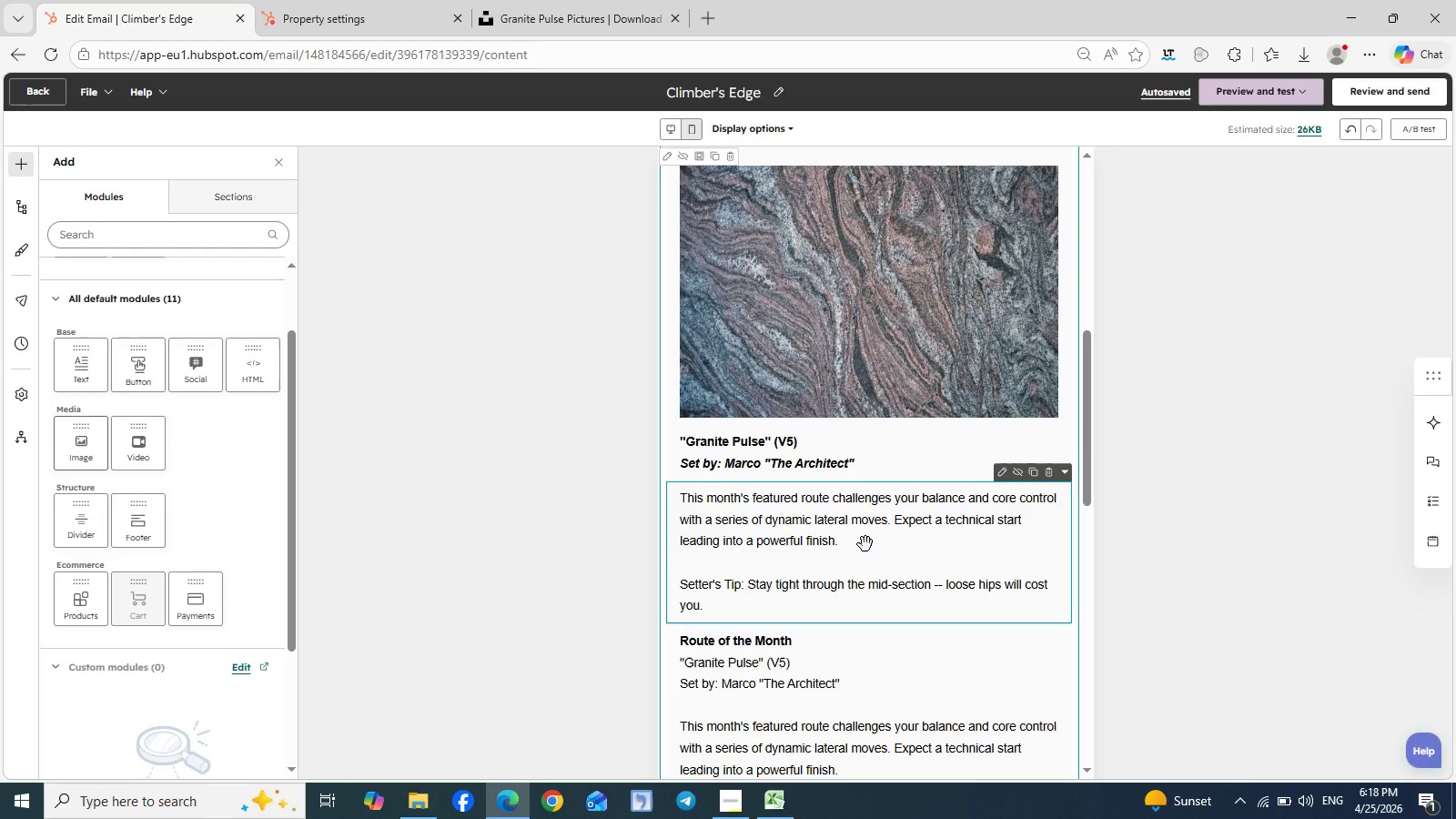 
scroll: coordinate [865, 544], scroll_direction: down, amount: 2.0
 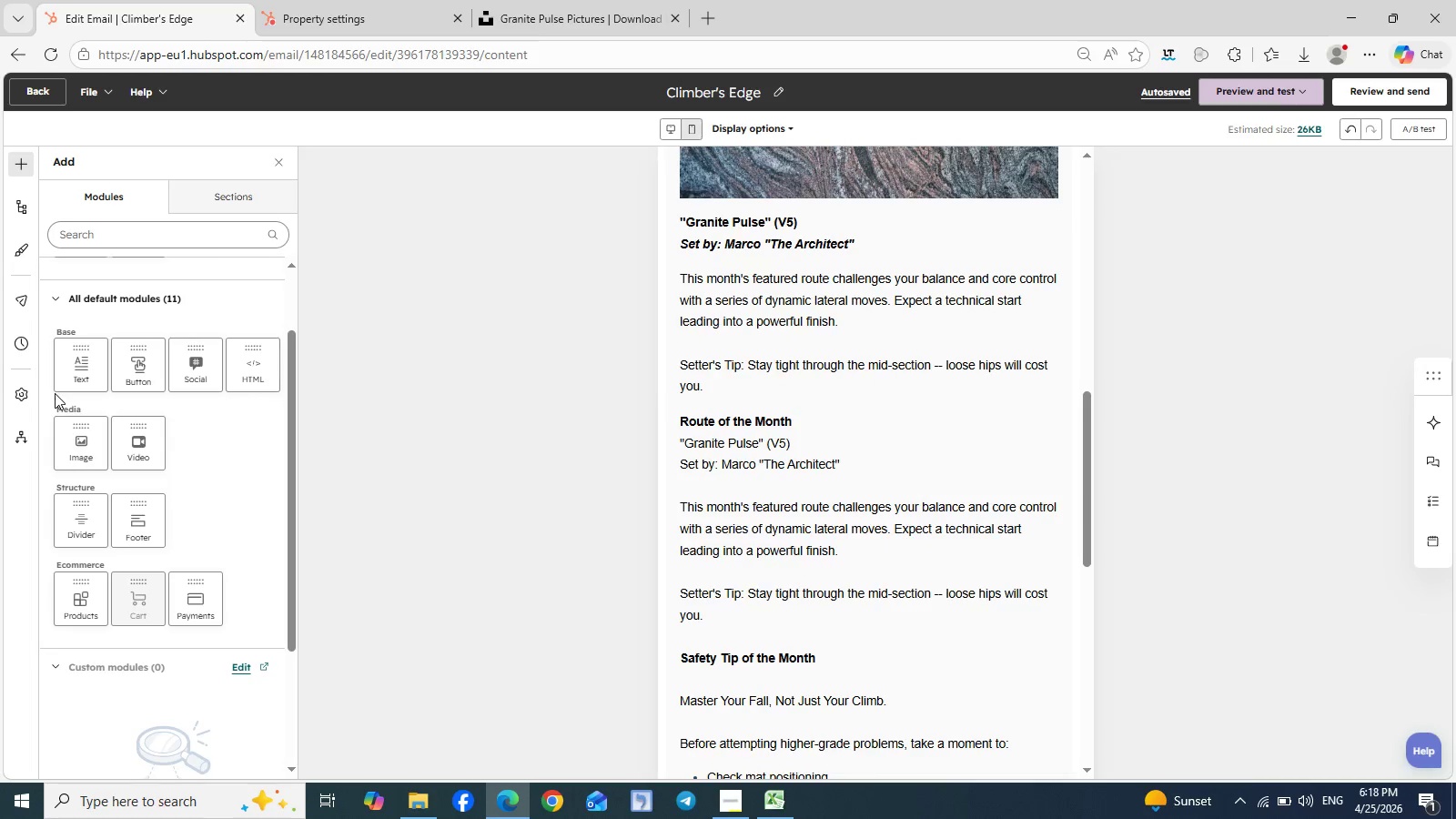 
wait(6.08)
 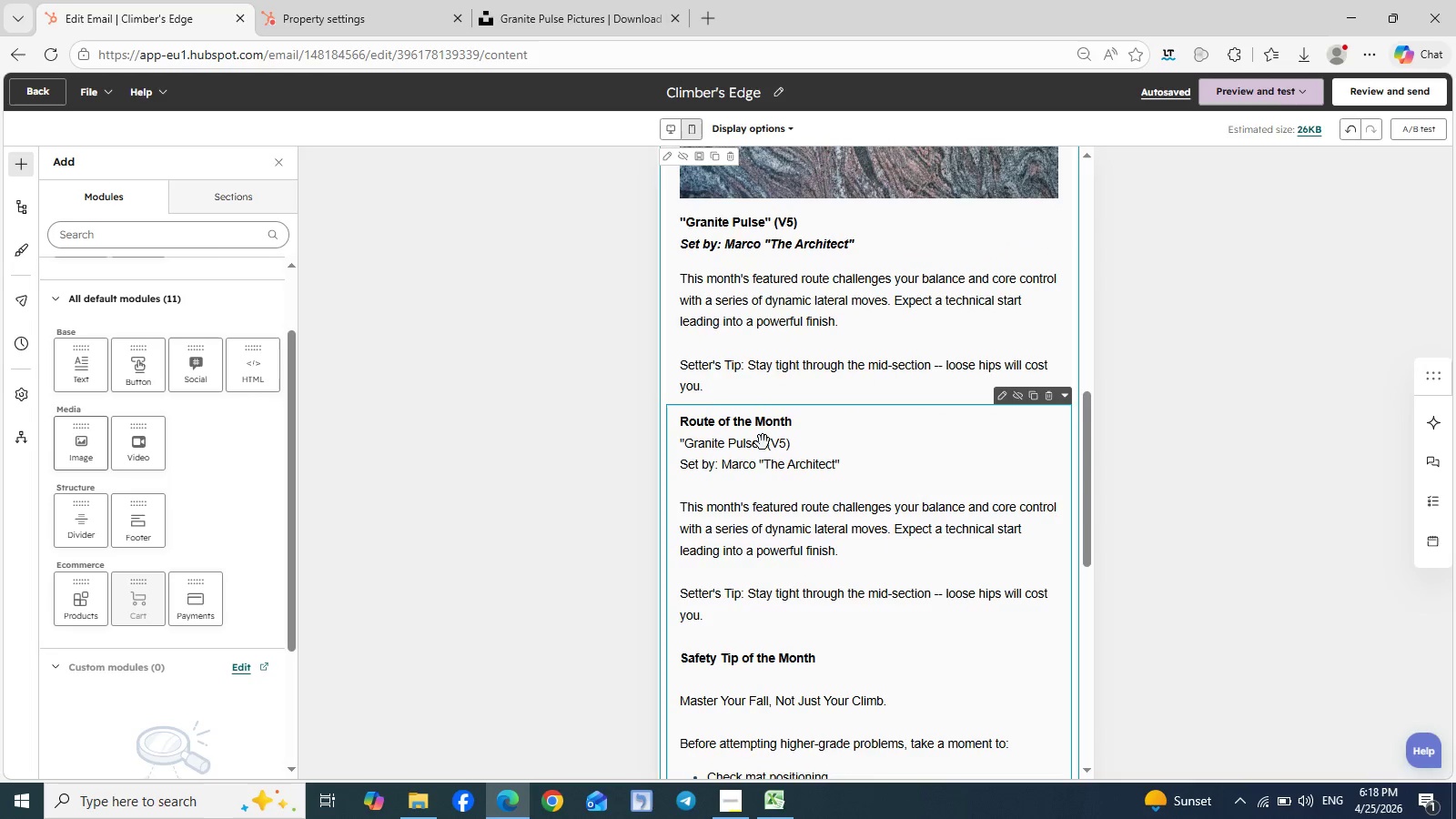 
left_click_drag(start_coordinate=[75, 382], to_coordinate=[747, 407])
 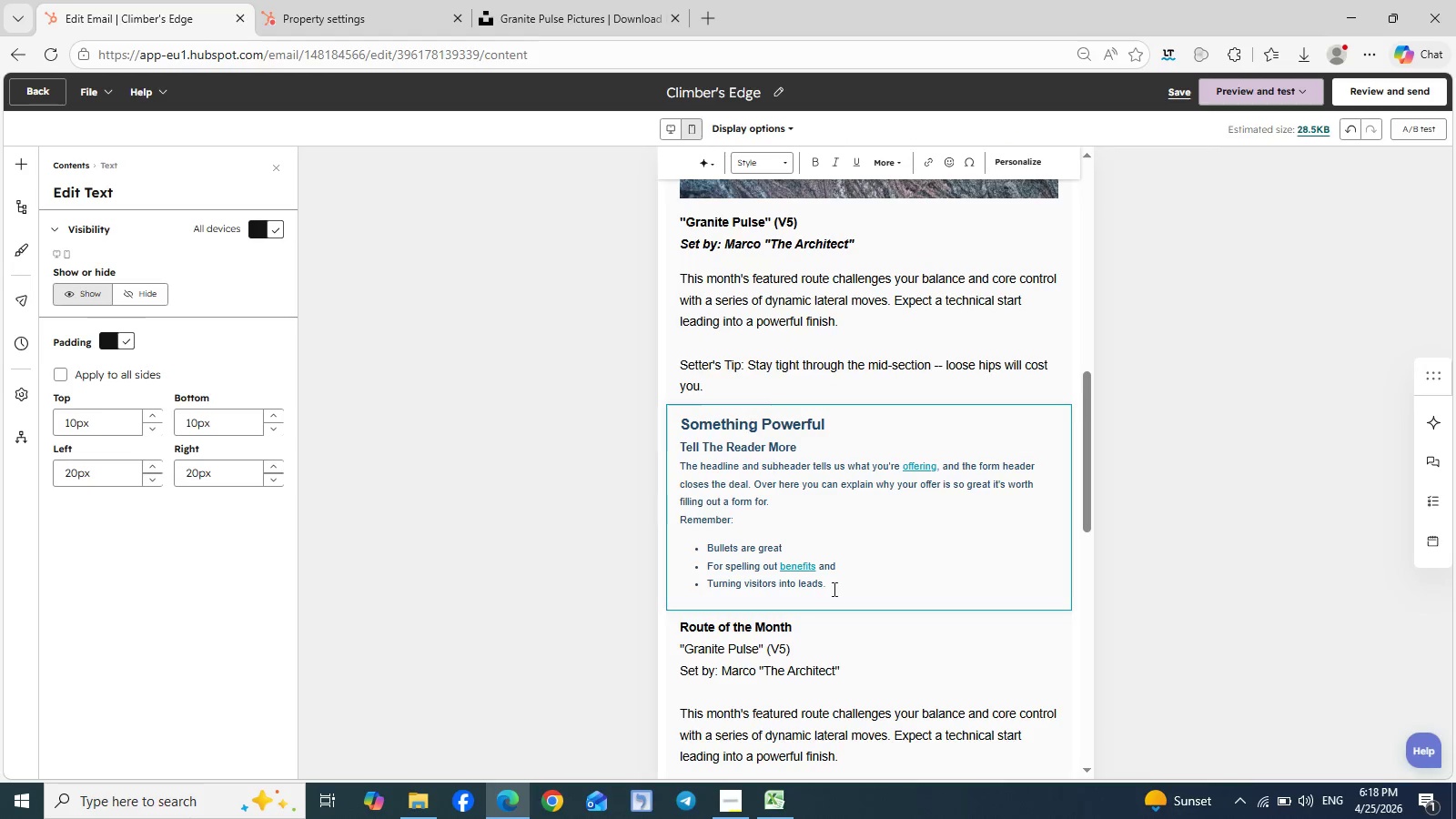 
scroll: coordinate [837, 599], scroll_direction: down, amount: 3.0
 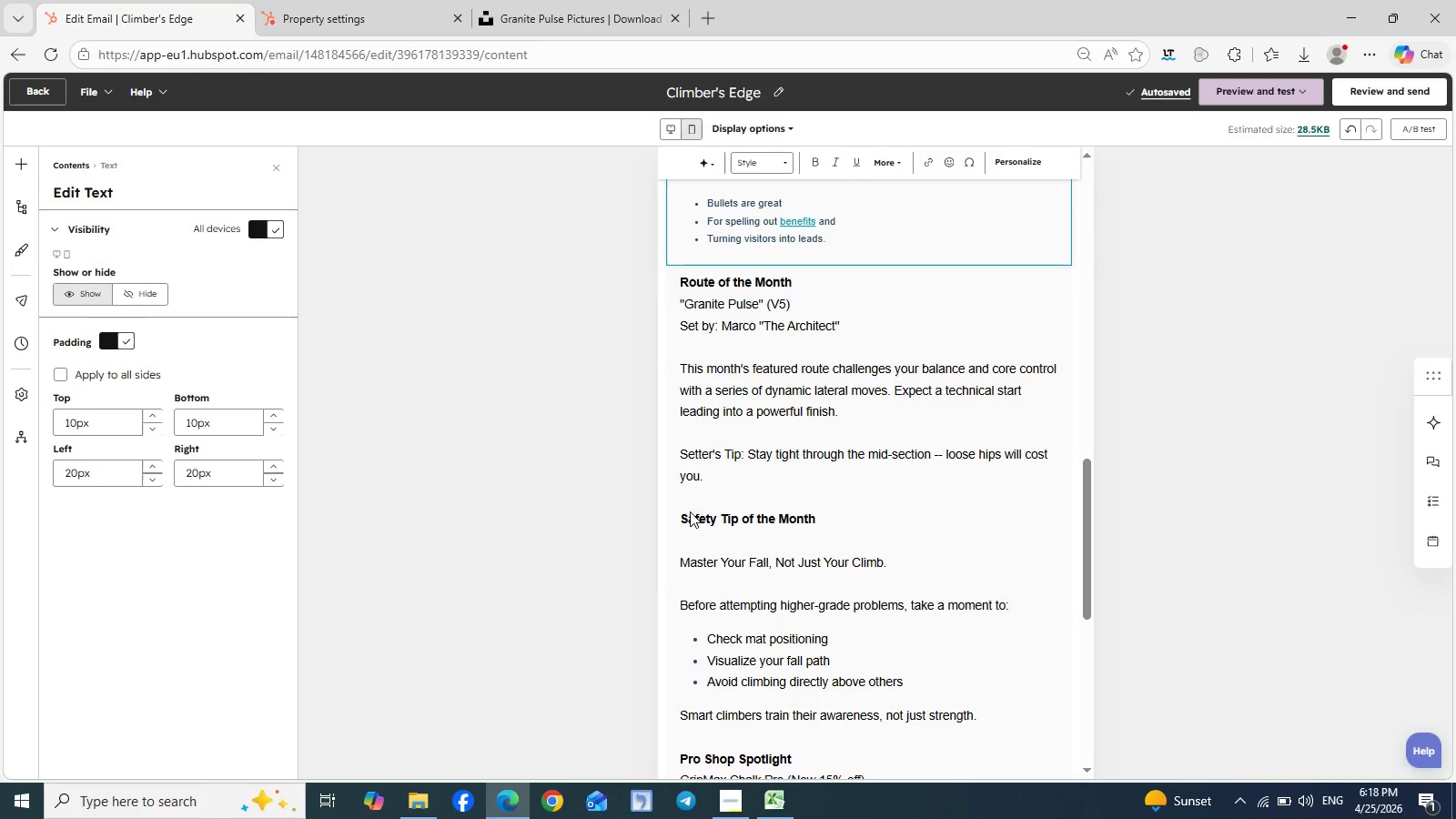 
left_click([777, 579])
 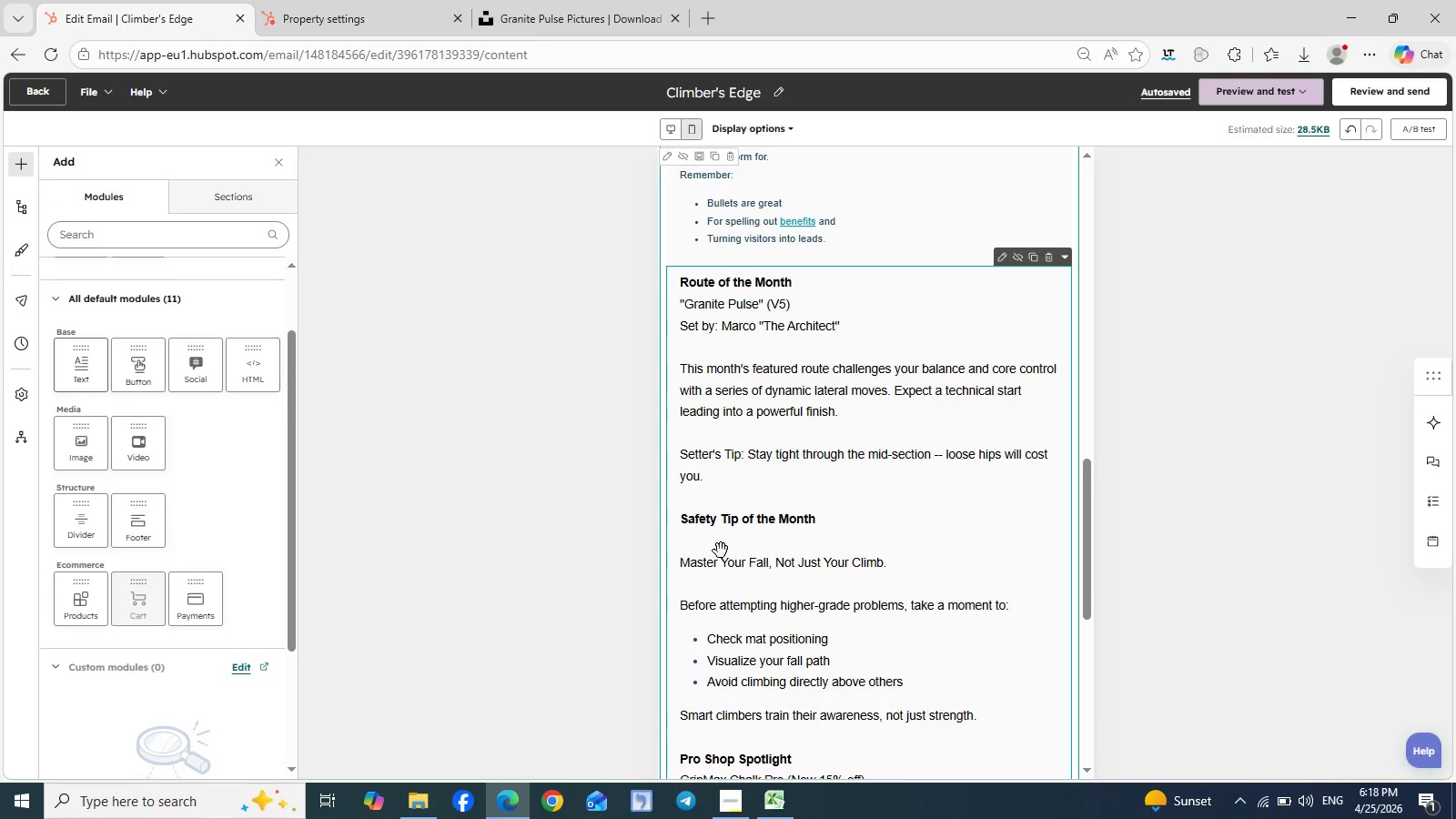 
double_click([721, 551])
 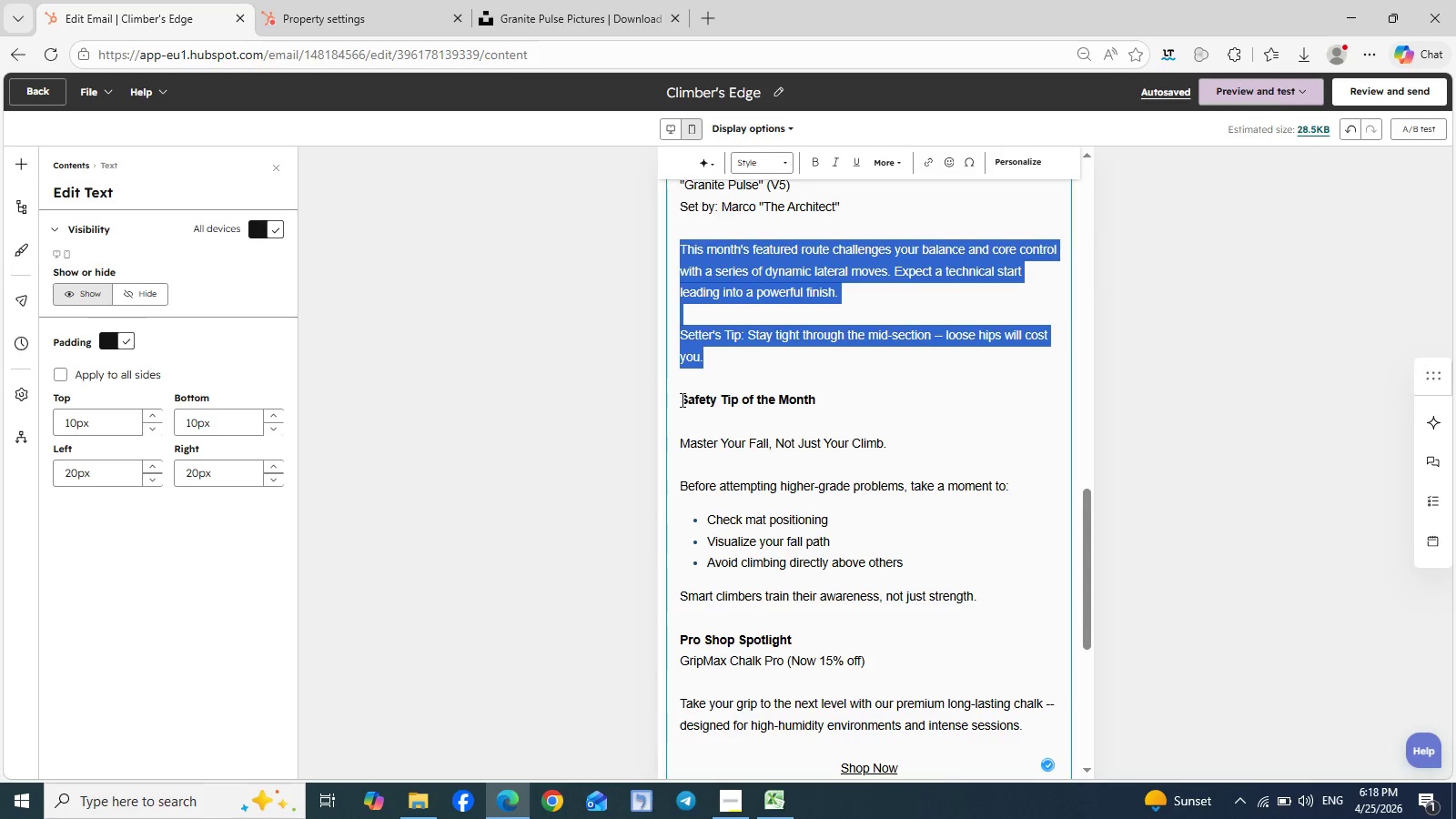 
left_click_drag(start_coordinate=[681, 399], to_coordinate=[816, 399])
 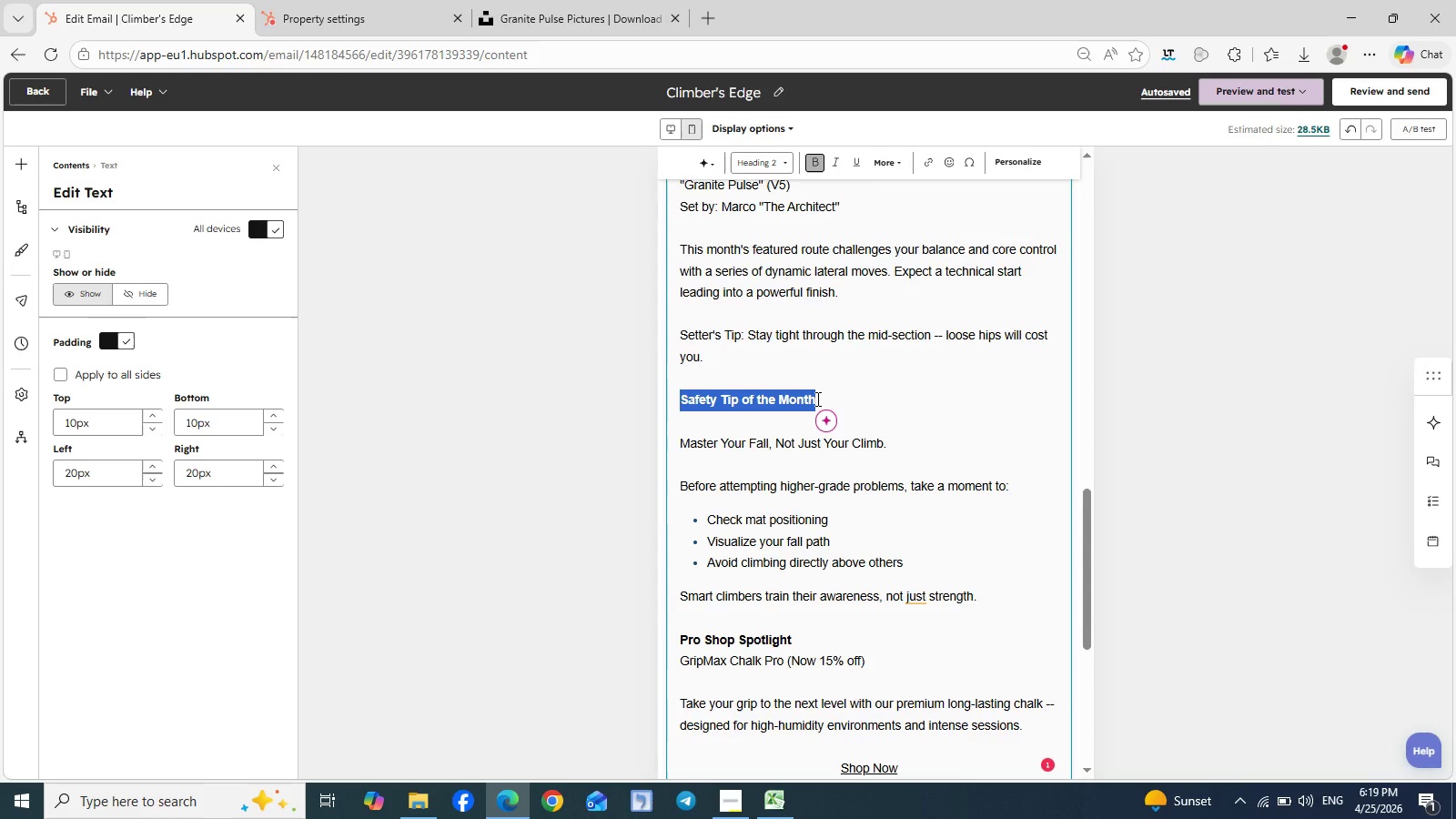 
key(Control+C)
 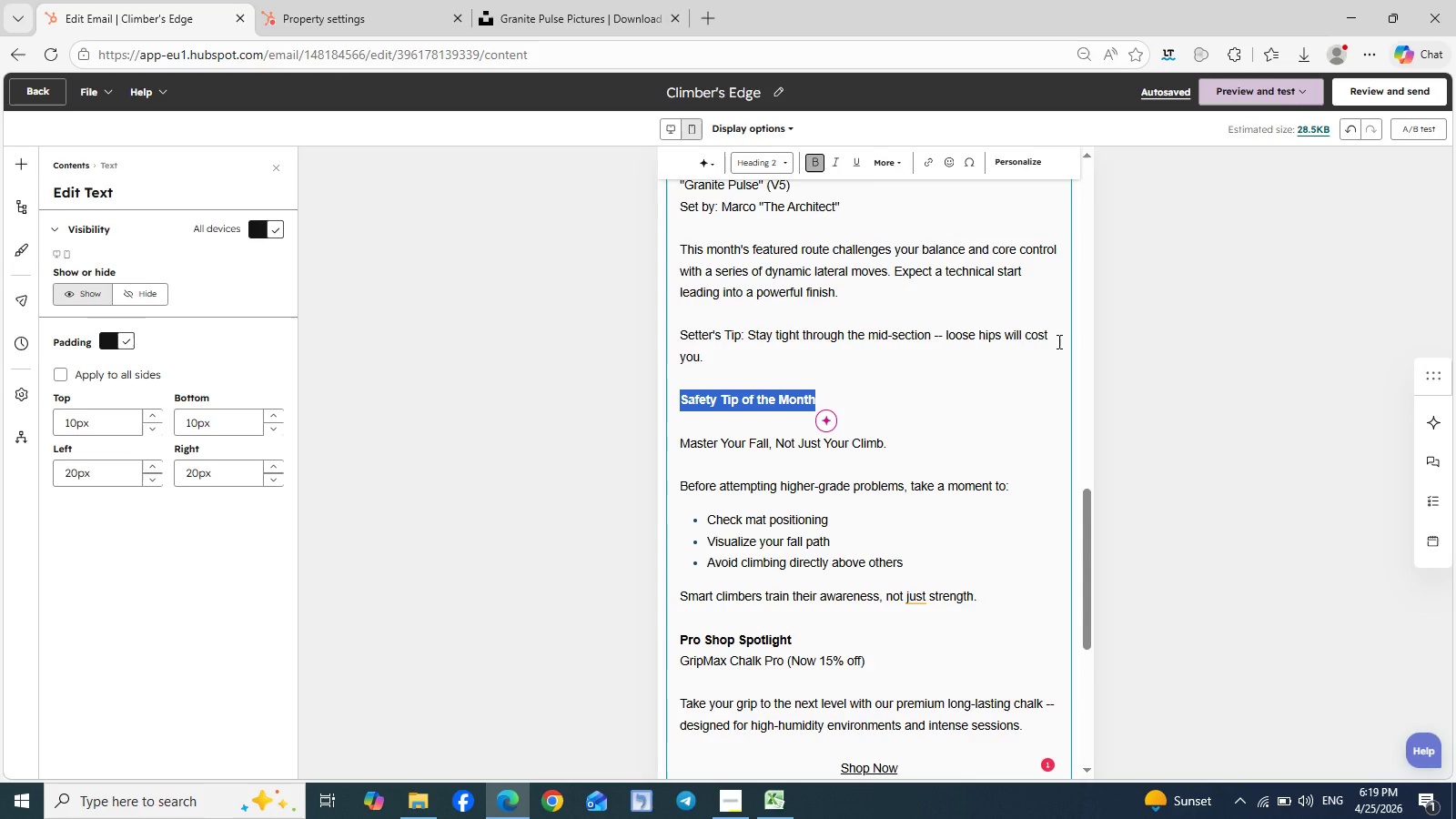 
scroll: coordinate [1057, 341], scroll_direction: up, amount: 5.0
 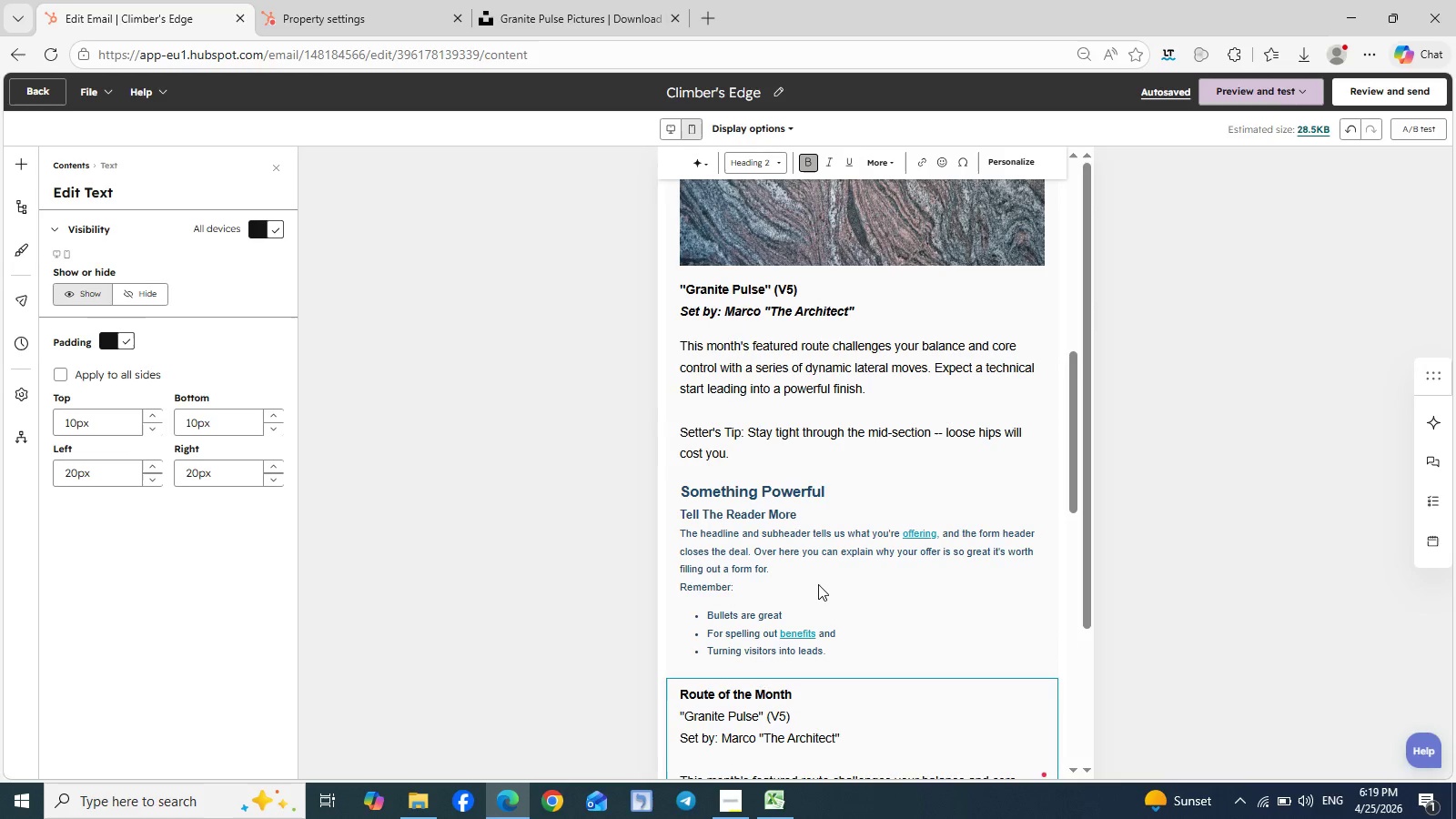 
left_click([818, 584])
 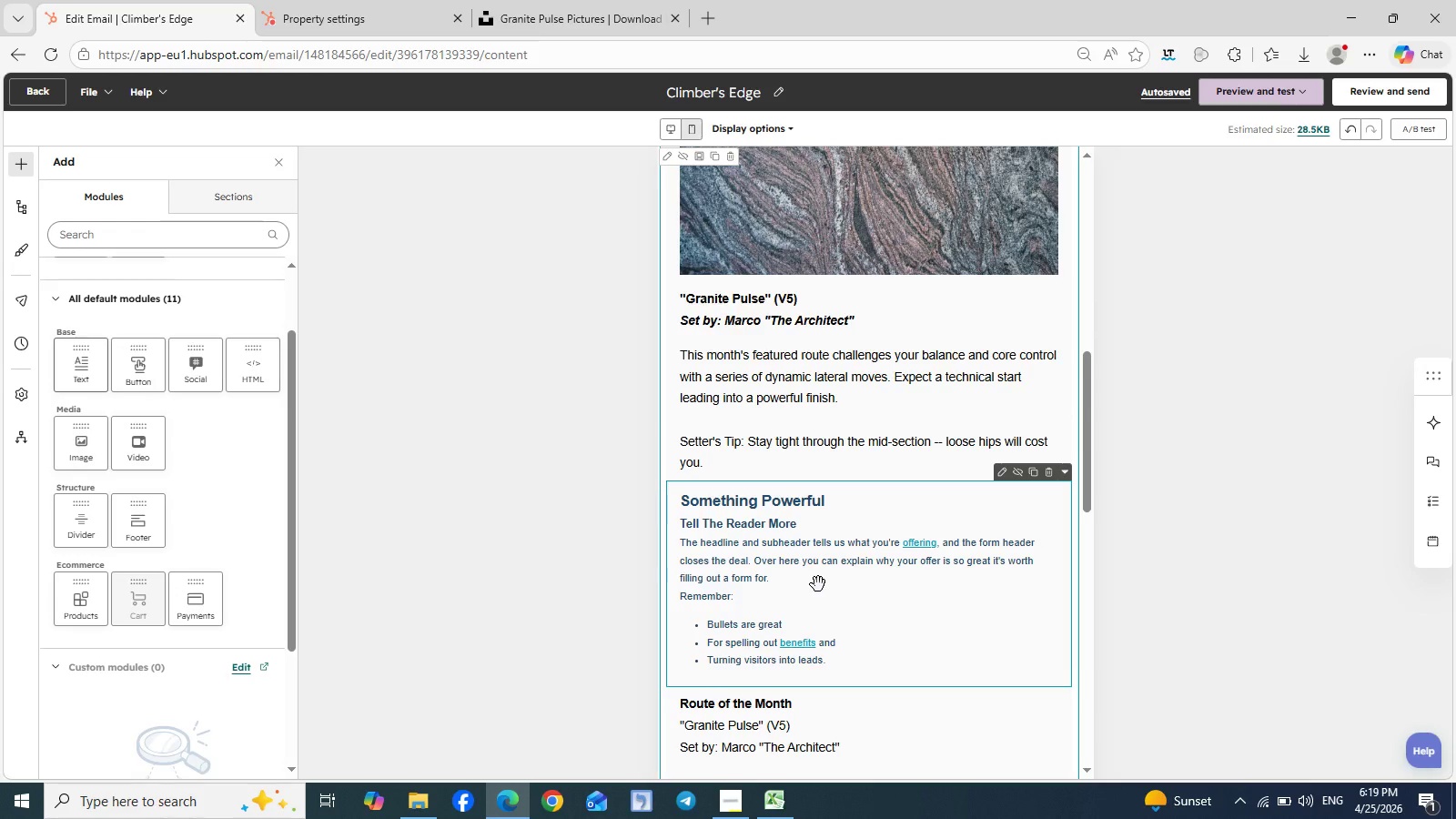 
double_click([818, 584])
 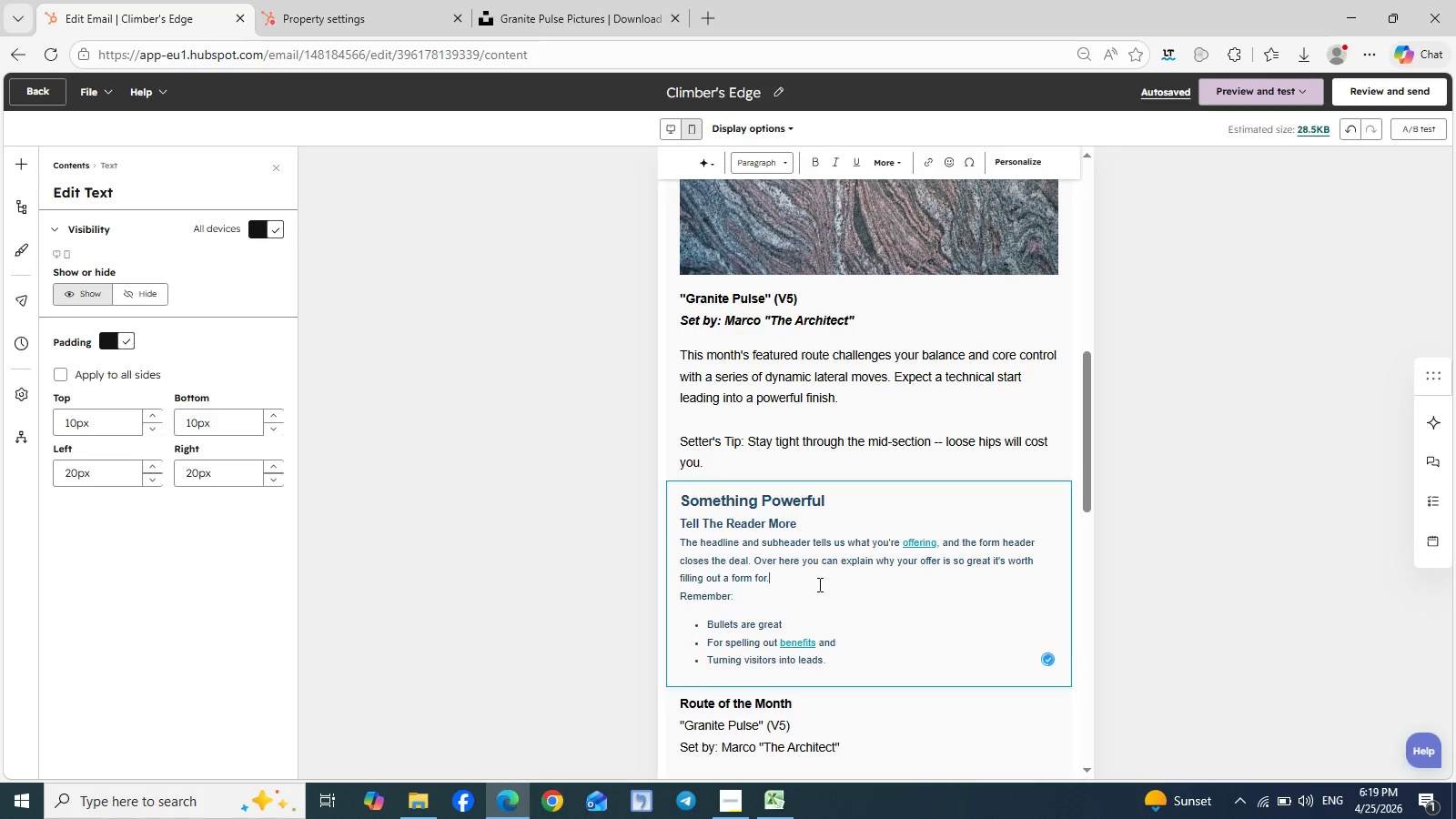 
key(Control+A)
 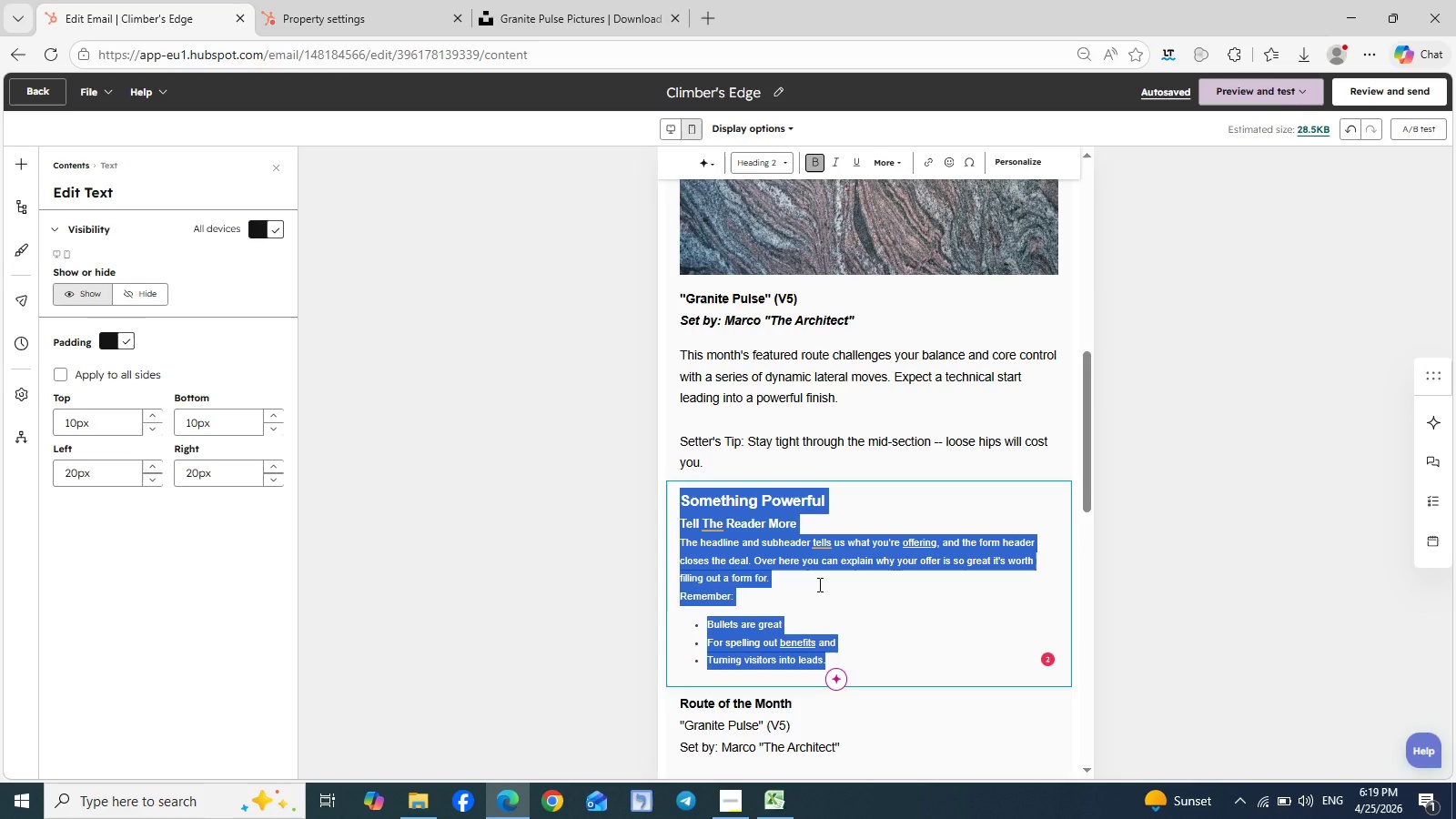 
key(Control+V)
 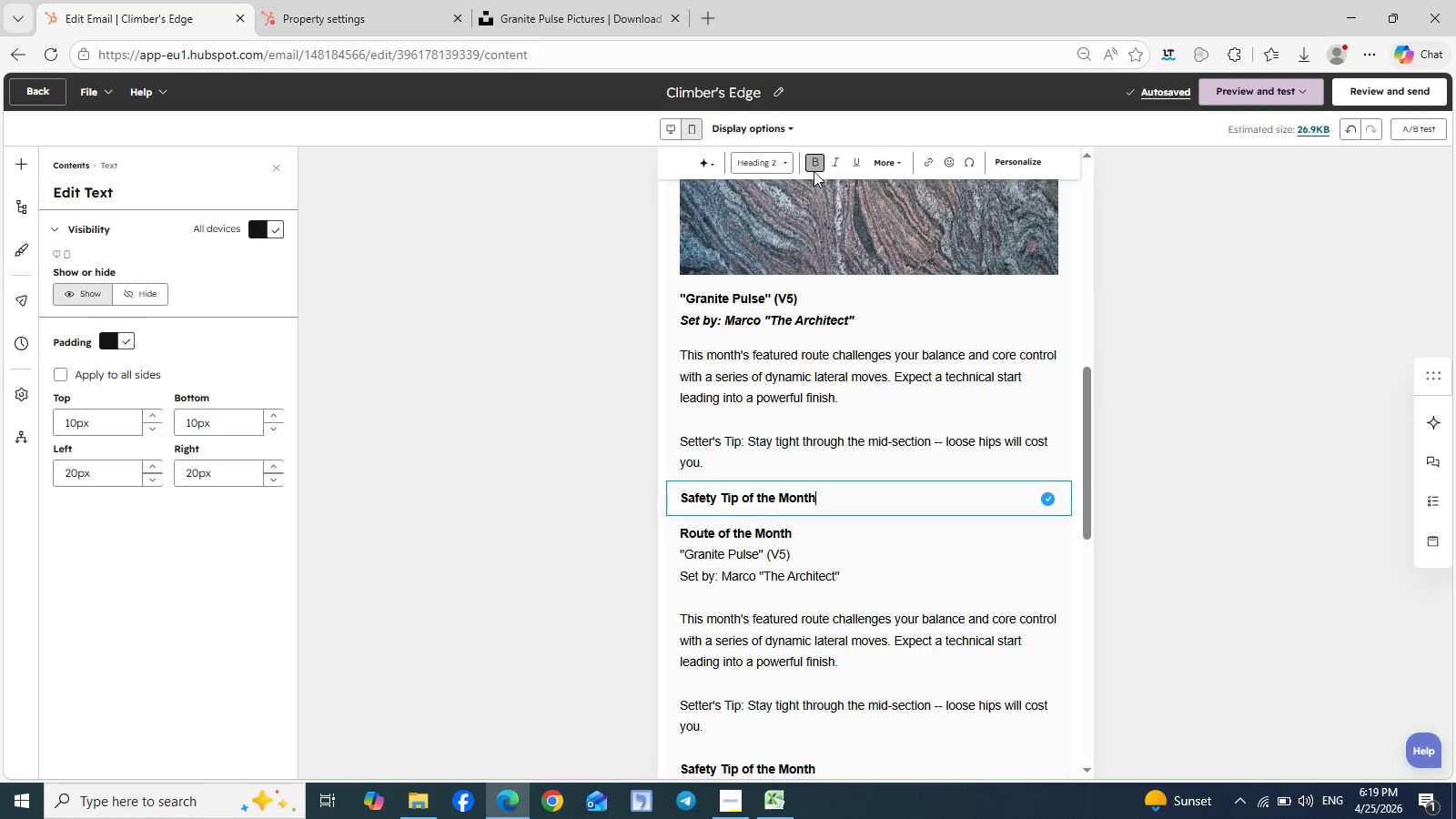 
wait(6.22)
 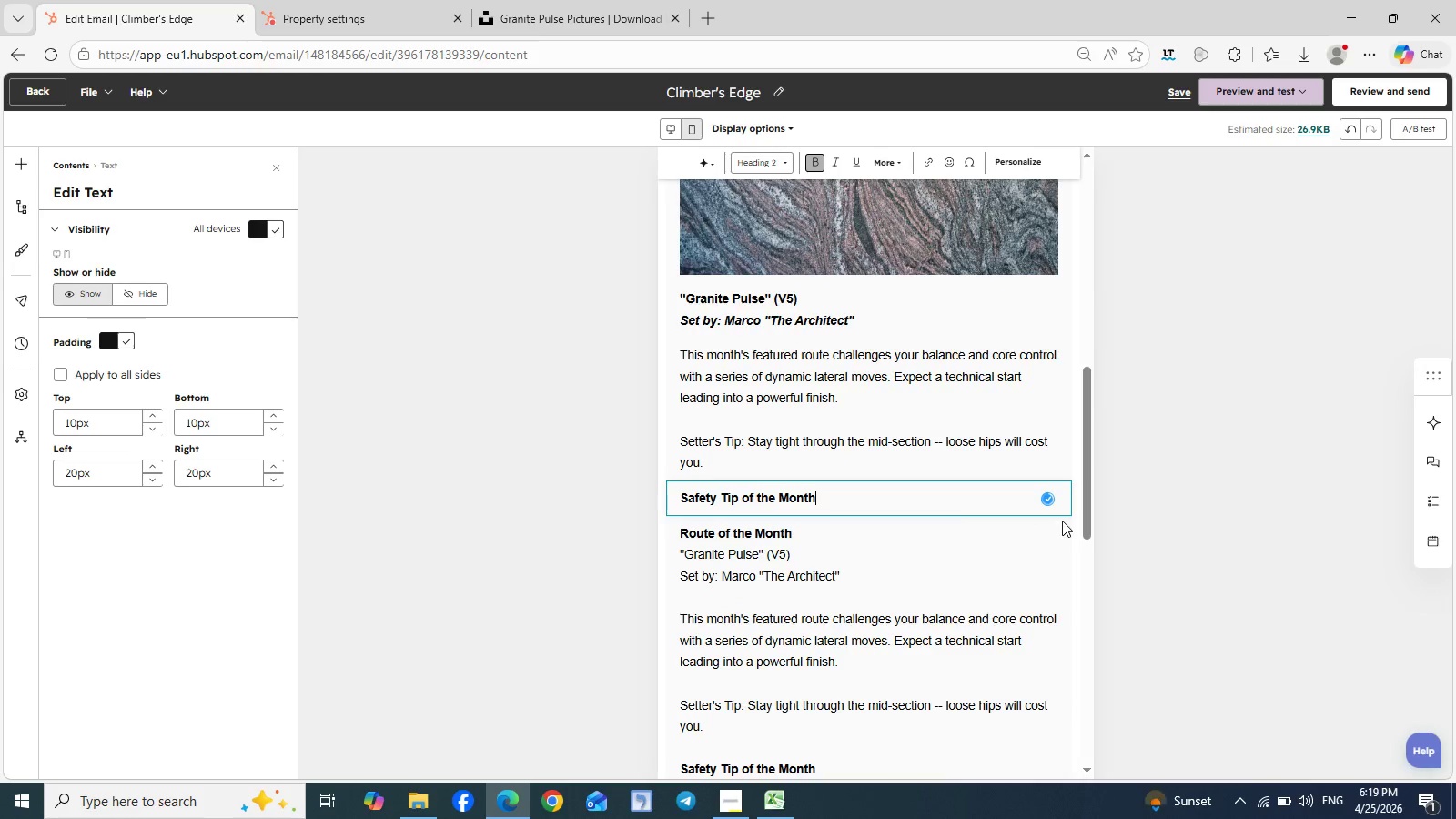 
double_click([872, 272])
 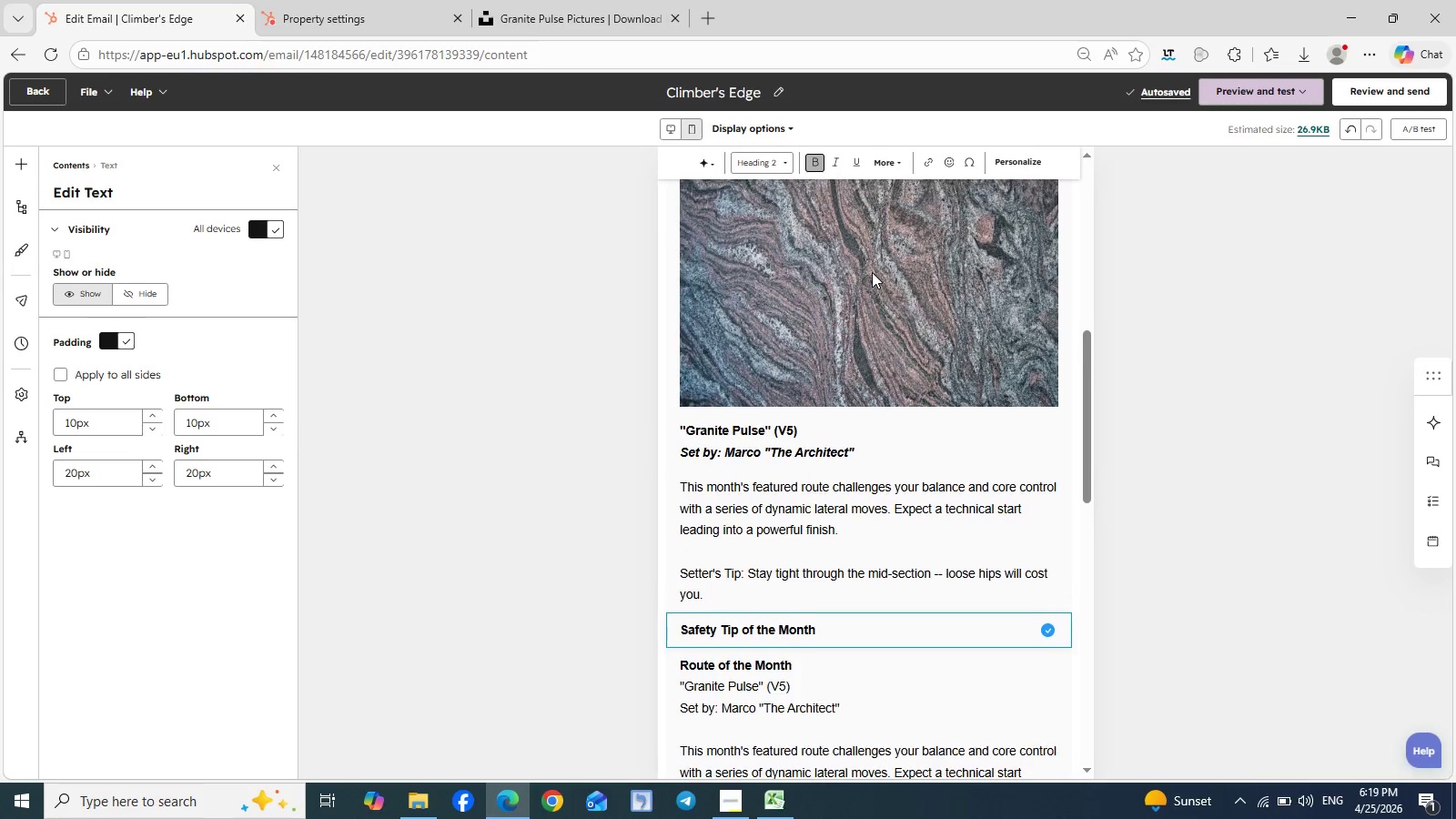 
triple_click([872, 272])
 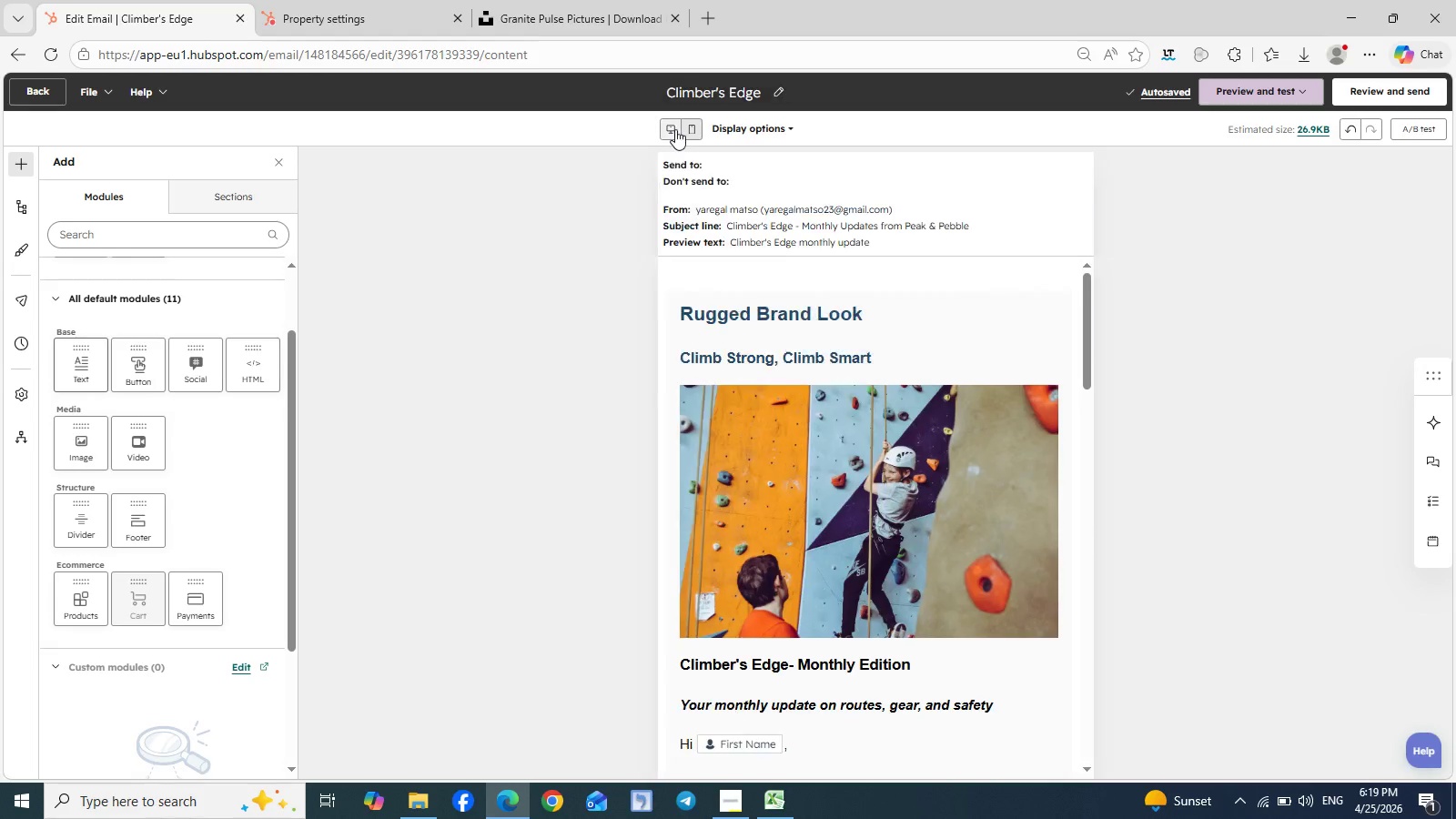 
scroll: coordinate [872, 272], scroll_direction: up, amount: 8.0
 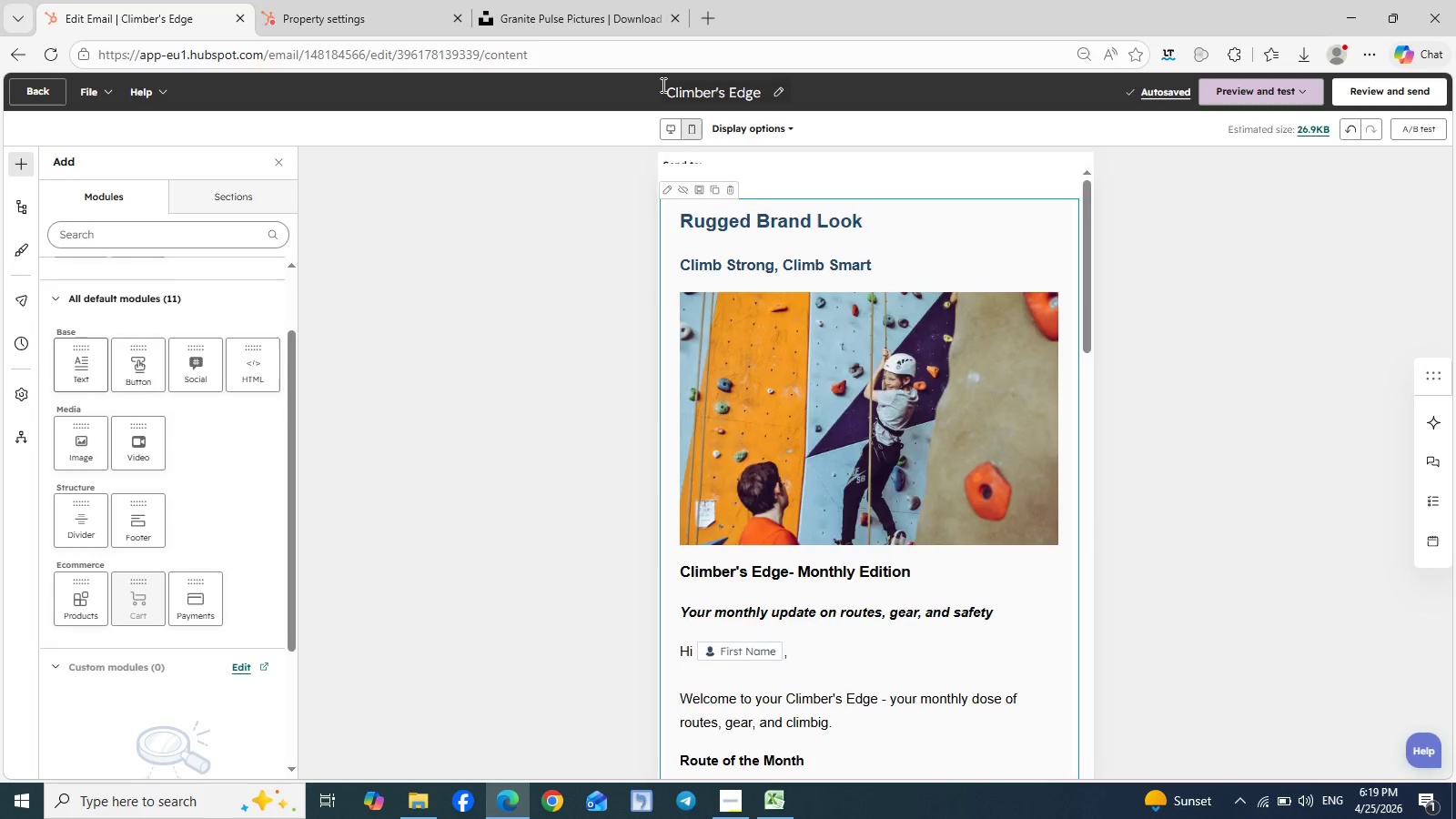 
left_click([675, 129])
 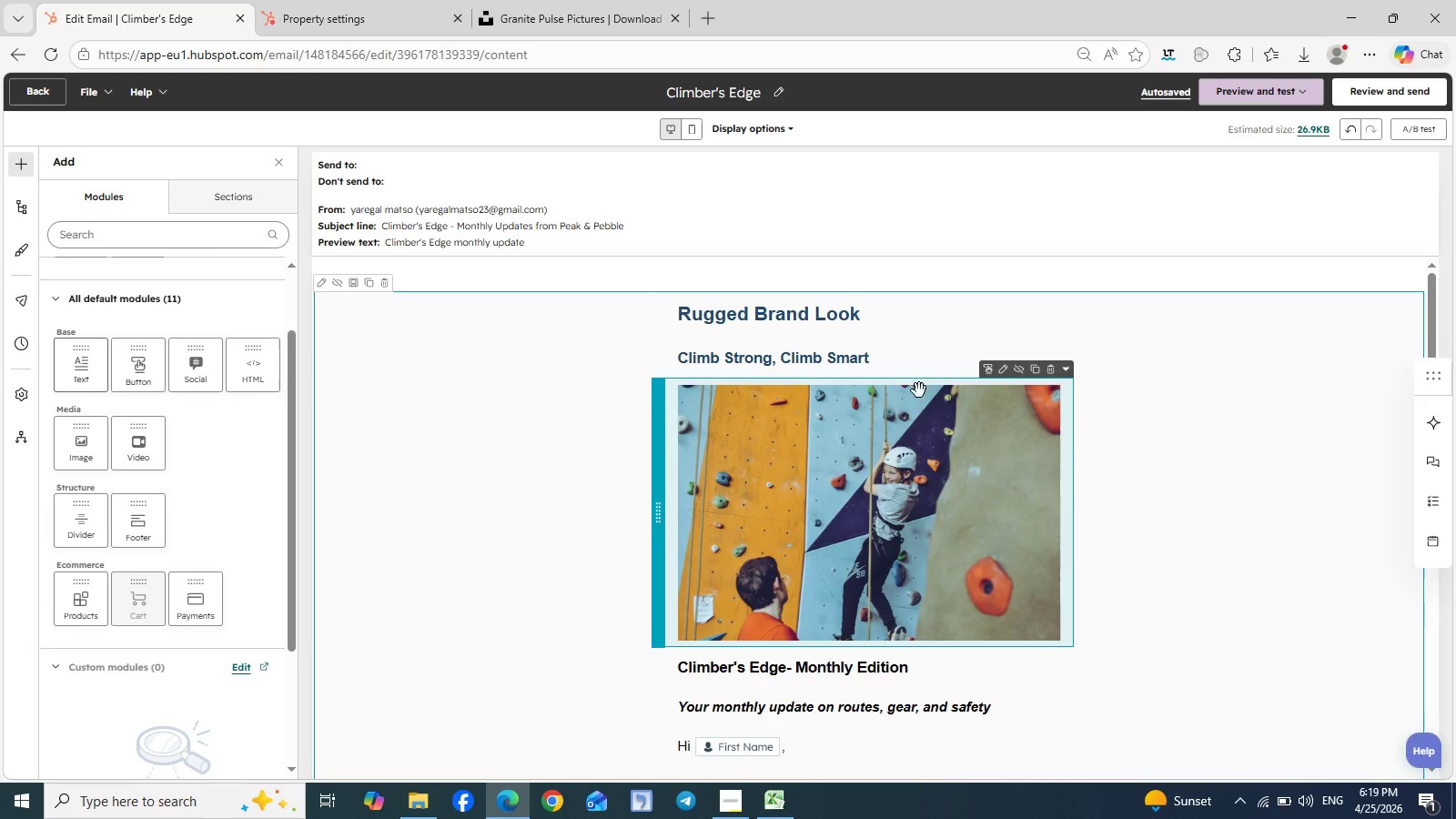 
scroll: coordinate [1066, 461], scroll_direction: down, amount: 8.0
 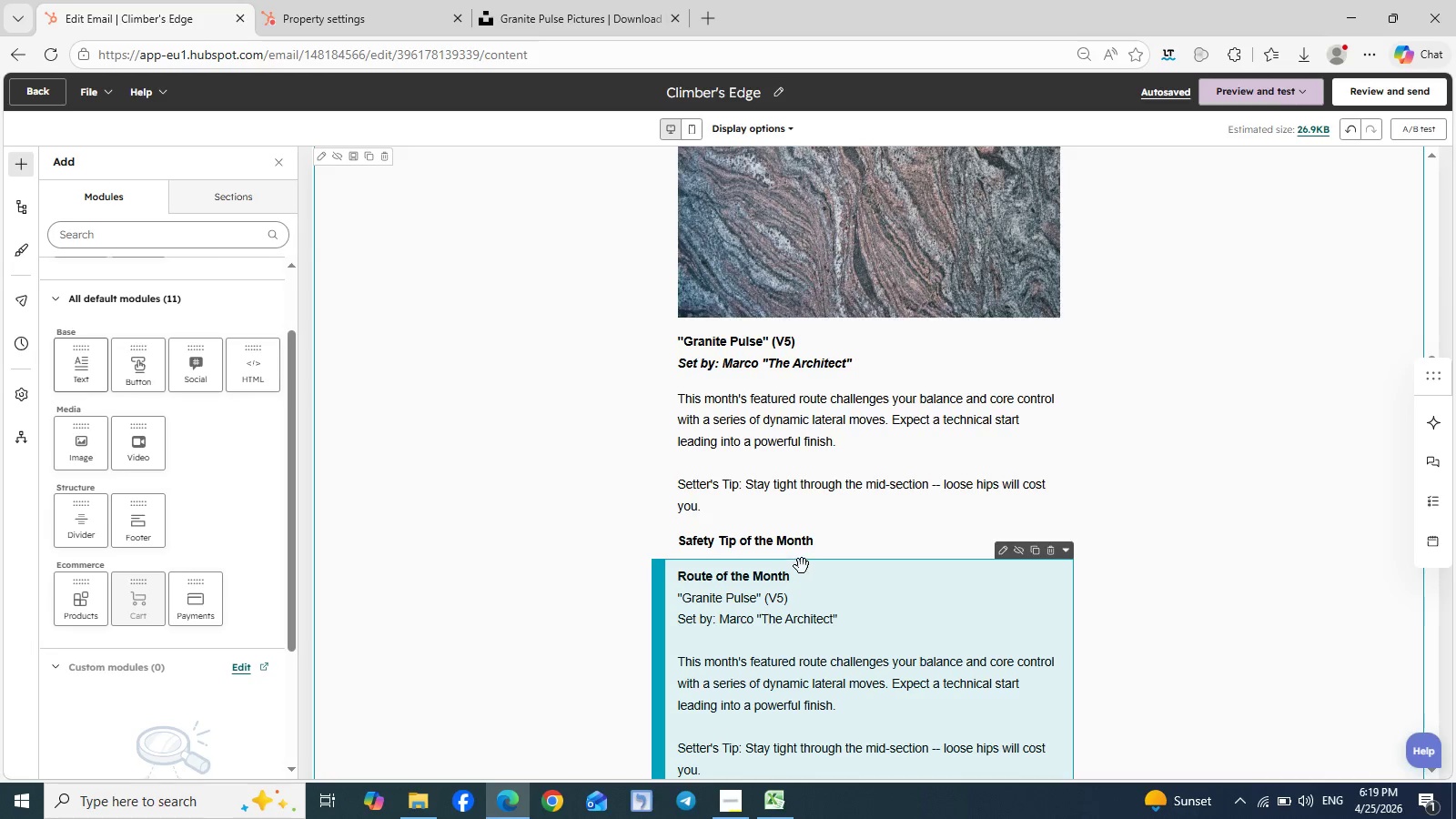 
left_click([801, 543])
 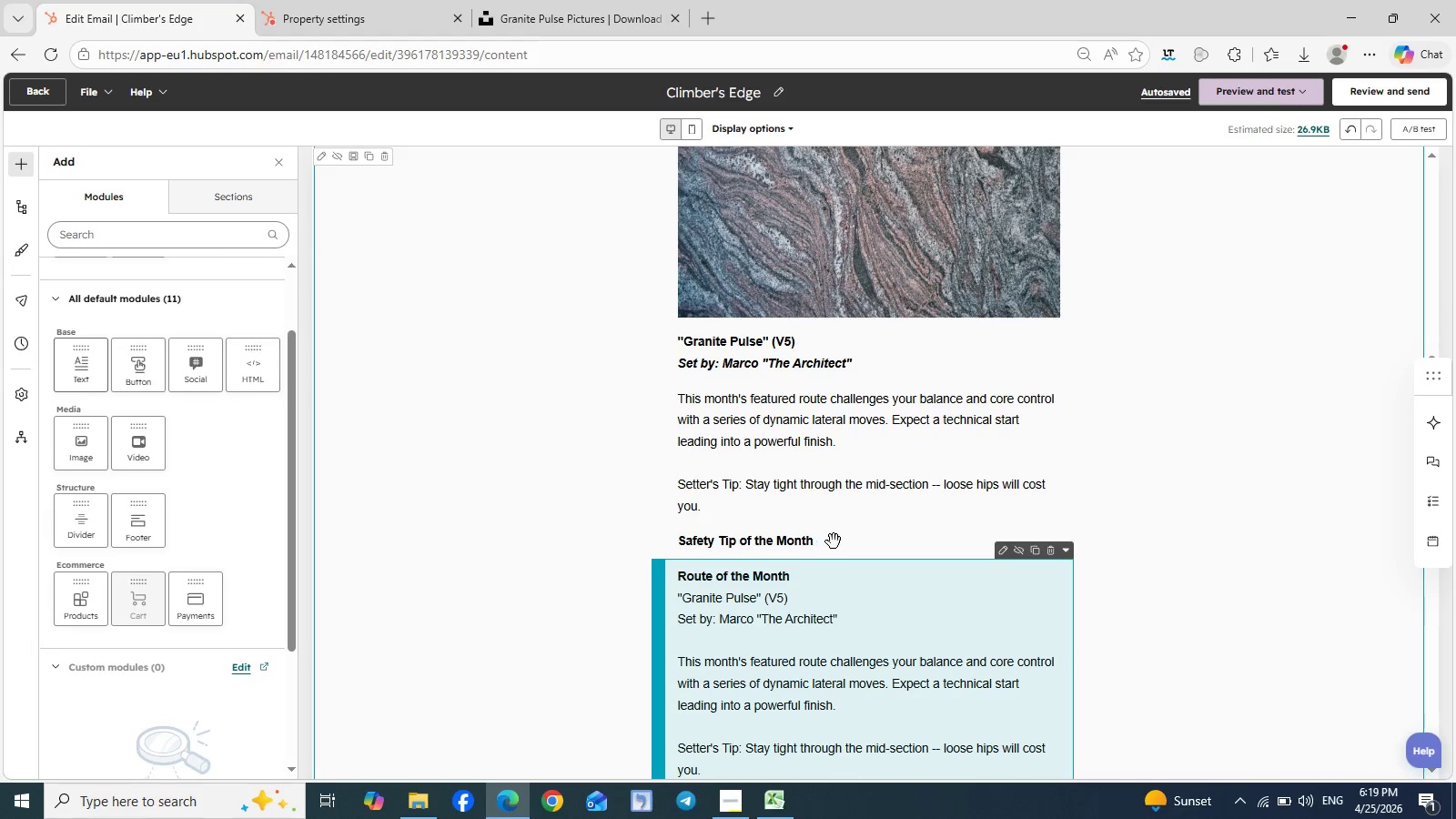 
left_click([834, 541])
 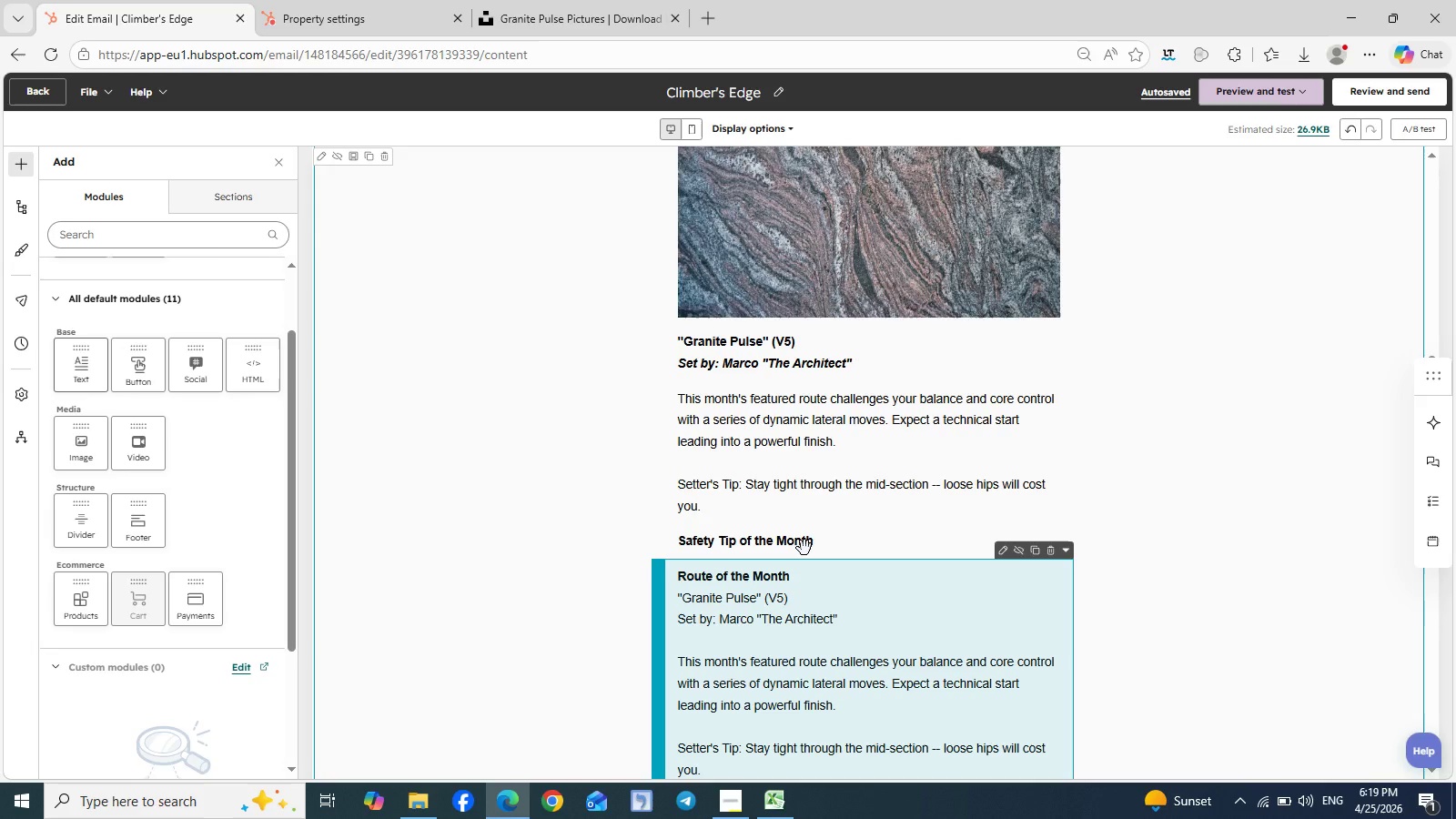 
double_click([804, 548])
 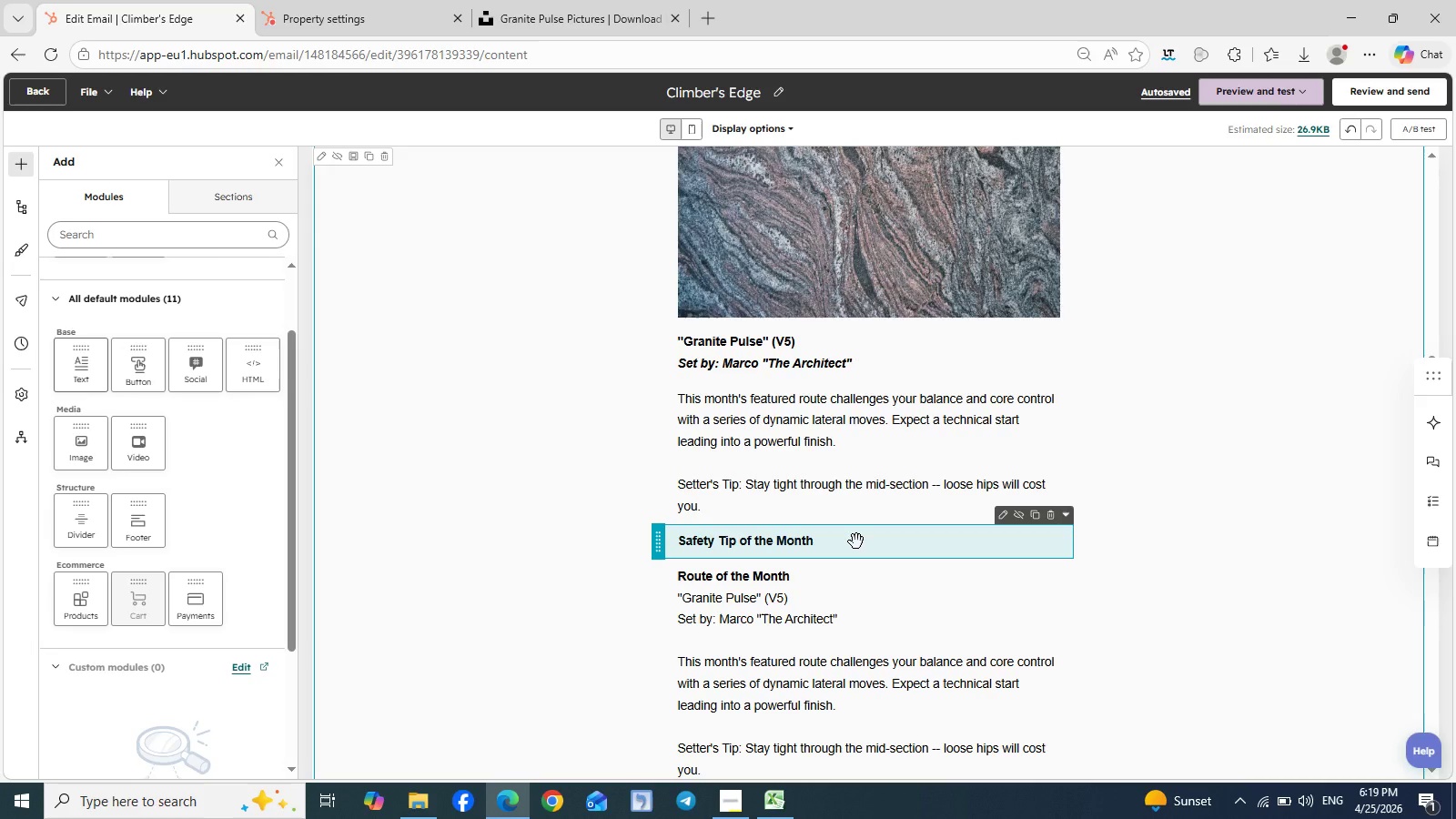 
double_click([856, 541])
 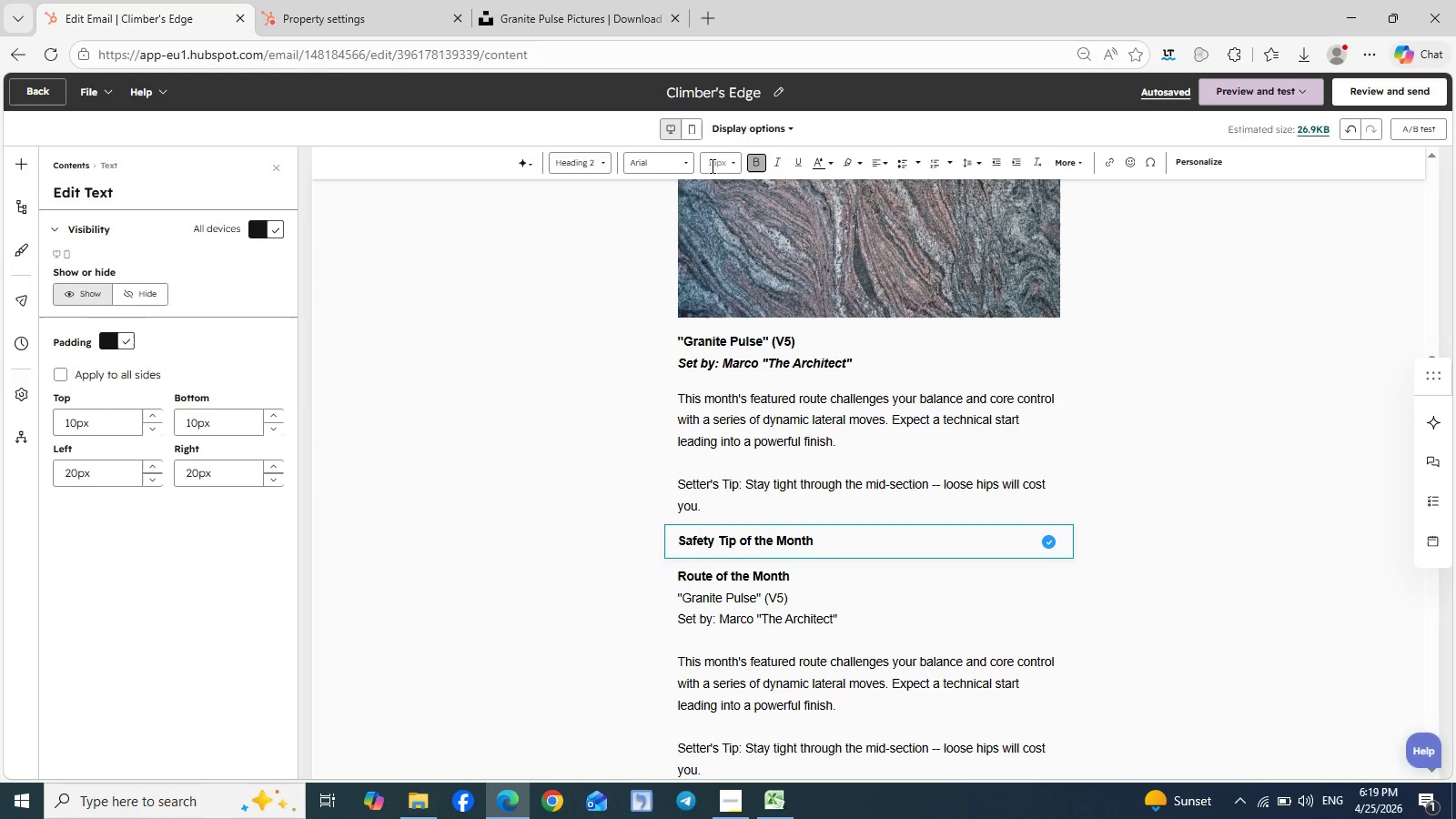 
left_click([736, 163])
 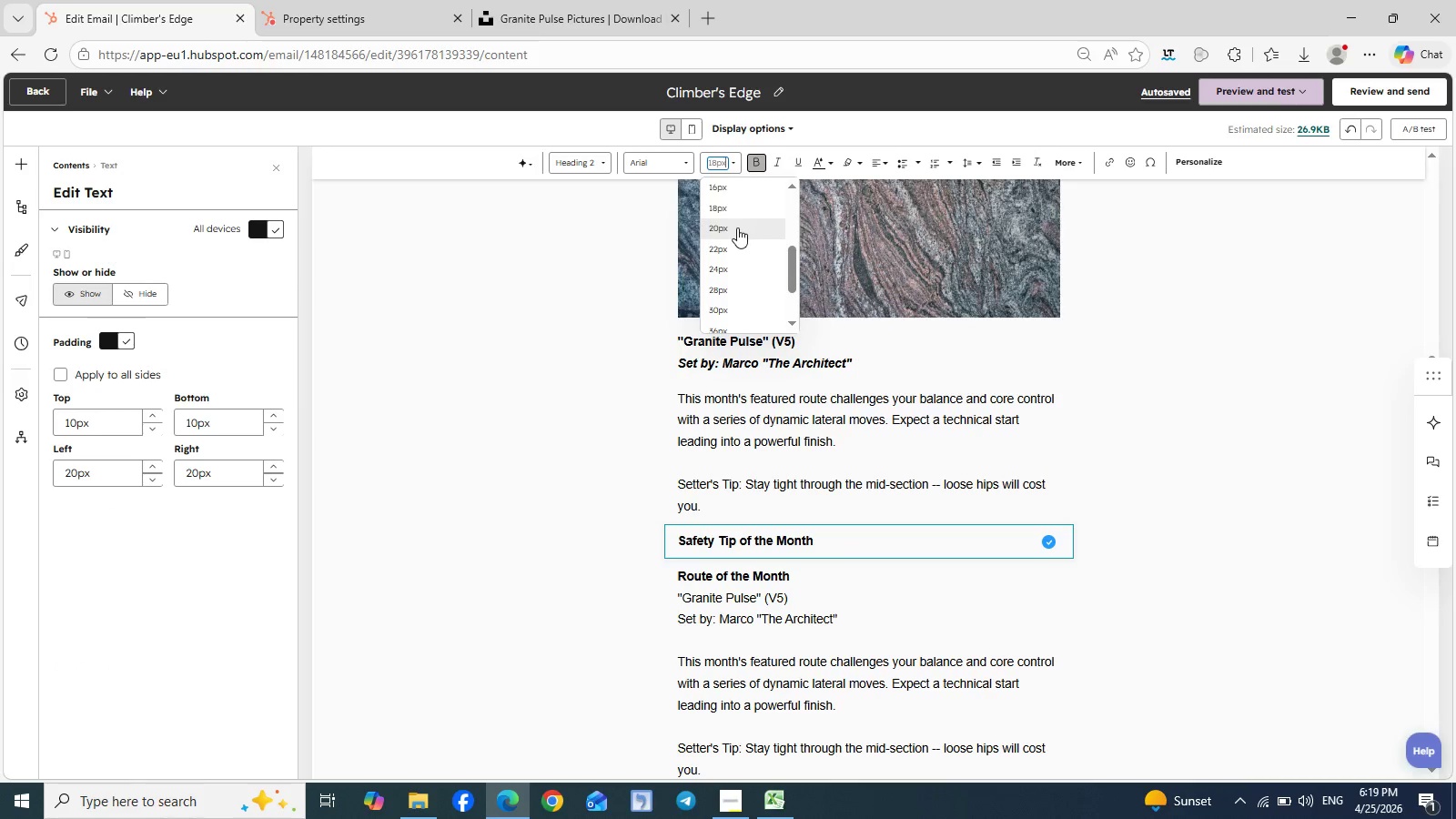 
left_click([733, 227])
 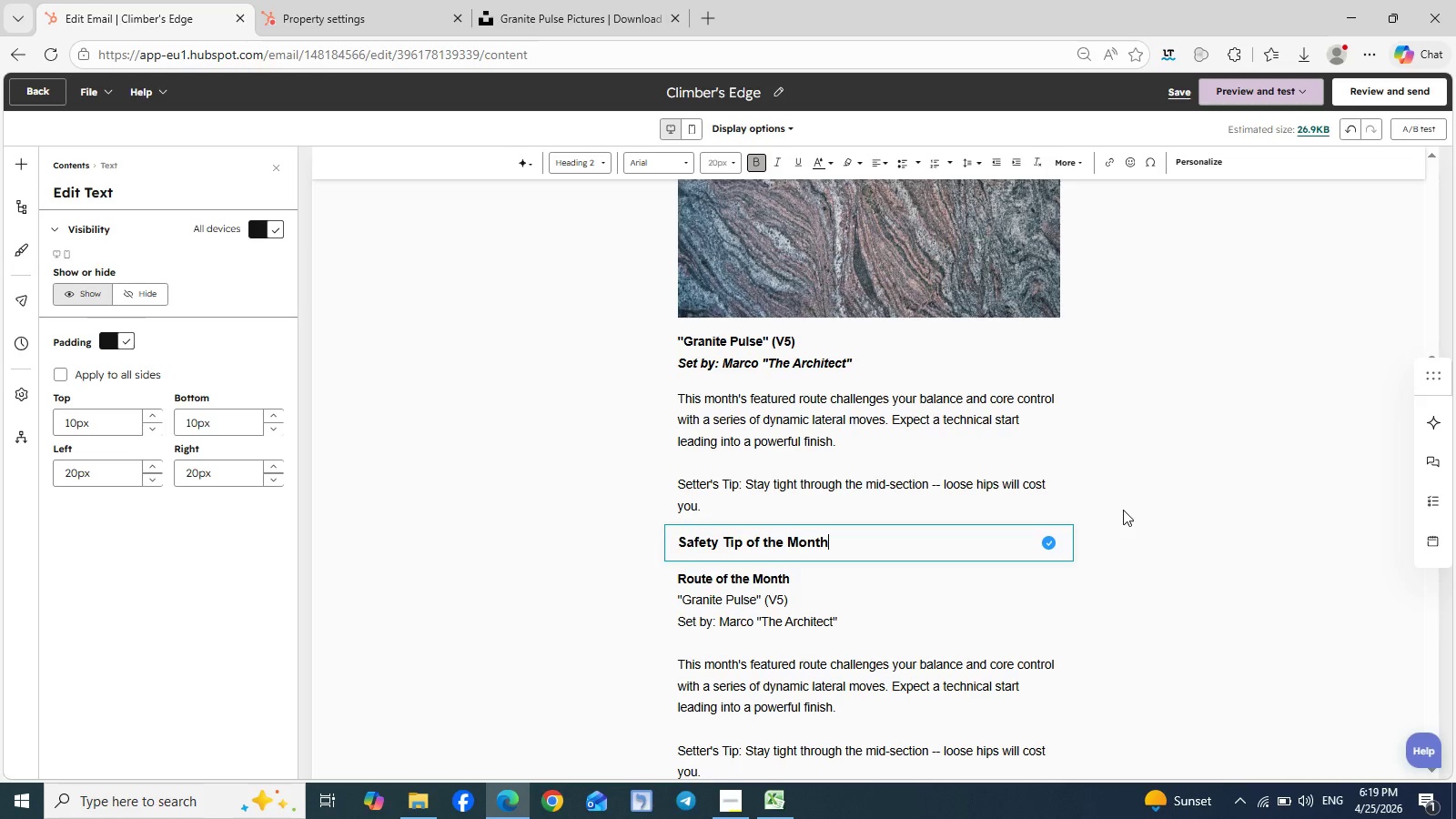 
left_click([1164, 493])
 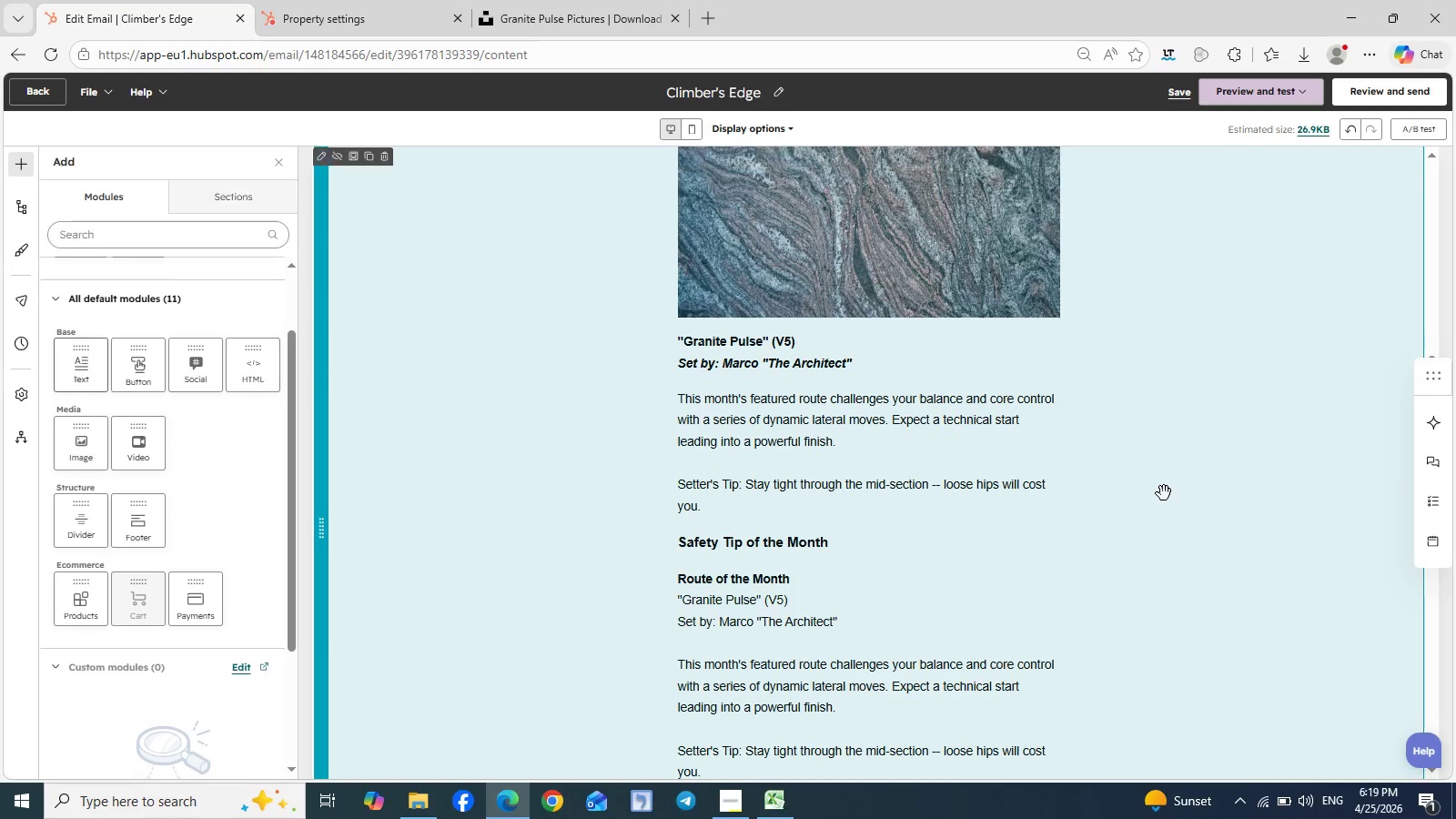 
scroll: coordinate [1164, 493], scroll_direction: down, amount: 2.0
 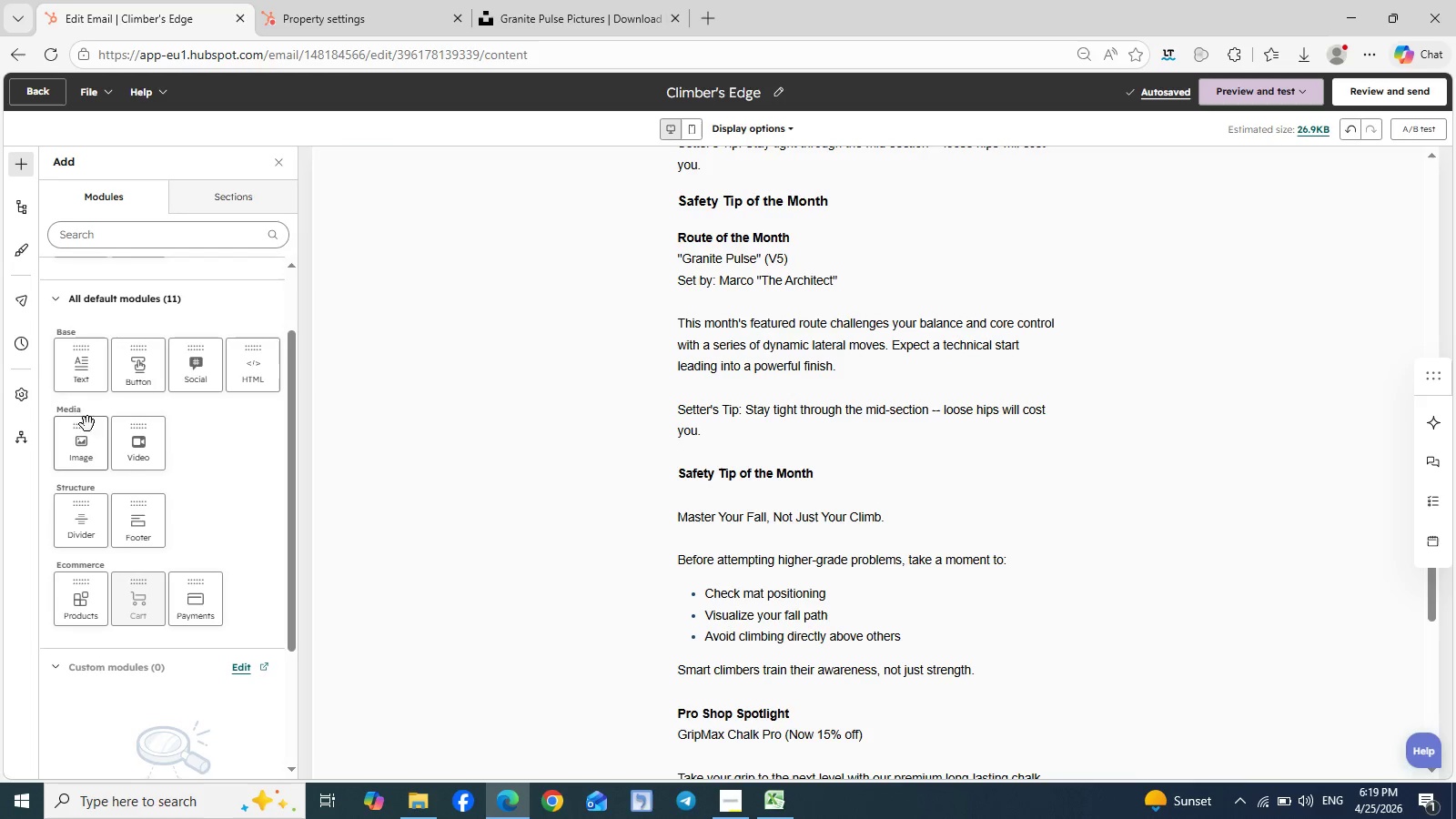 
left_click_drag(start_coordinate=[88, 369], to_coordinate=[774, 211])
 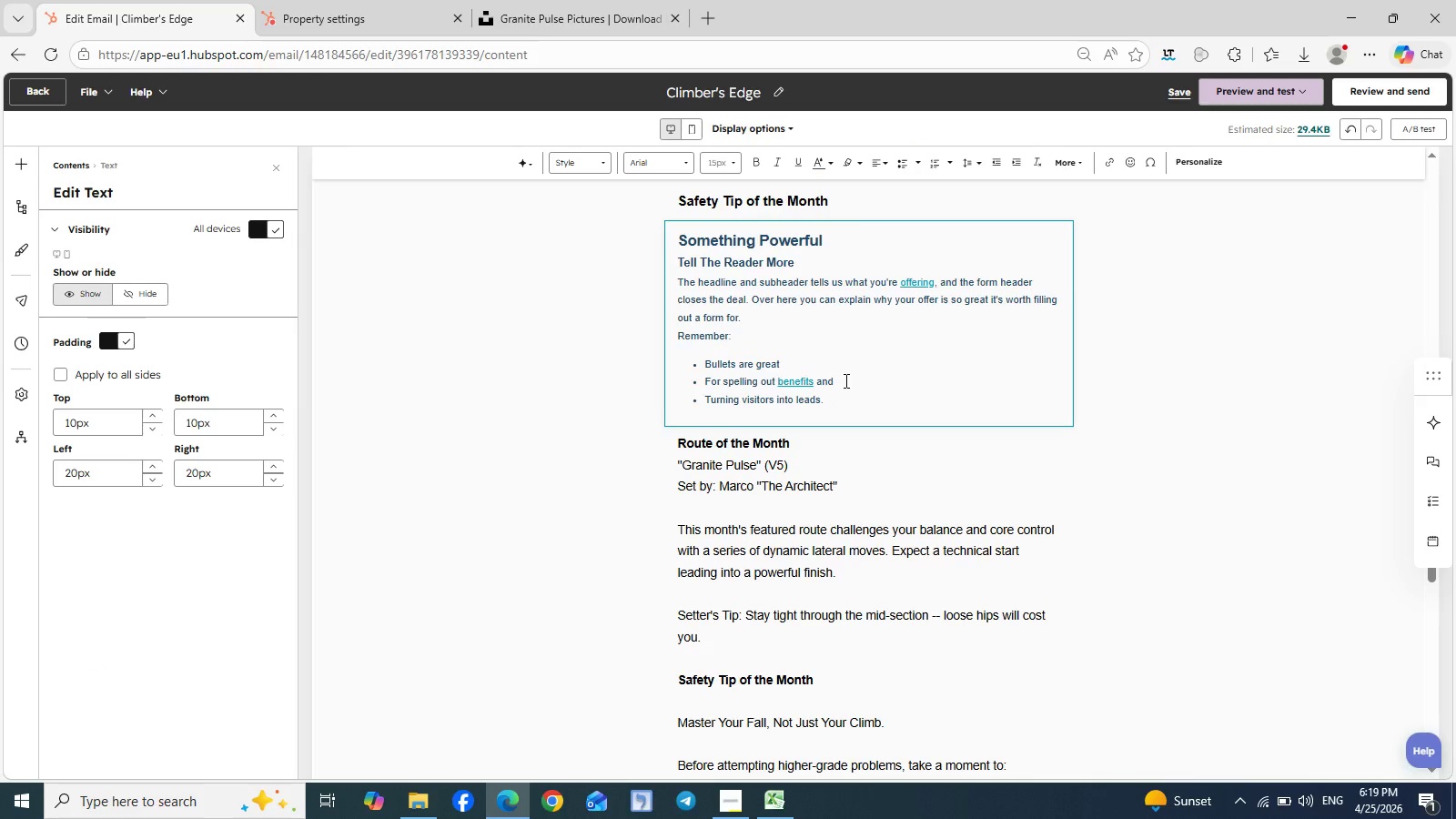 
scroll: coordinate [861, 553], scroll_direction: down, amount: 4.0
 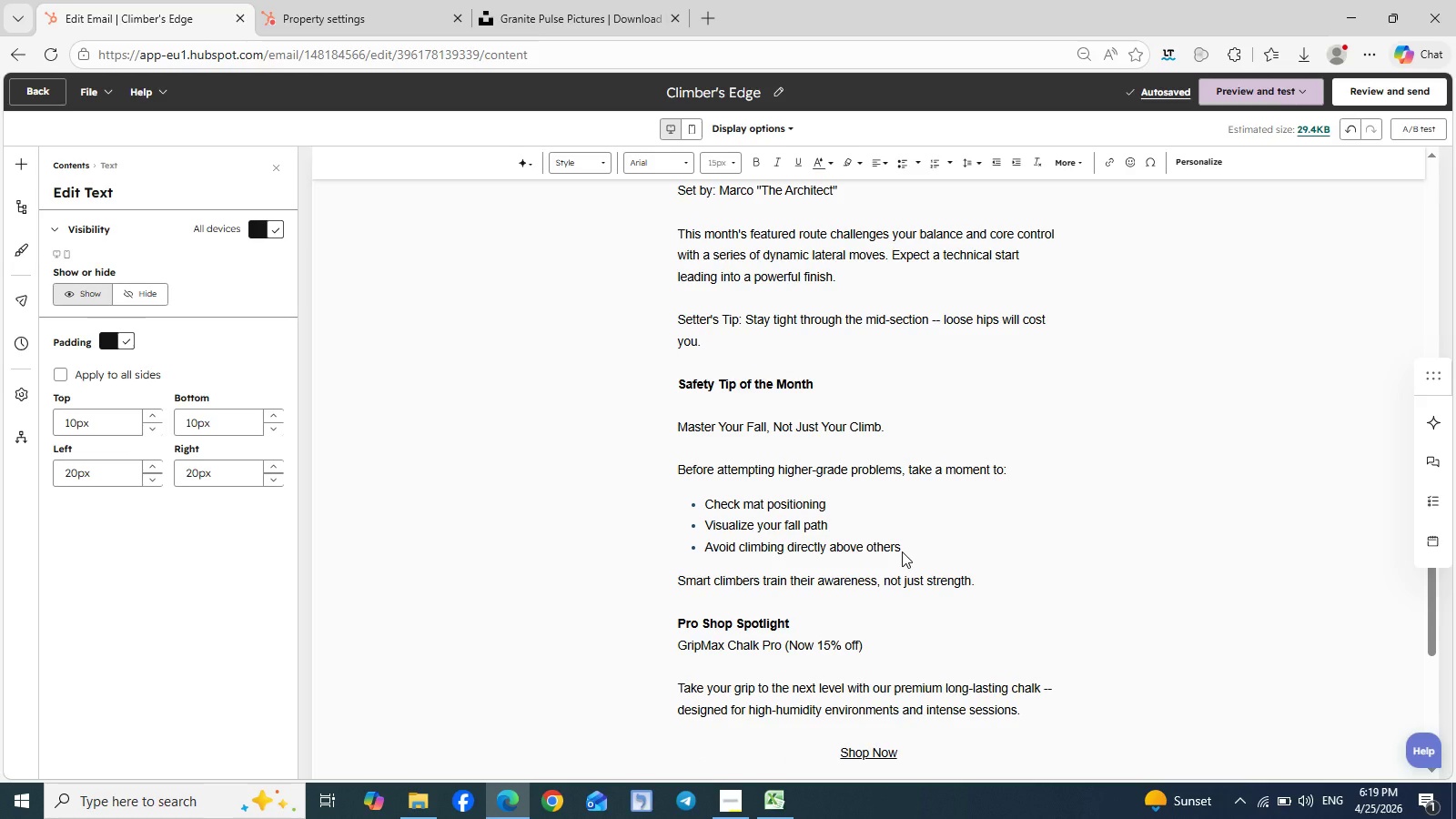 
double_click([902, 551])
 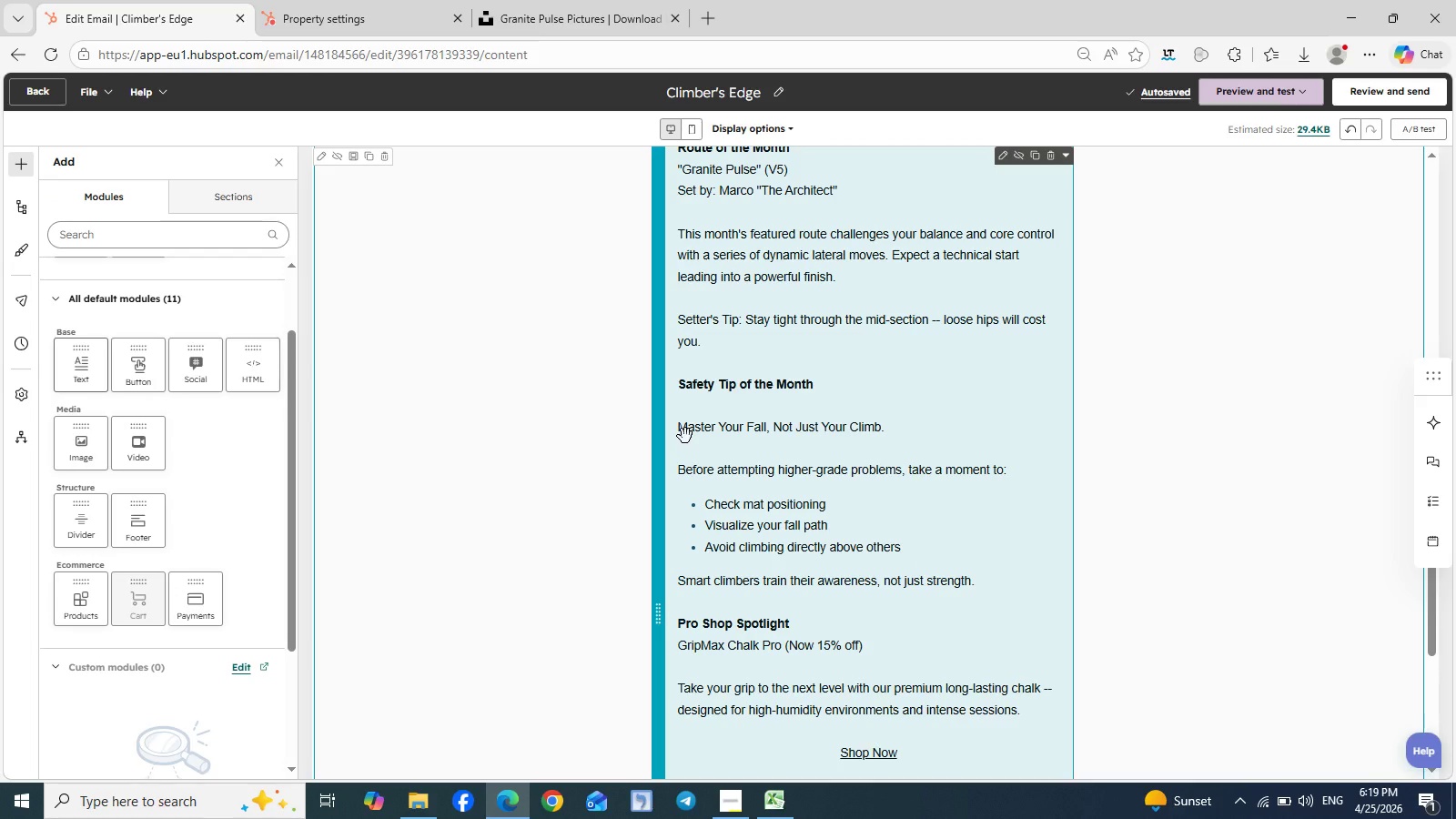 
double_click([685, 436])
 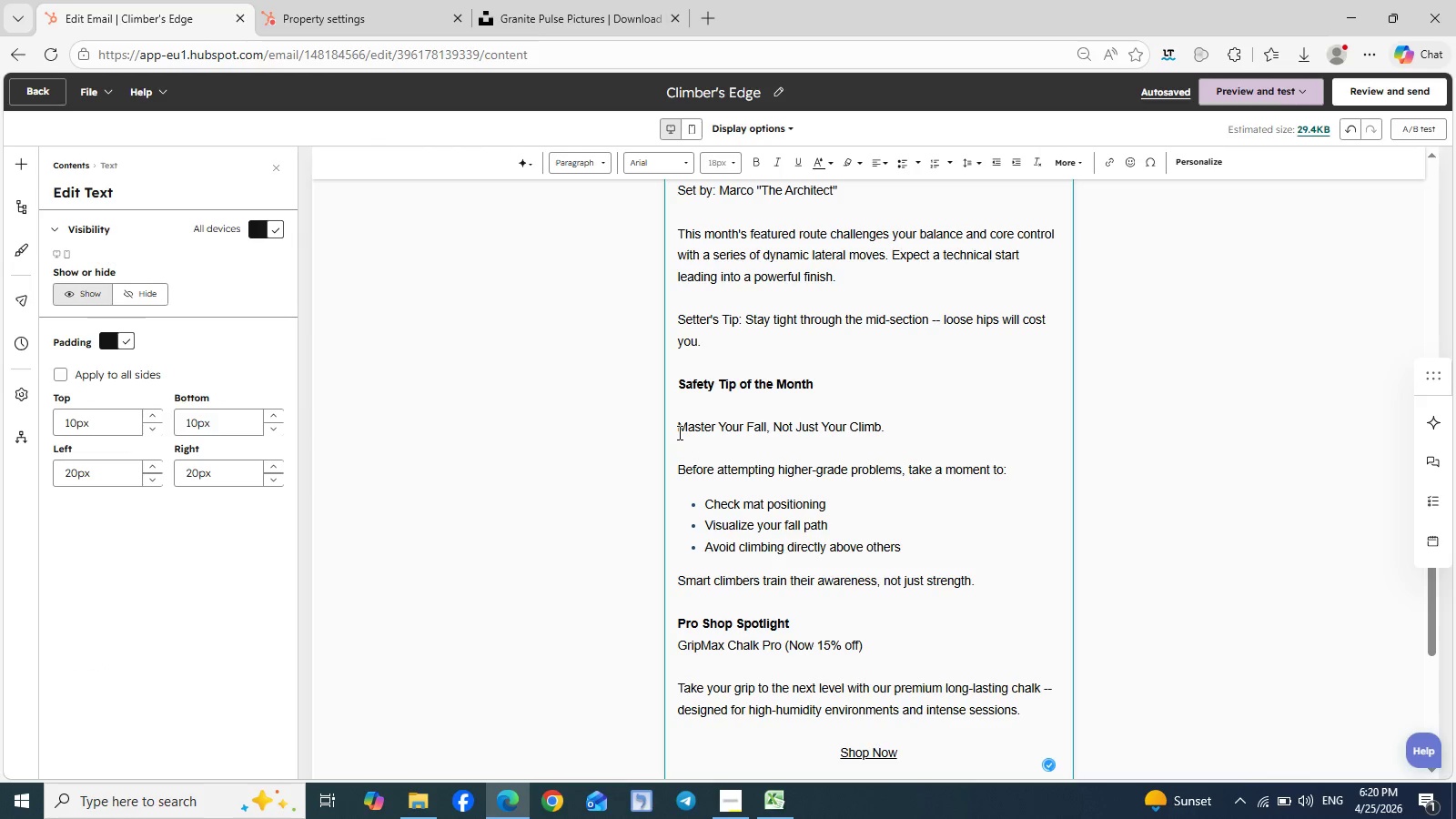 
left_click_drag(start_coordinate=[676, 431], to_coordinate=[818, 429])
 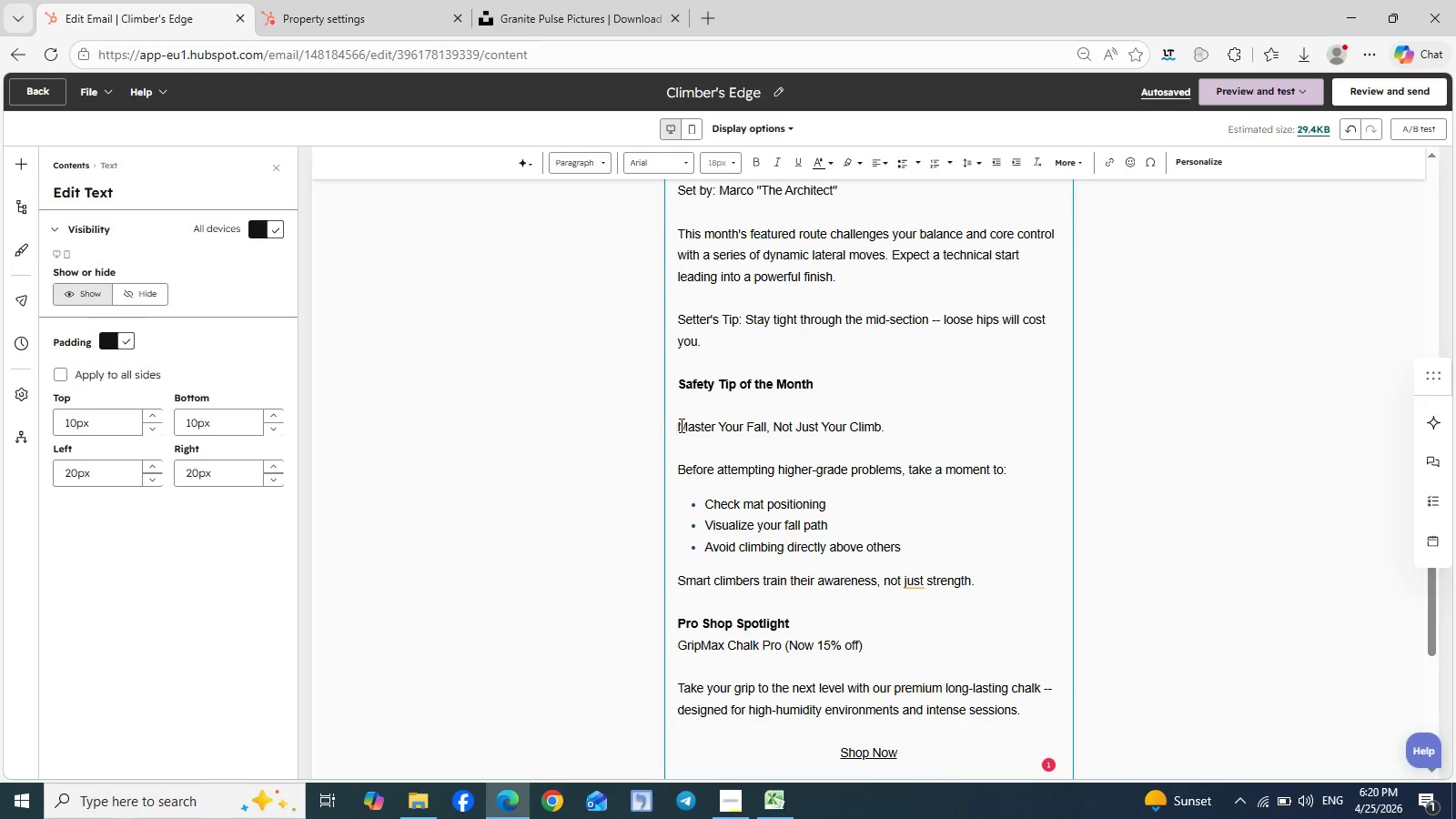 
left_click_drag(start_coordinate=[678, 425], to_coordinate=[877, 439])
 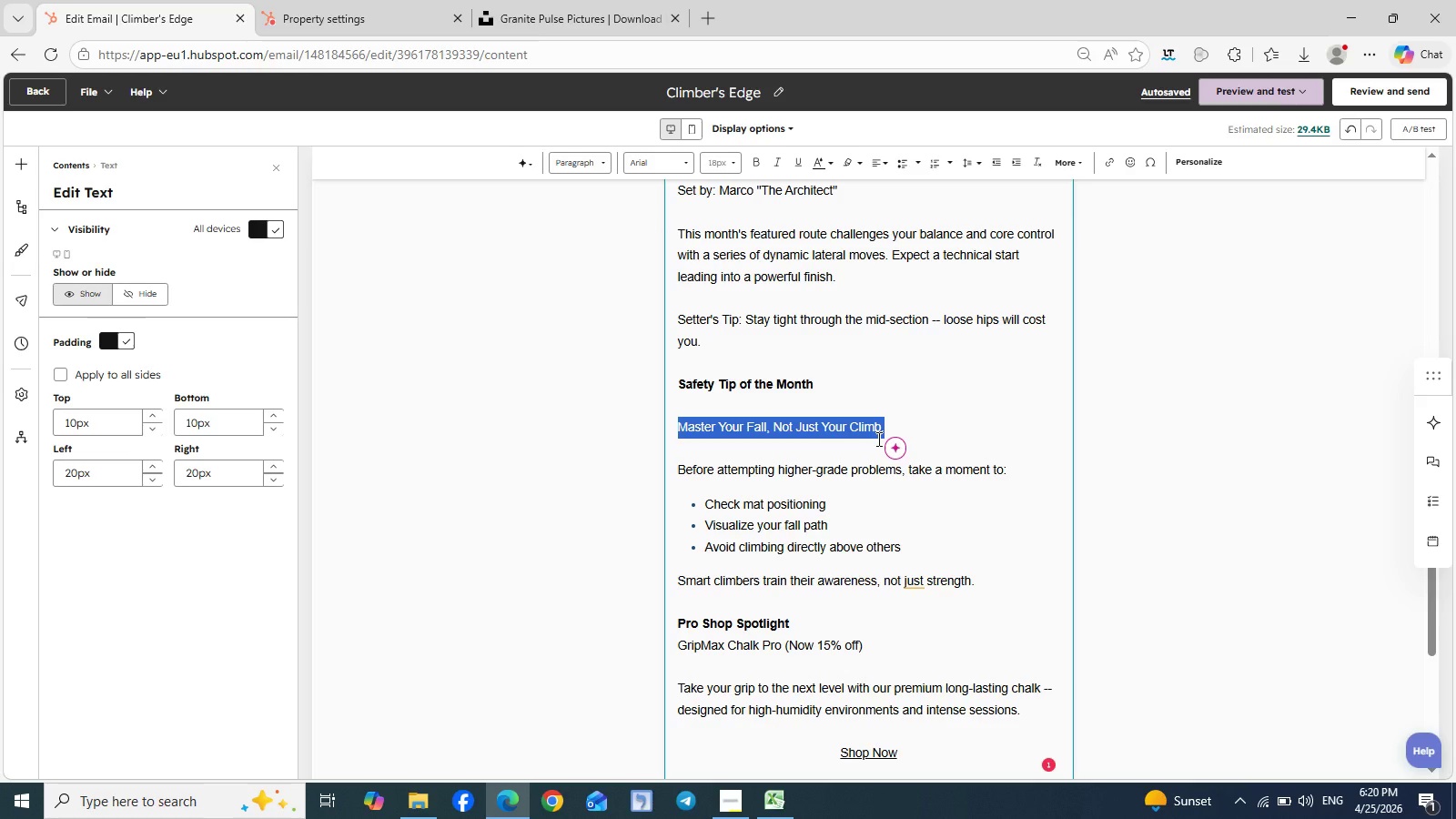 
key(Control+C)
 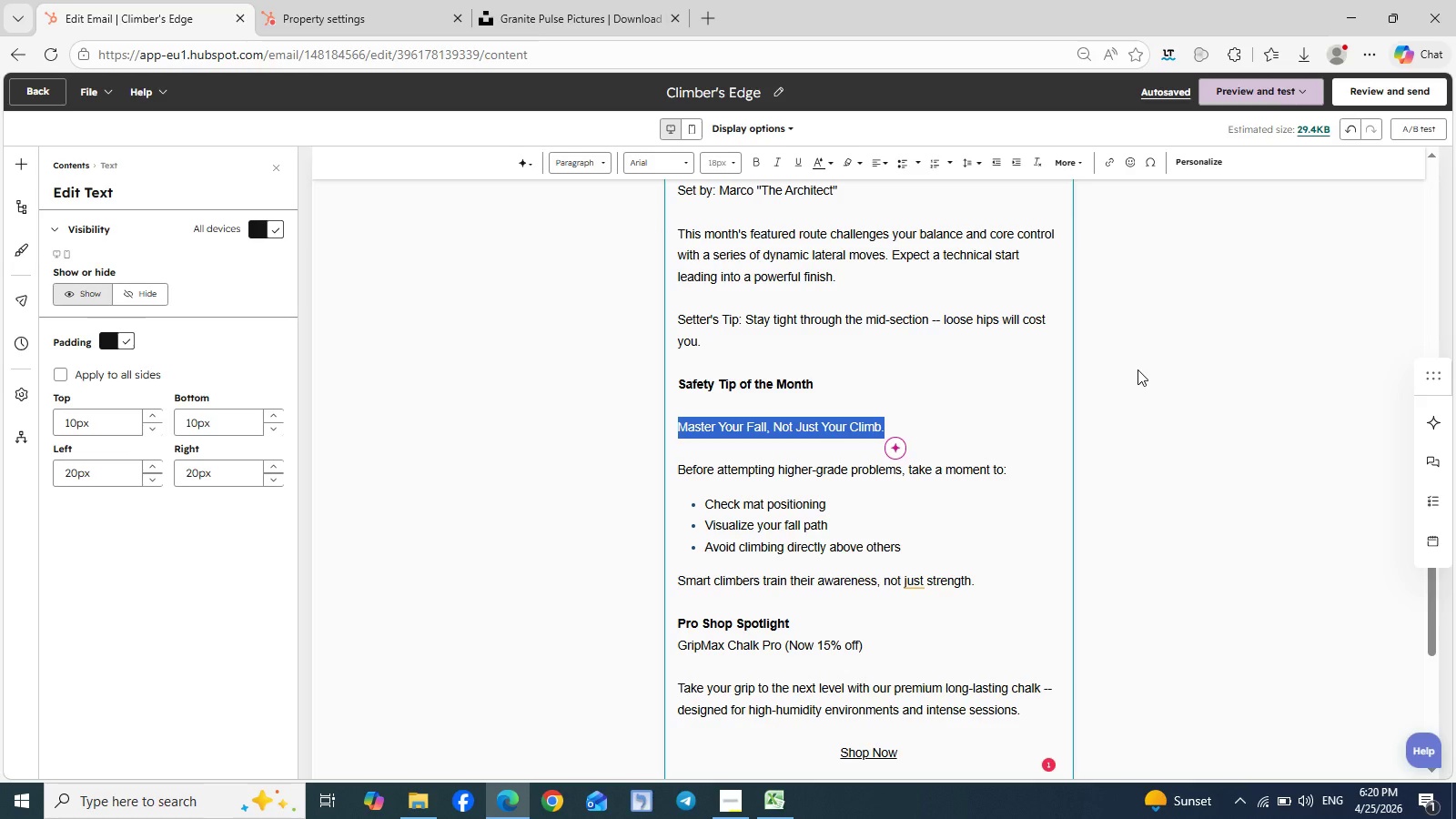 
scroll: coordinate [1138, 369], scroll_direction: up, amount: 5.0
 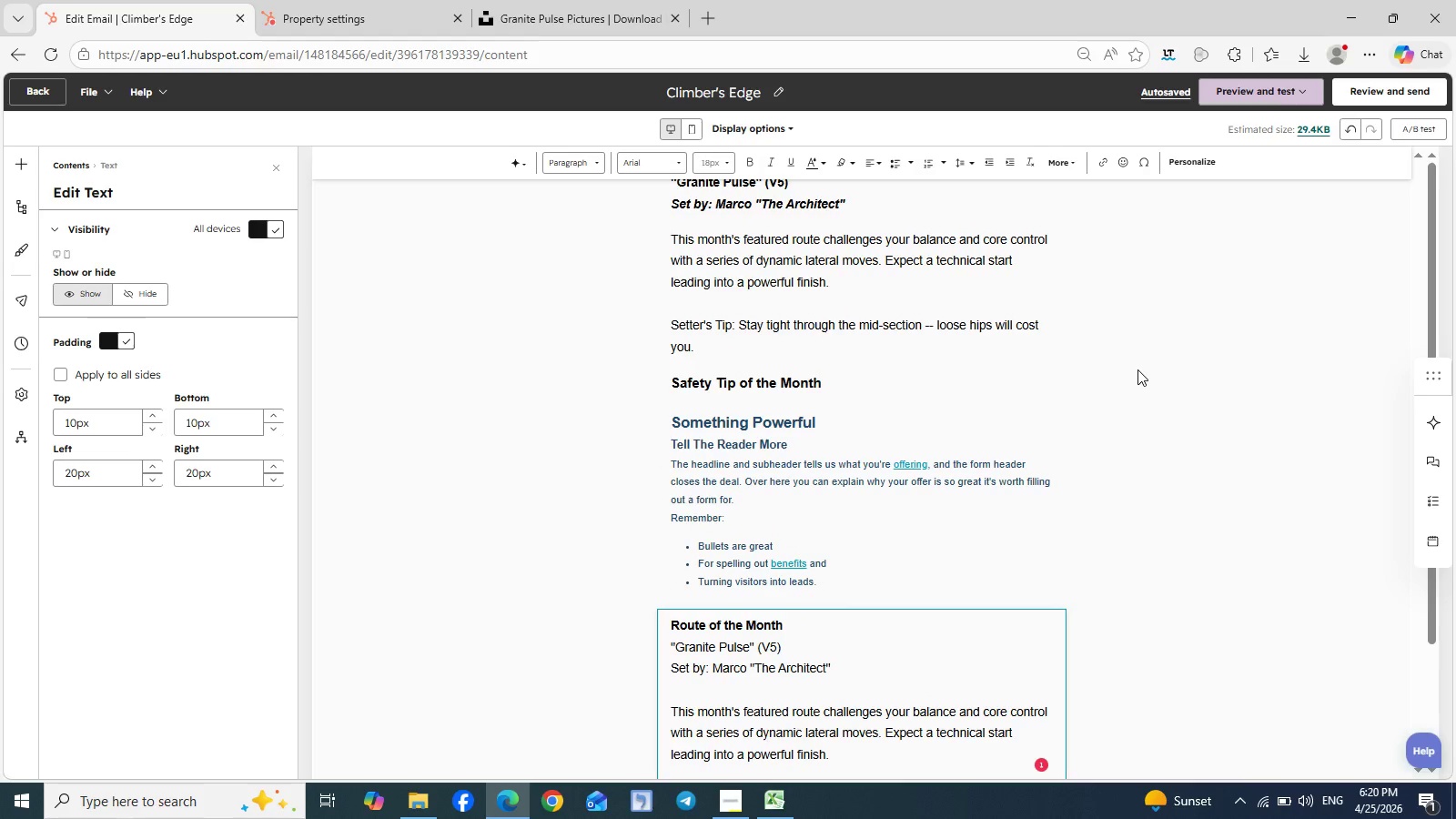 
scroll: coordinate [1138, 369], scroll_direction: none, amount: 0.0
 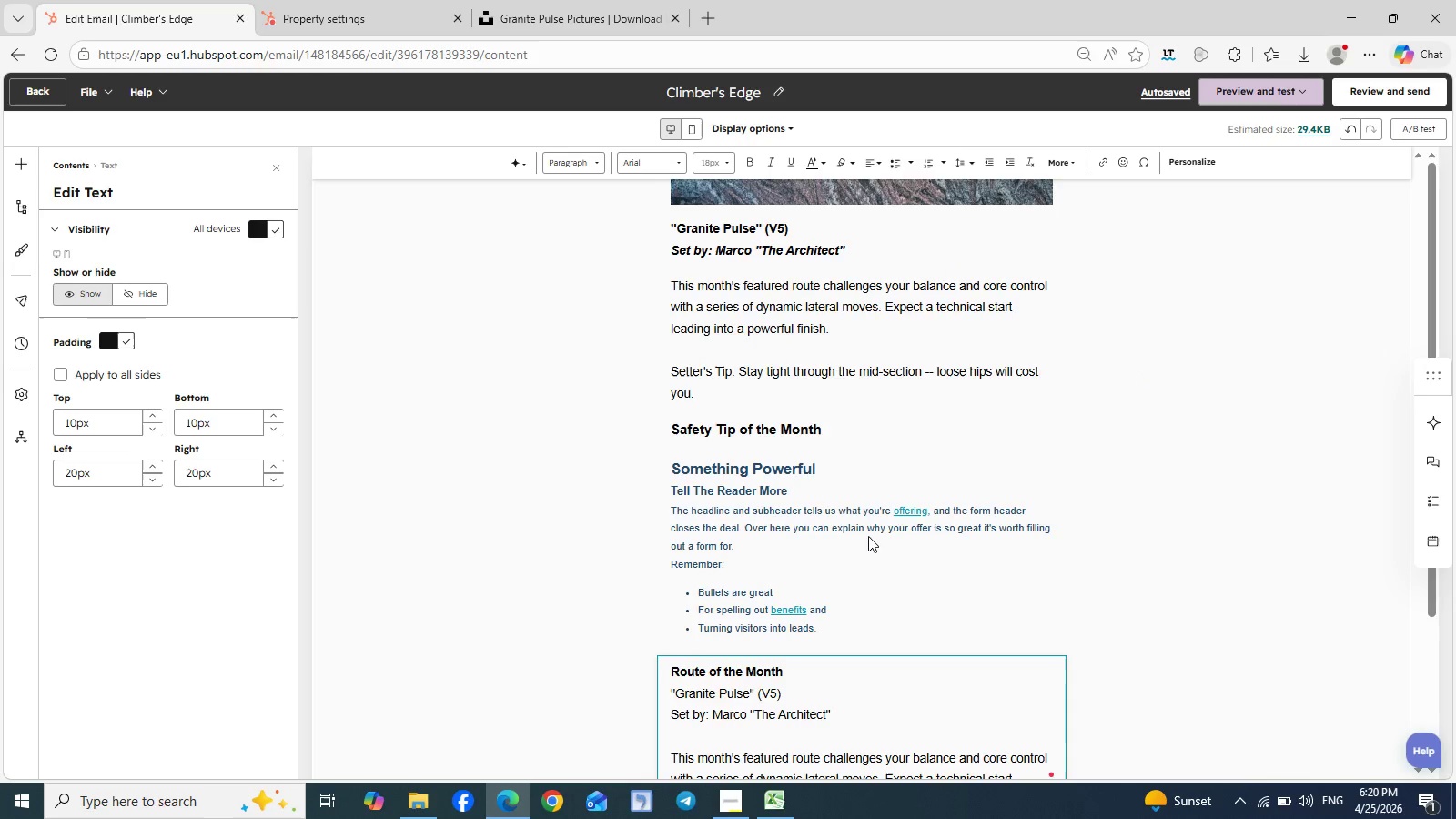 
left_click([868, 536])
 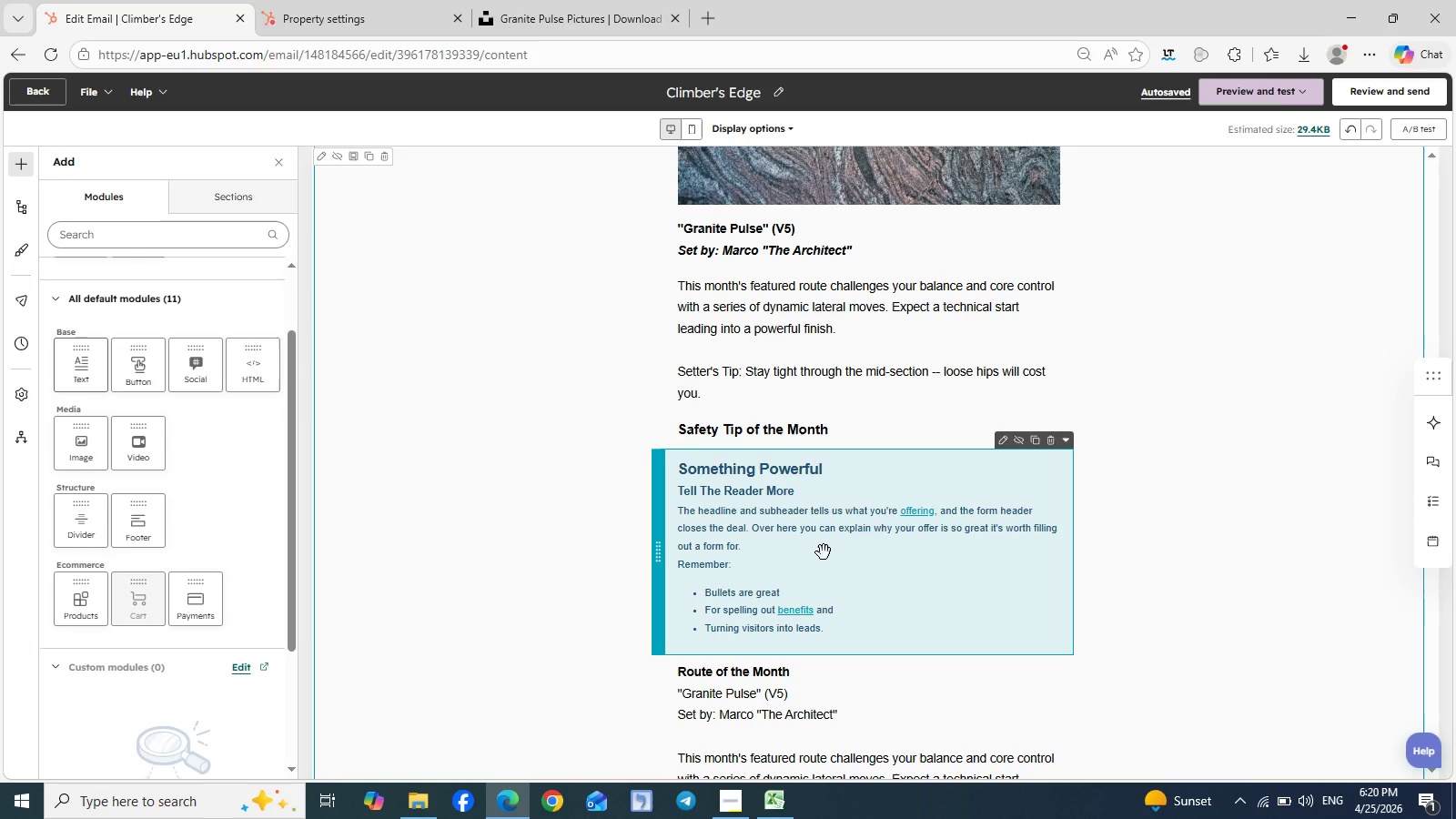 
double_click([824, 552])
 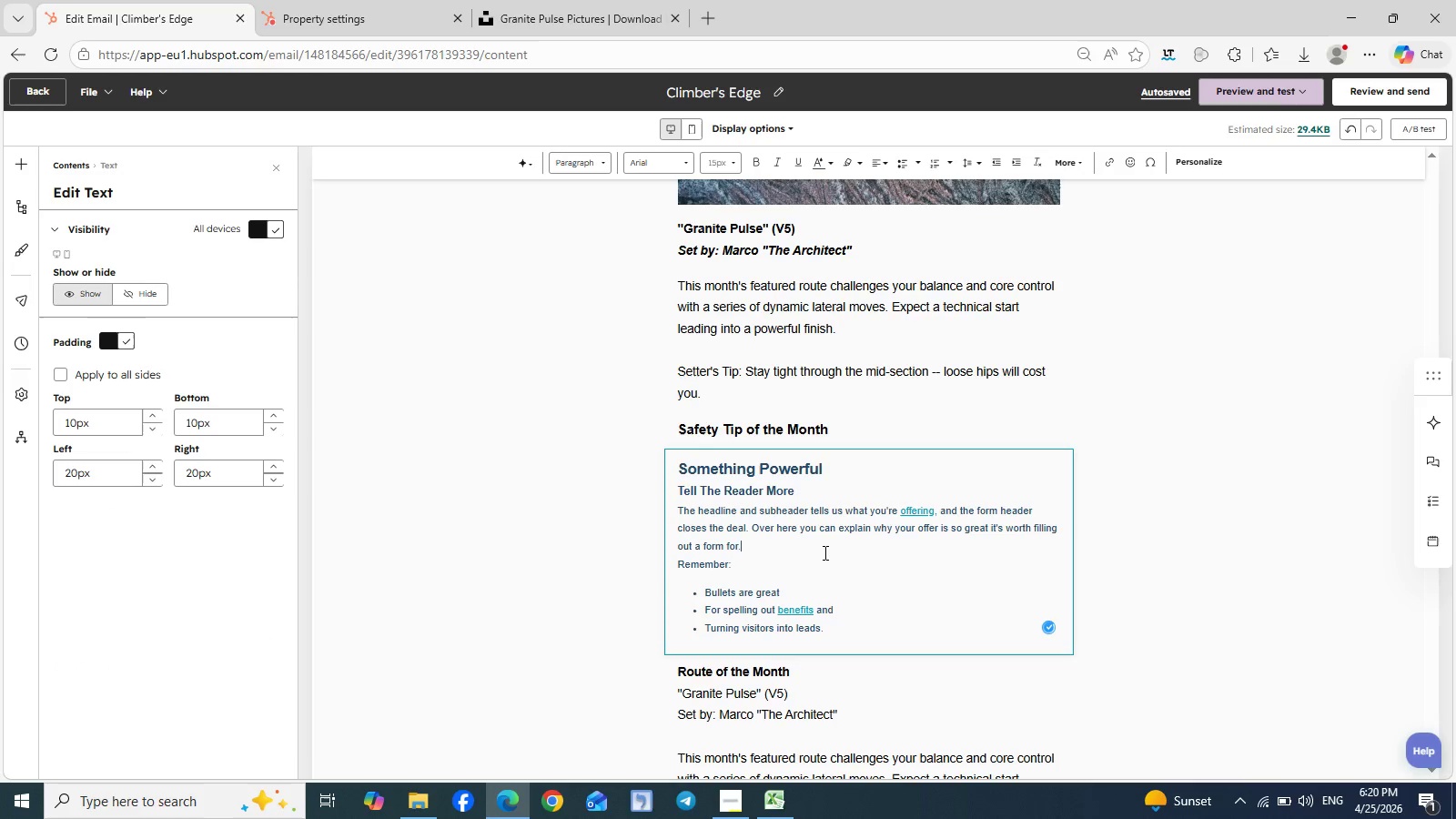 
key(Control+A)
 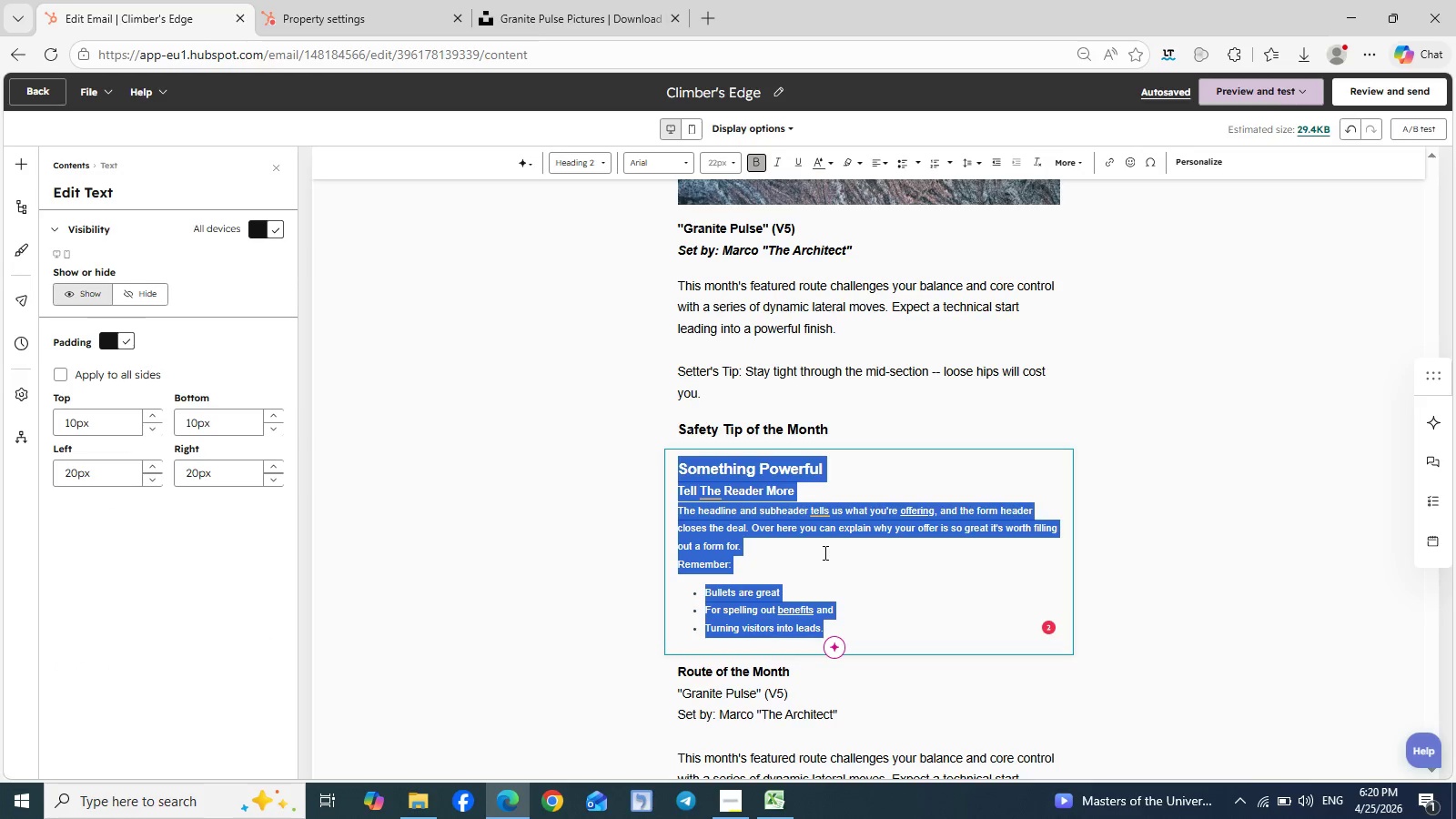 
key(Control+V)
 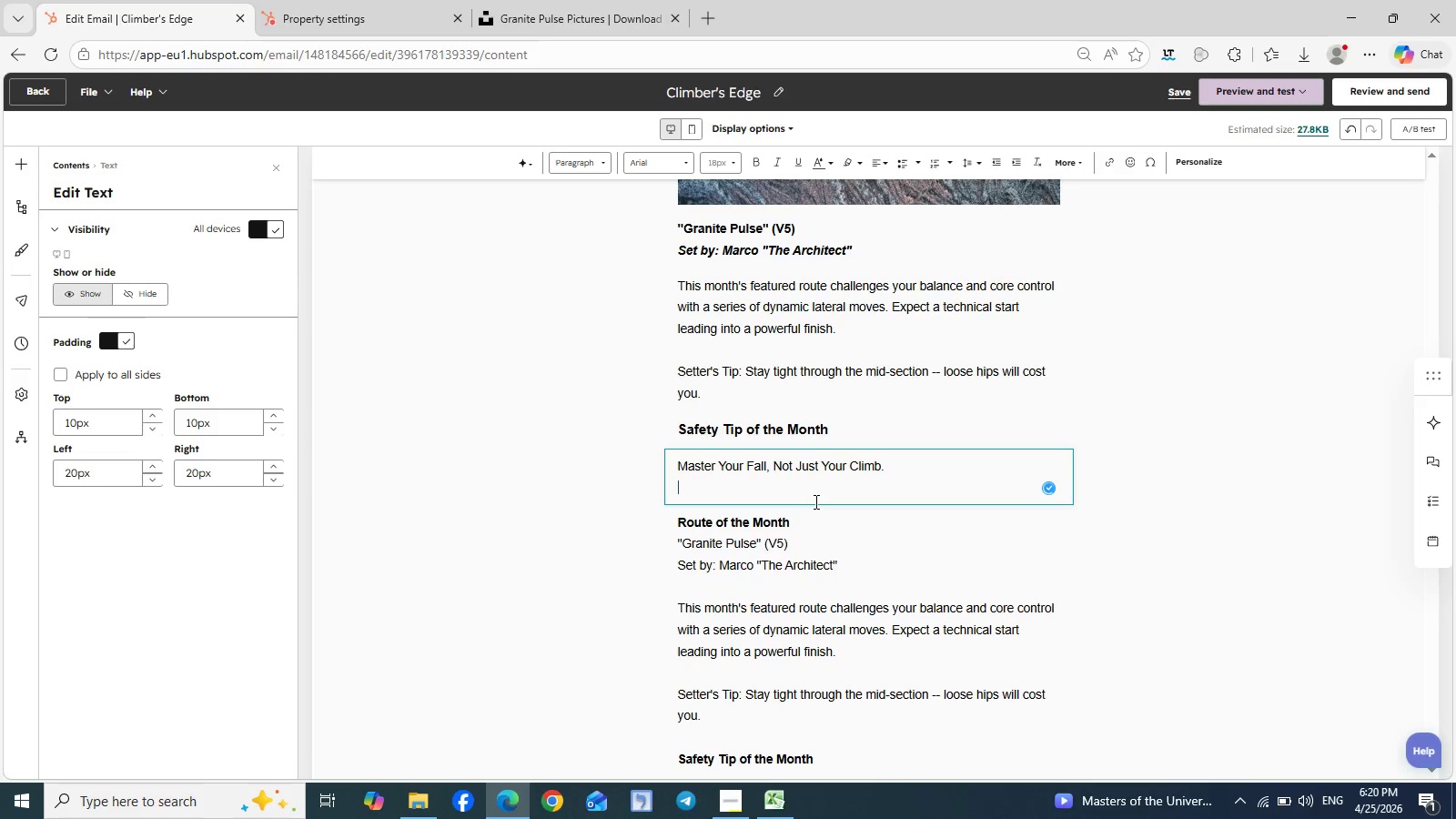 
key(Backspace)
 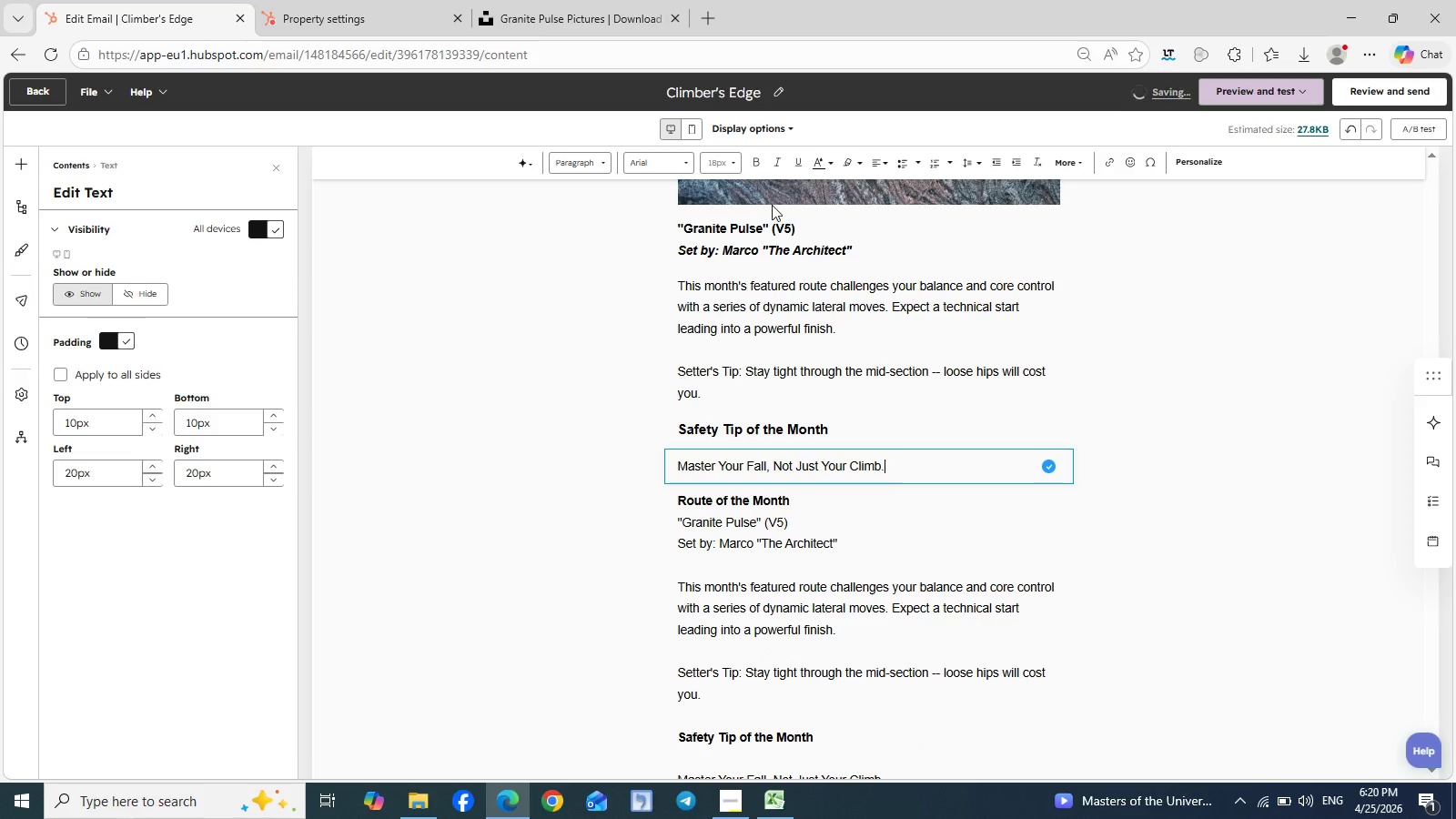 
left_click([755, 160])
 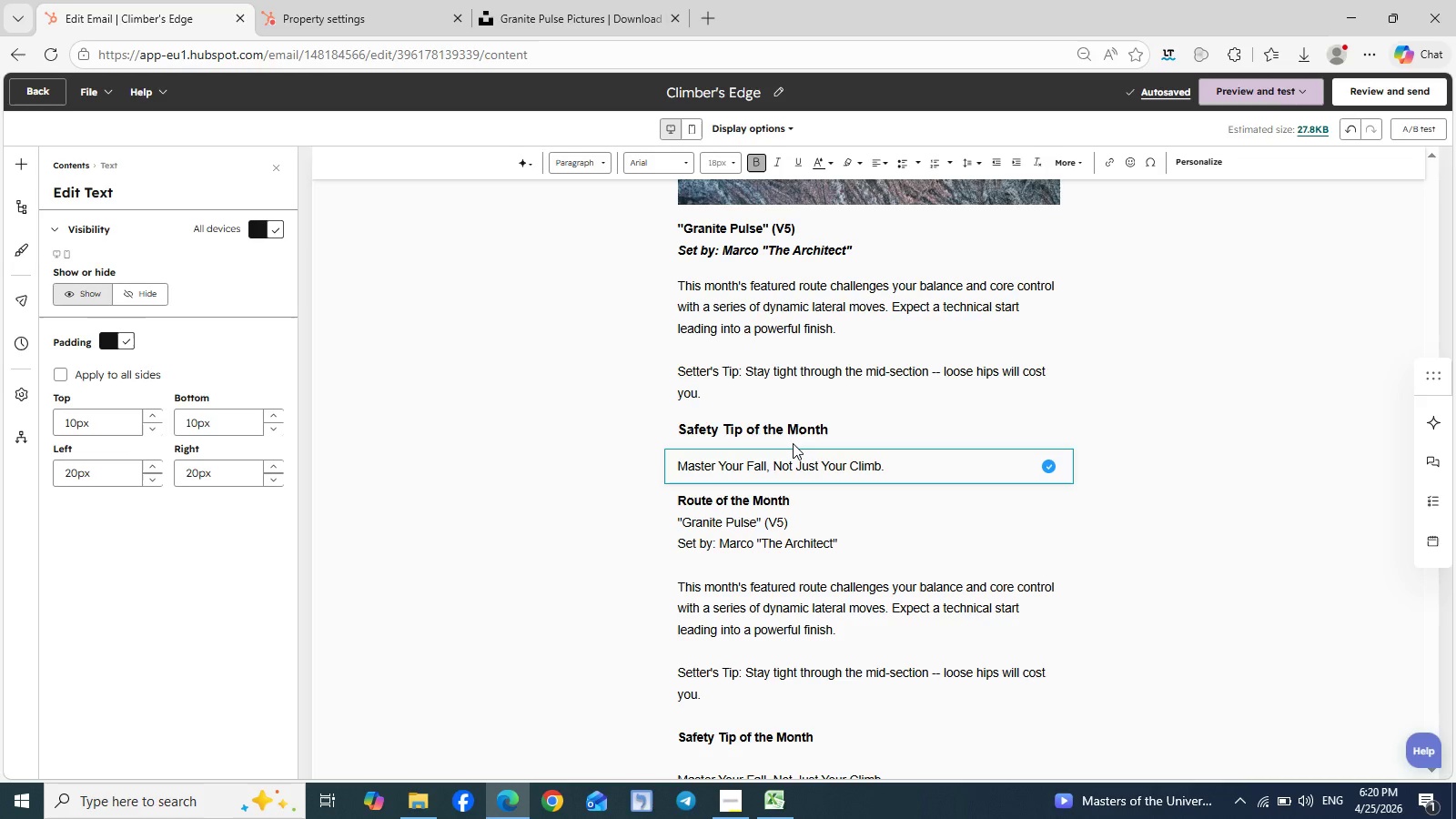 
key(Control+A)
 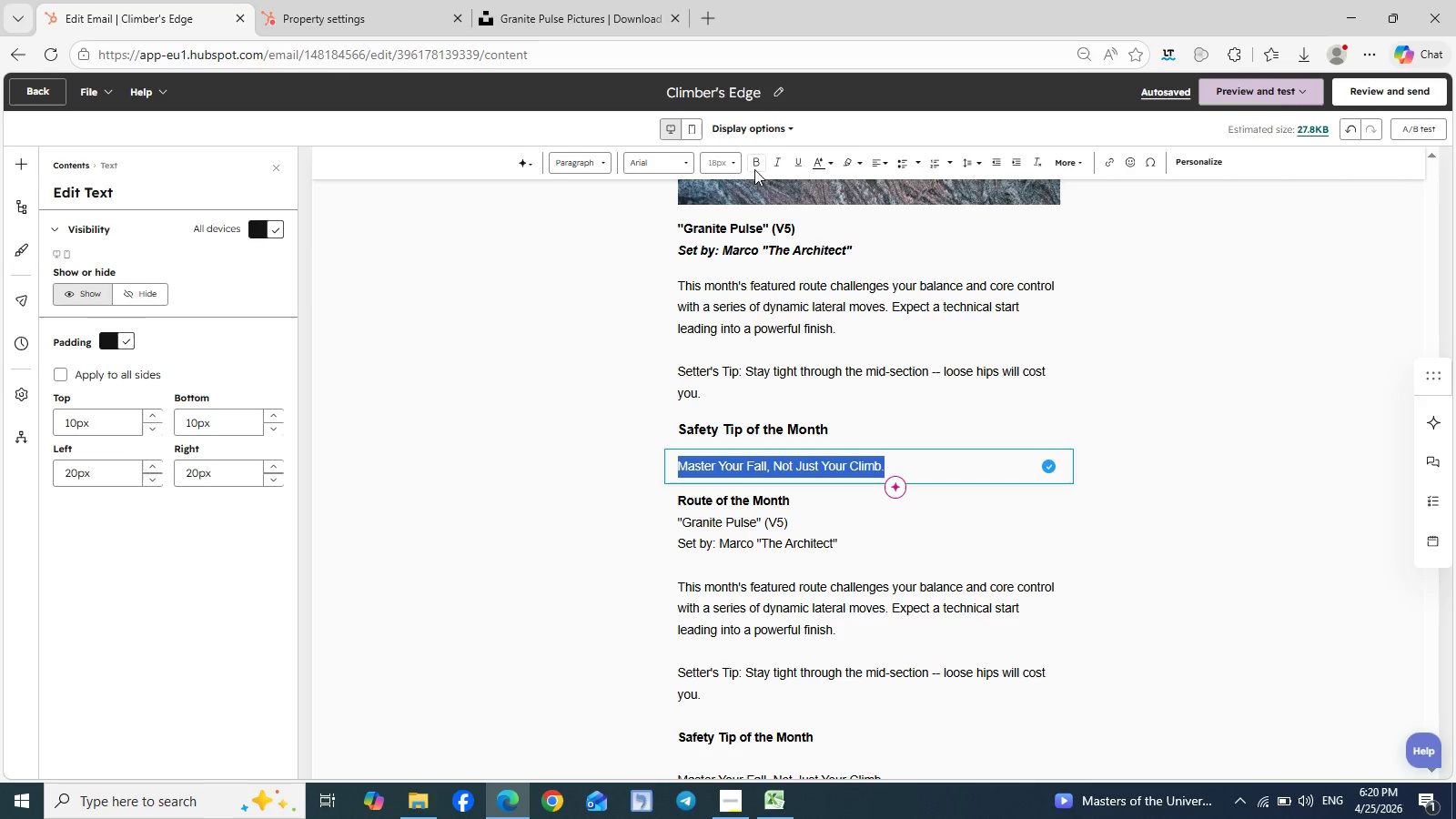 
left_click([762, 162])
 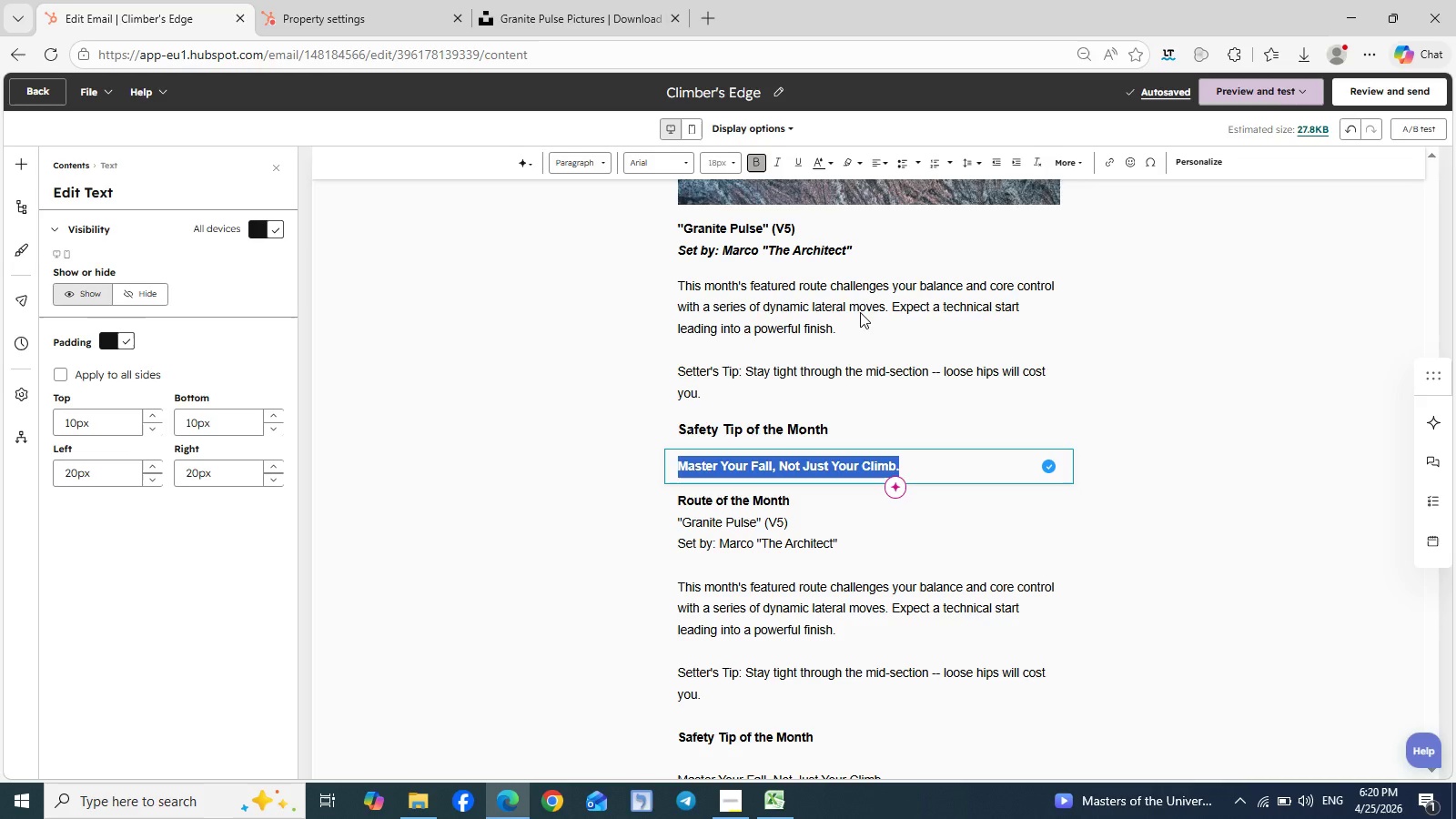 
wait(7.59)
 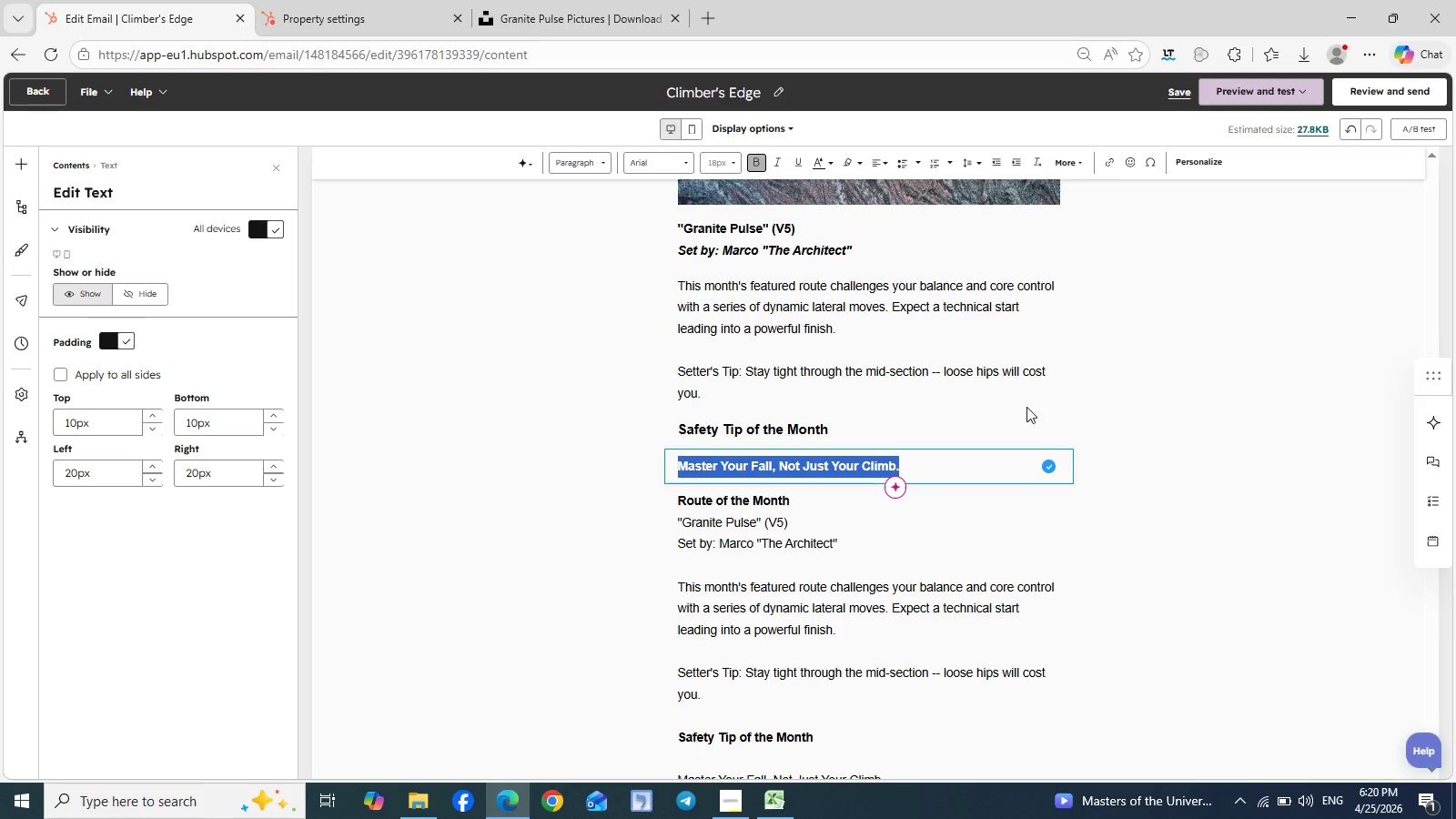 
left_click([778, 164])
 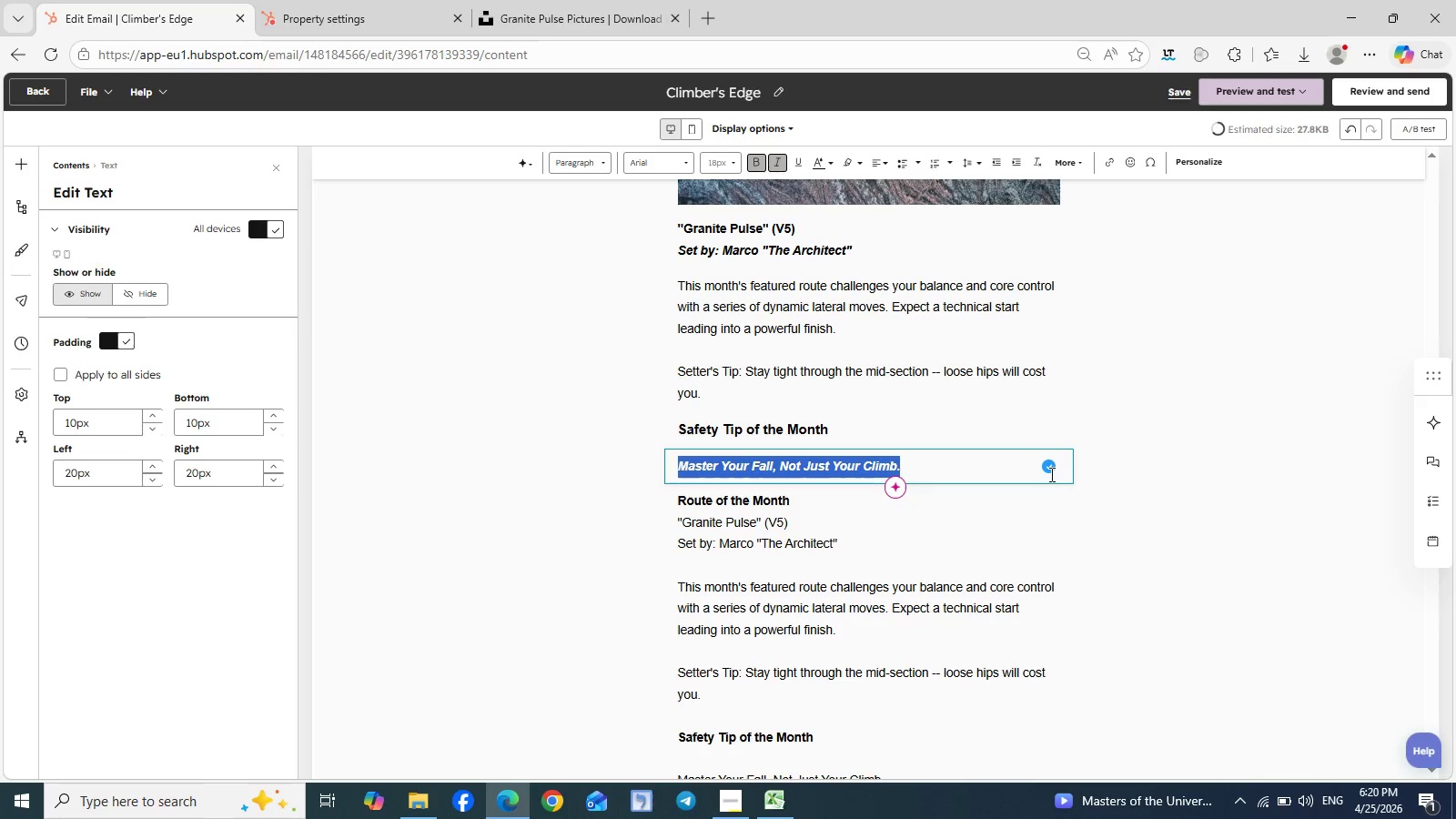 
left_click([1145, 479])
 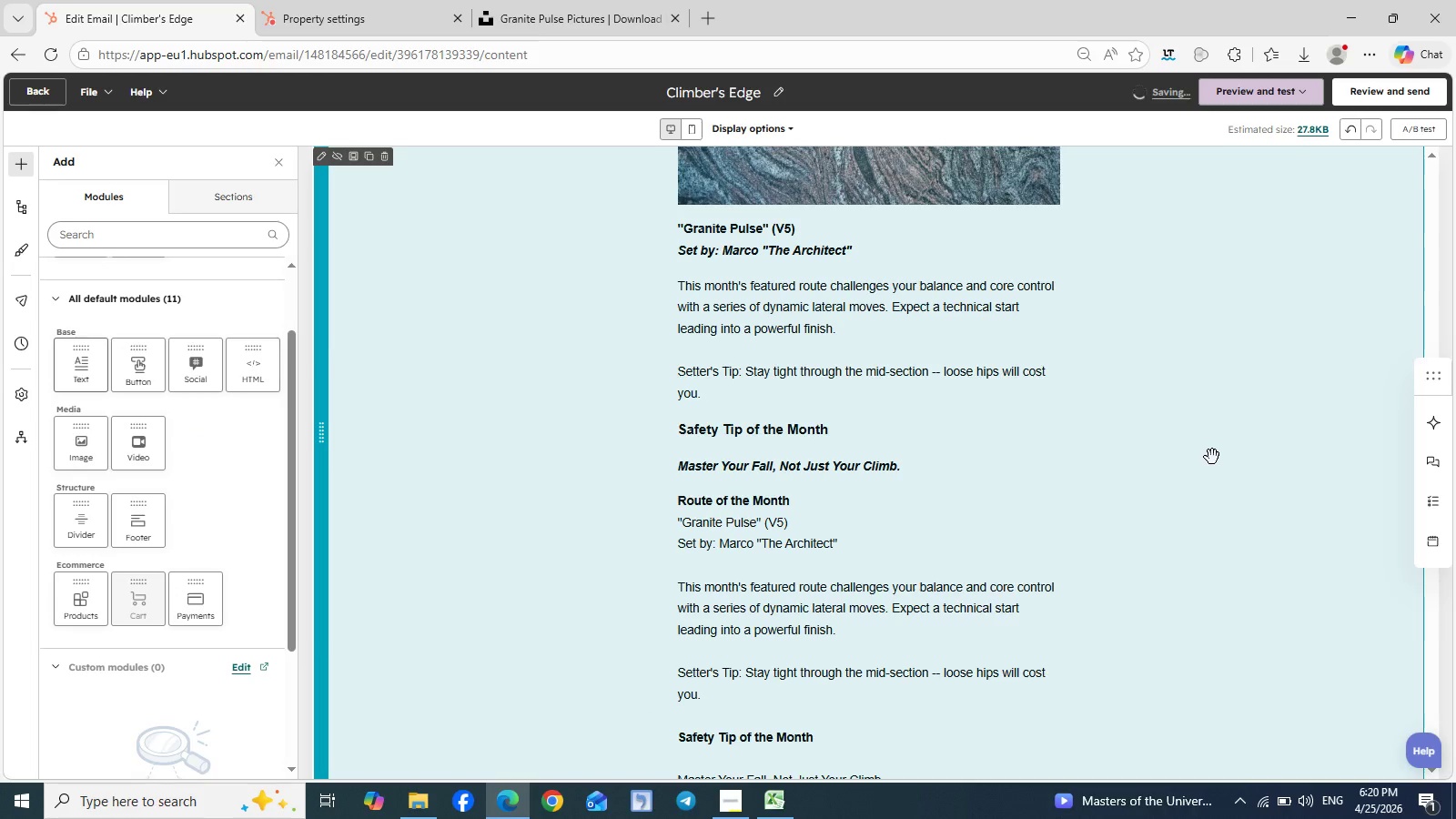 
scroll: coordinate [1212, 457], scroll_direction: none, amount: 0.0
 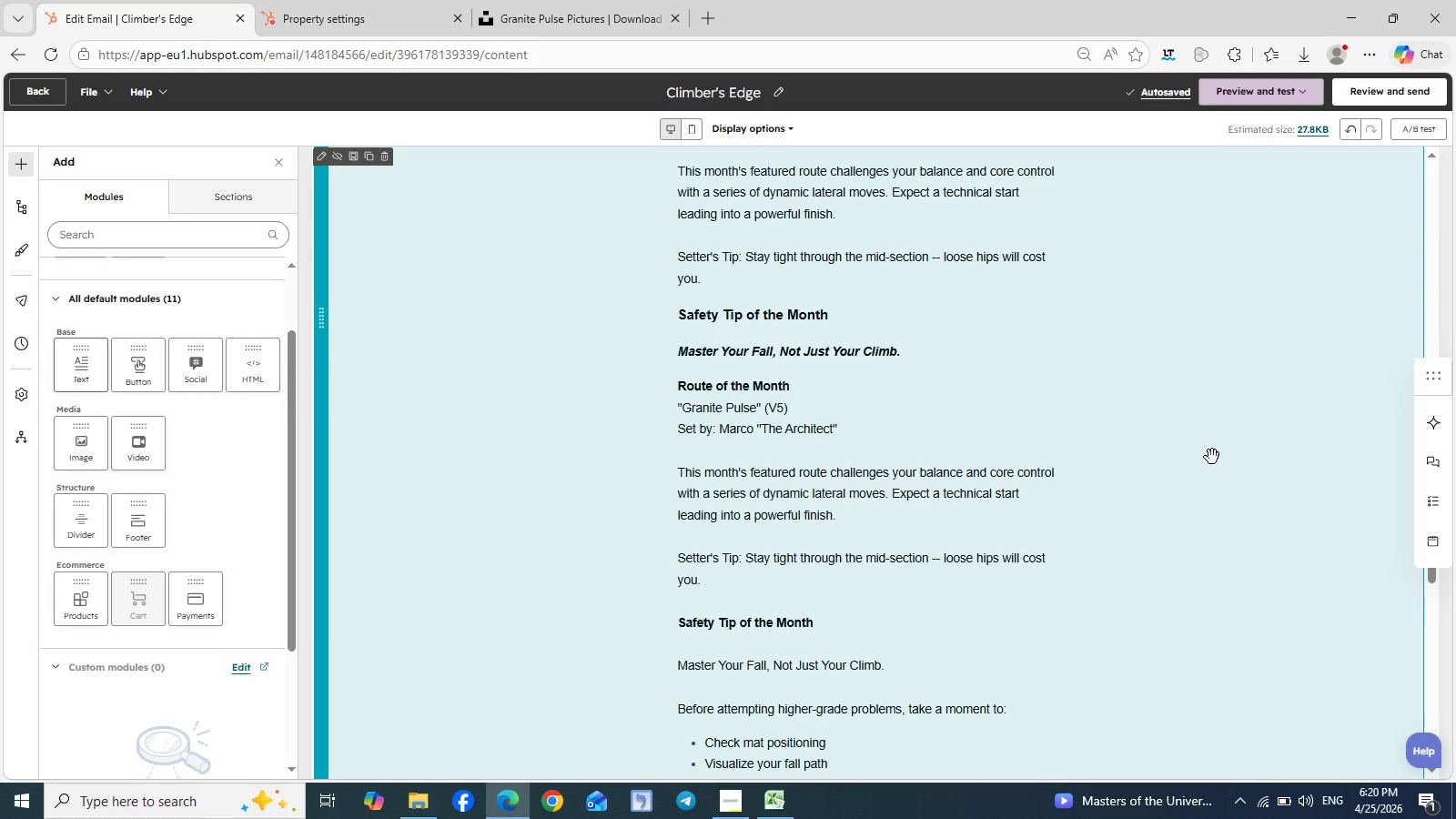 
scroll: coordinate [1212, 457], scroll_direction: down, amount: 1.0
 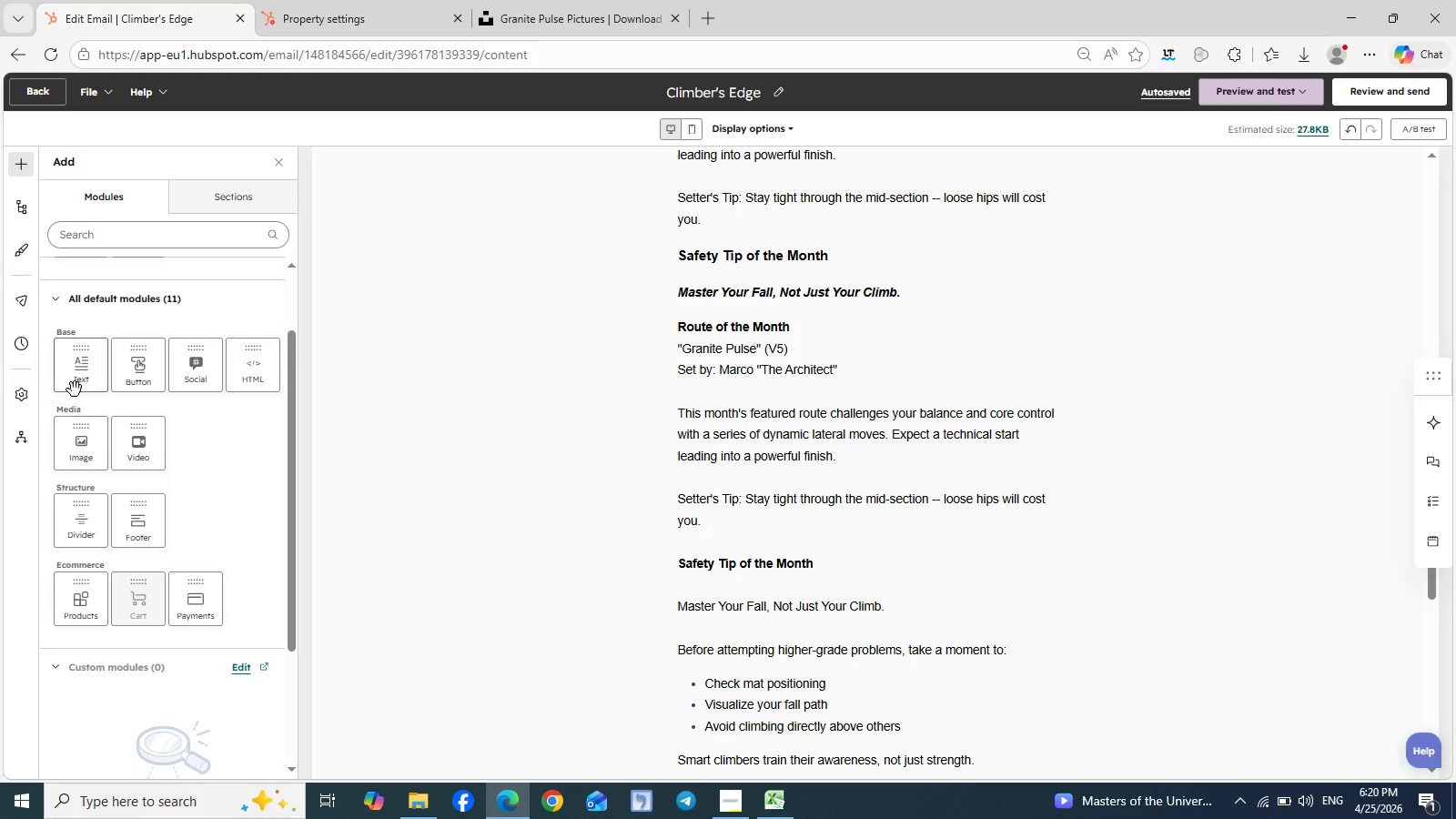 
left_click_drag(start_coordinate=[76, 373], to_coordinate=[762, 308])
 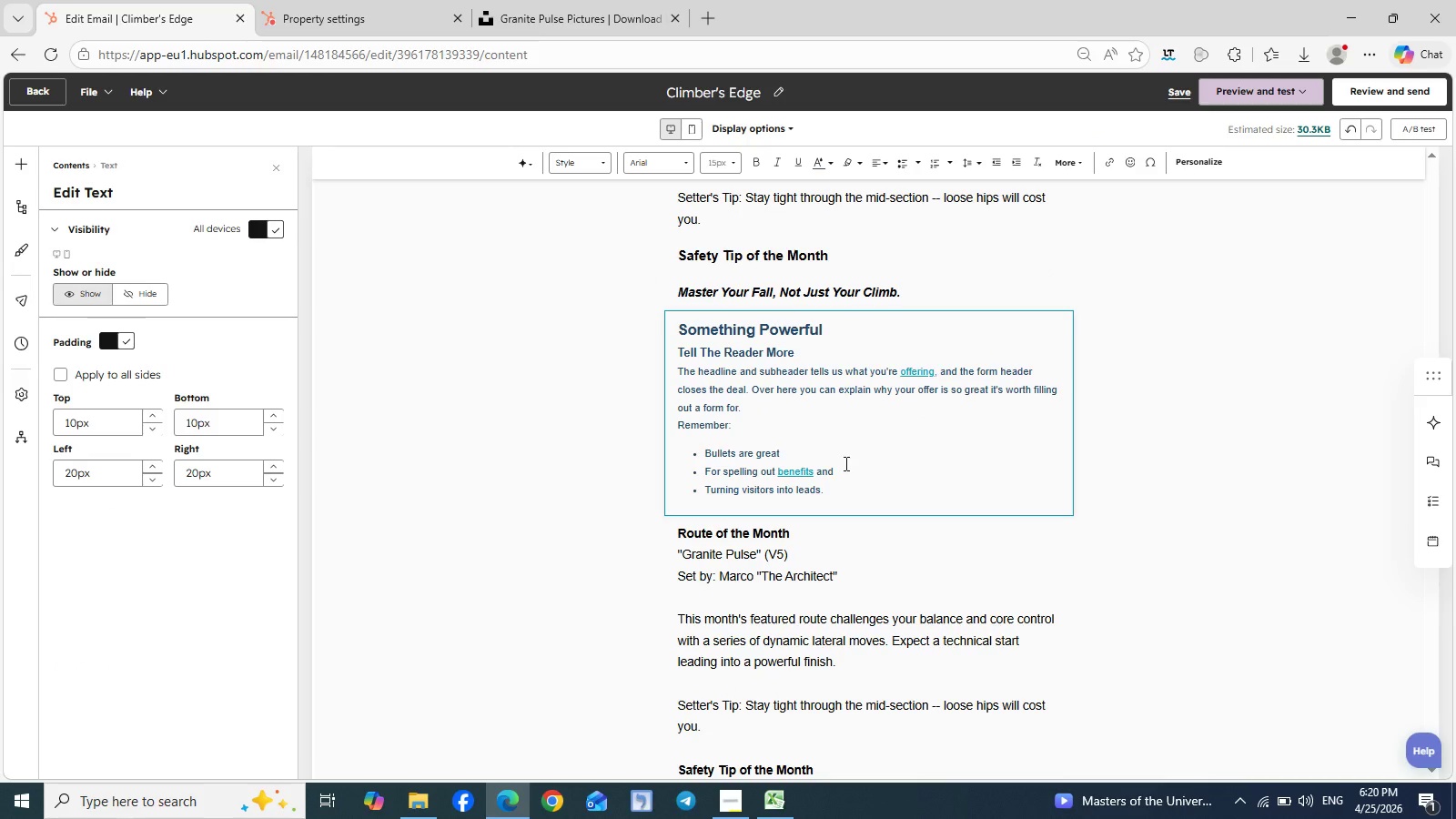 
left_click_drag(start_coordinate=[838, 497], to_coordinate=[678, 308])
 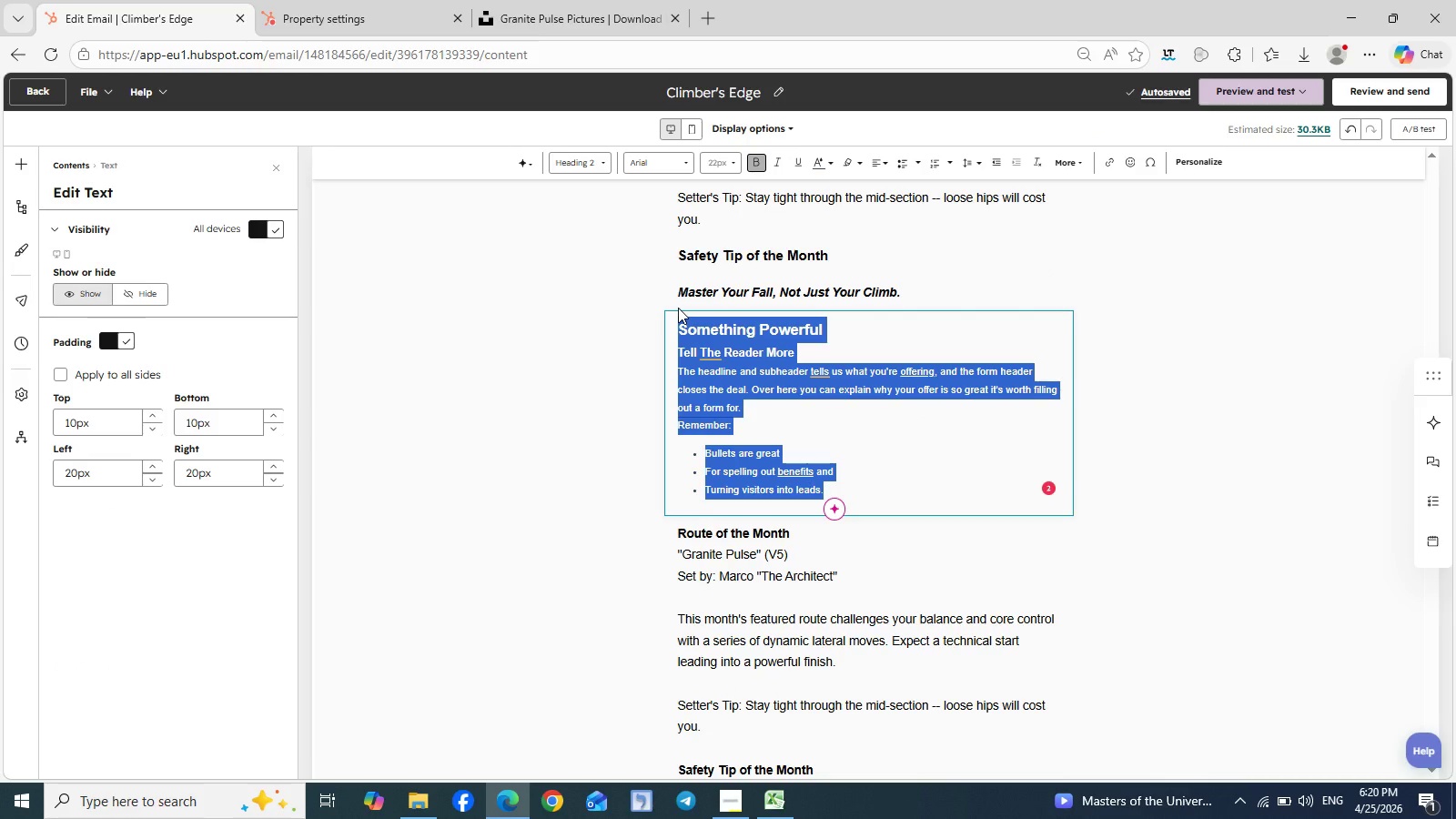 
key(Backspace)
 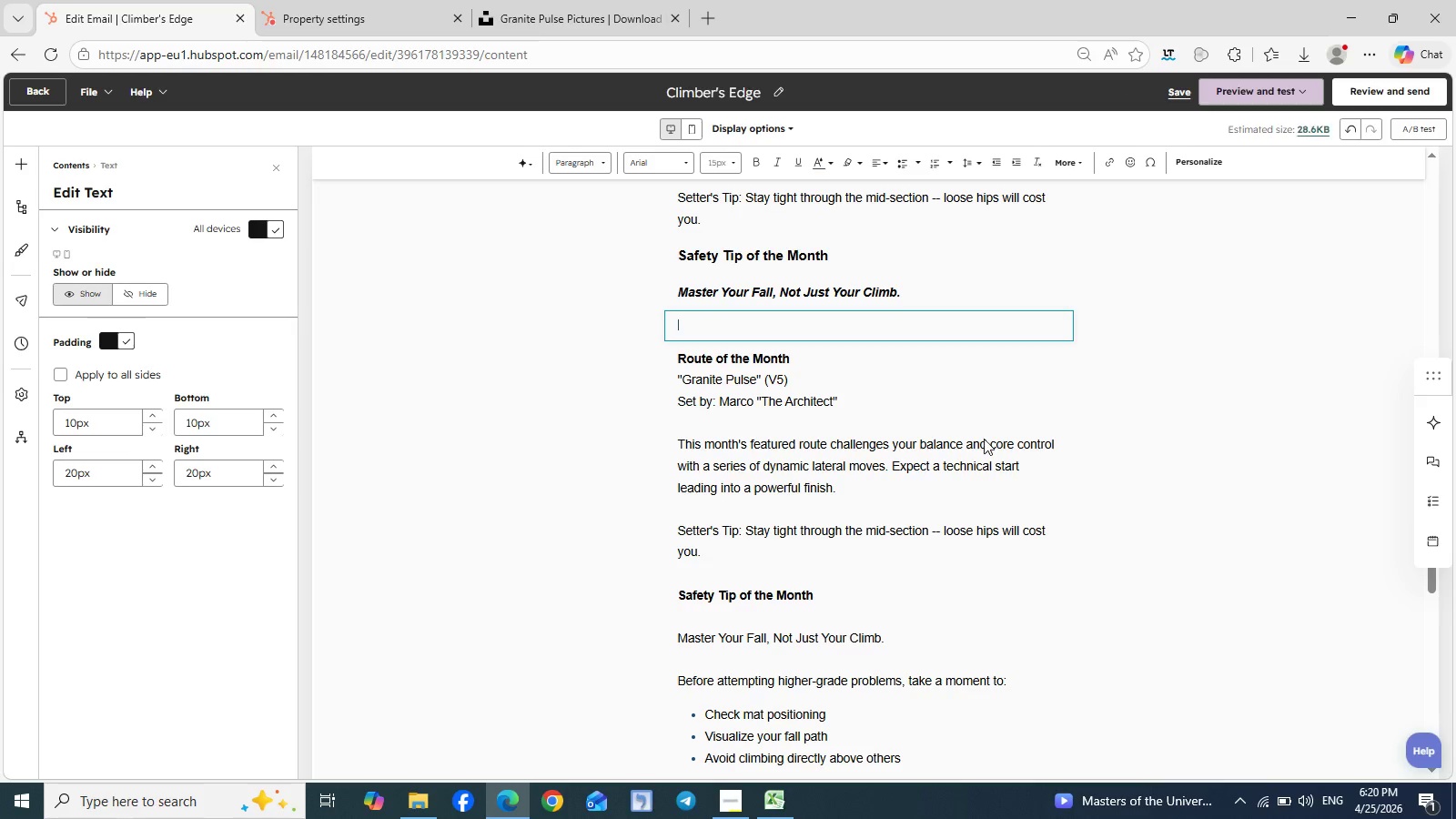 
scroll: coordinate [983, 430], scroll_direction: down, amount: 3.0
 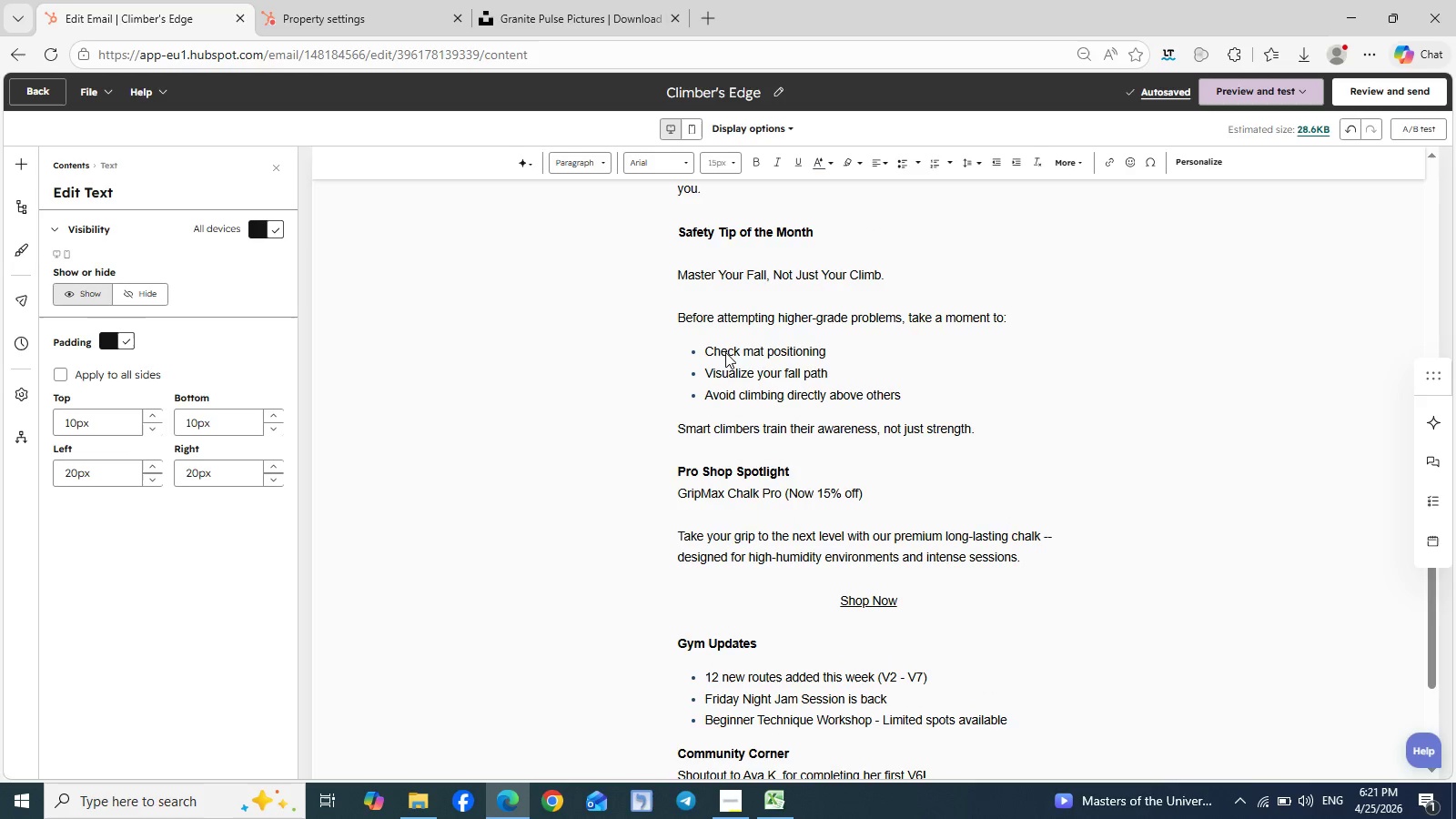 
left_click([681, 320])
 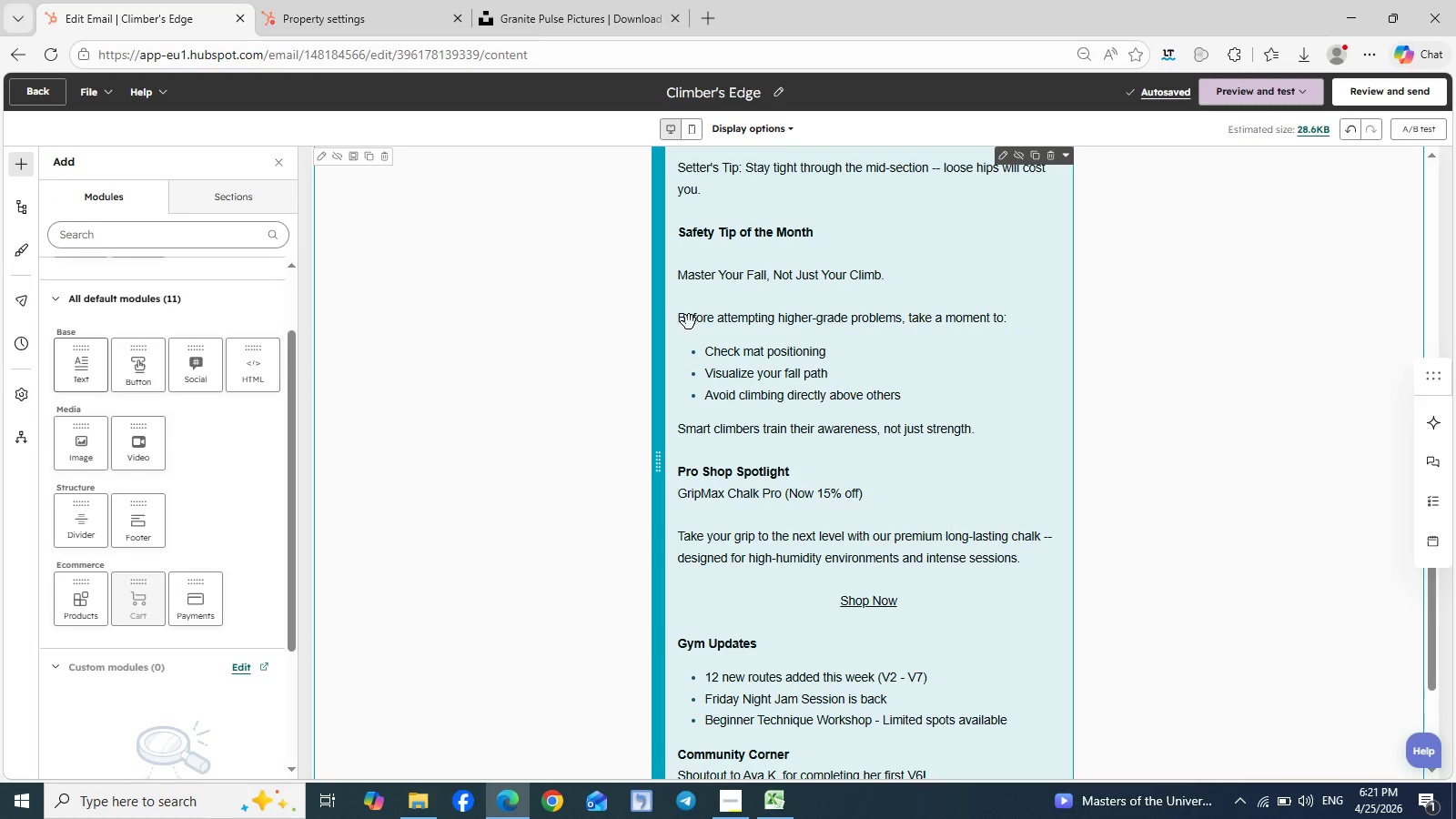 
double_click([689, 322])
 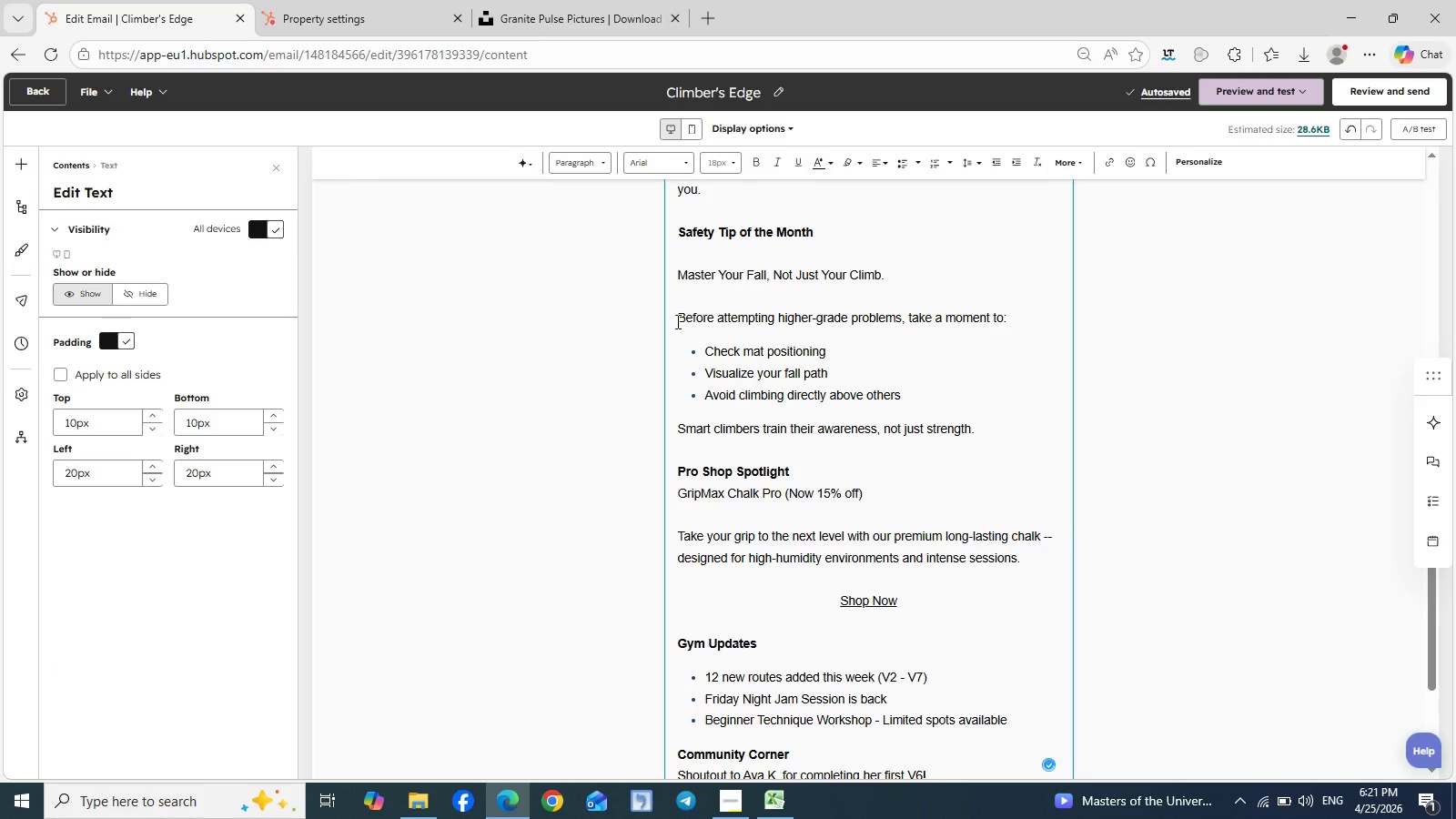 
left_click_drag(start_coordinate=[674, 316], to_coordinate=[813, 430])
 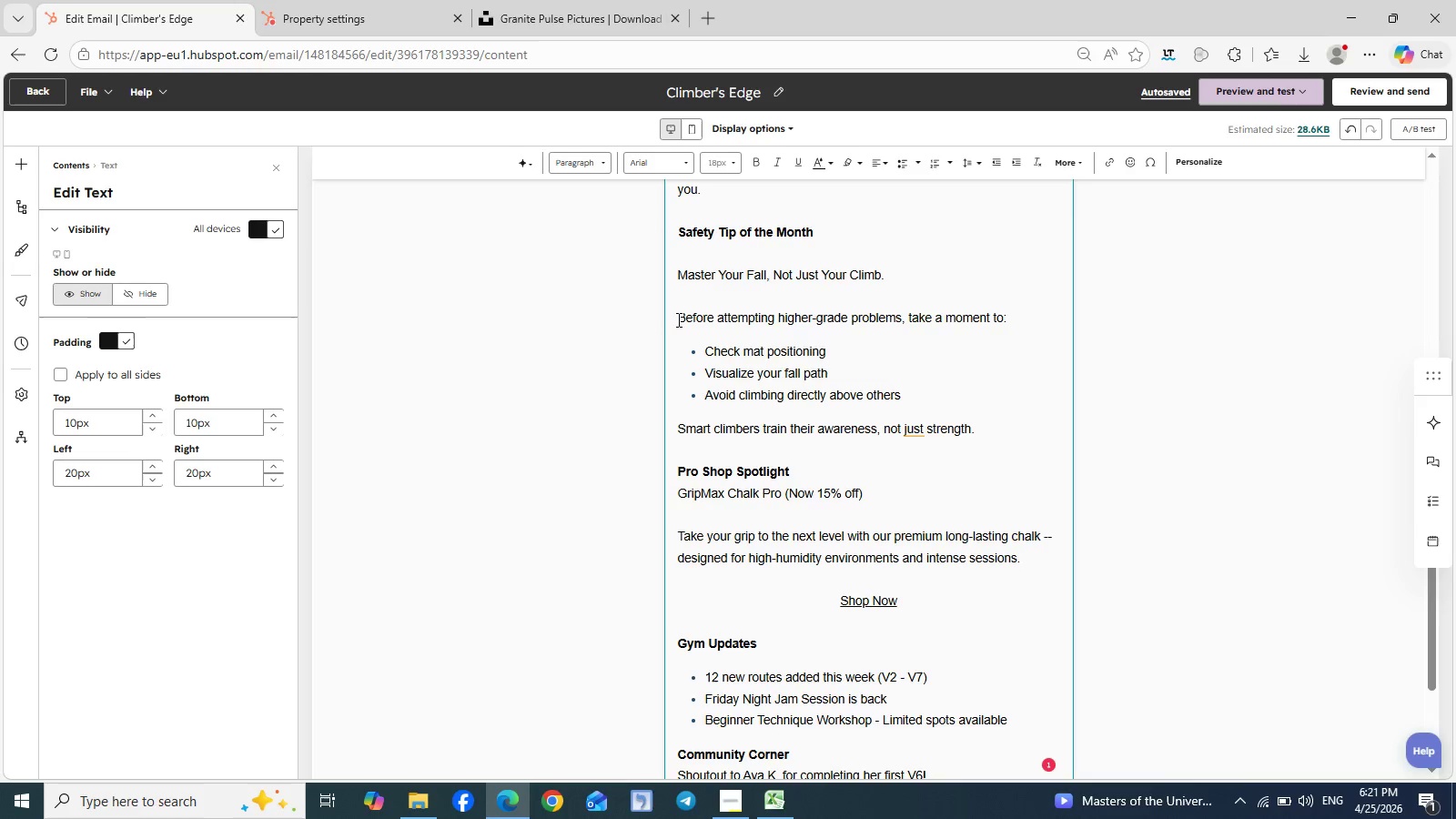 
left_click_drag(start_coordinate=[678, 319], to_coordinate=[979, 428])
 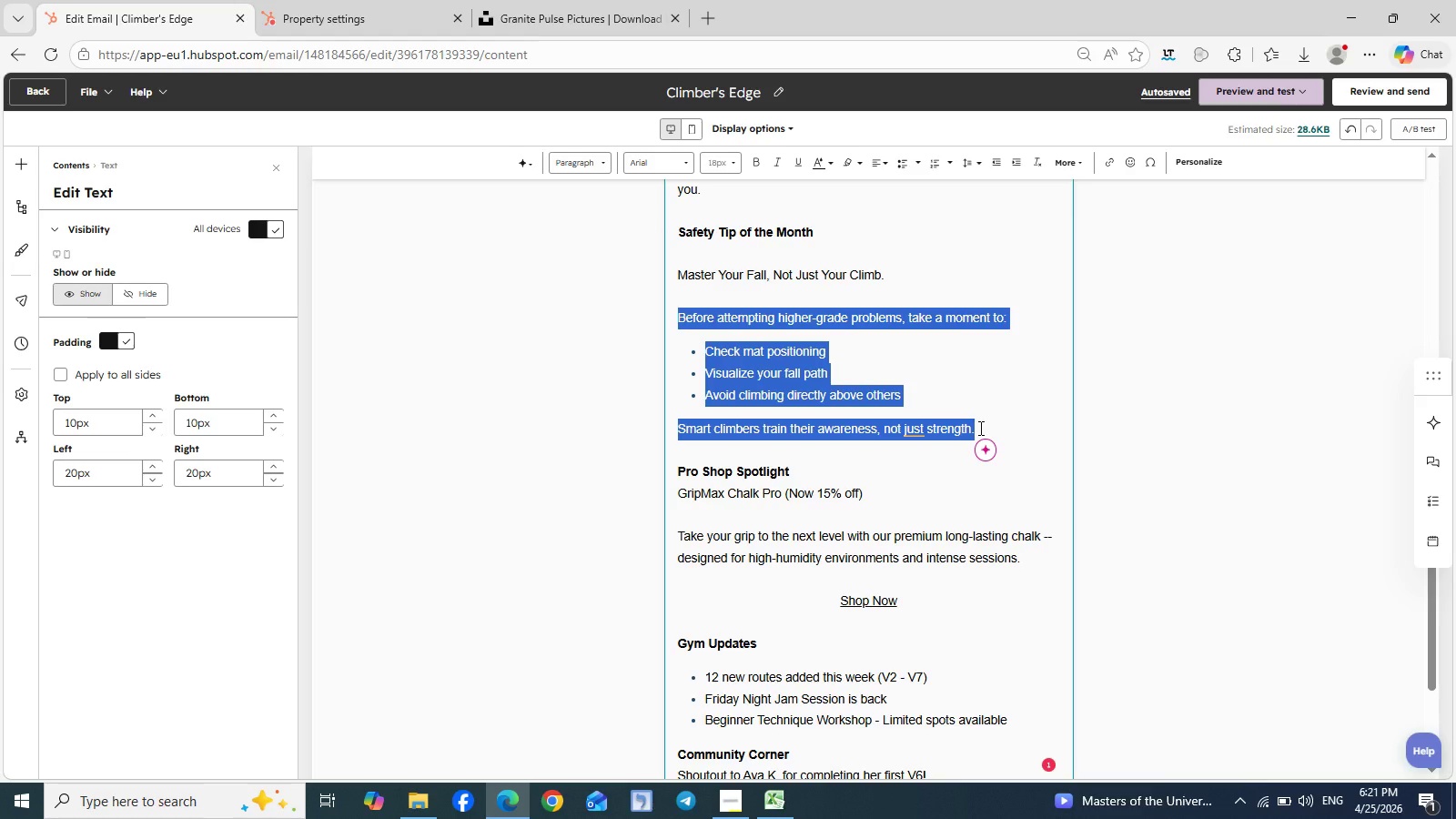 
key(Control+C)
 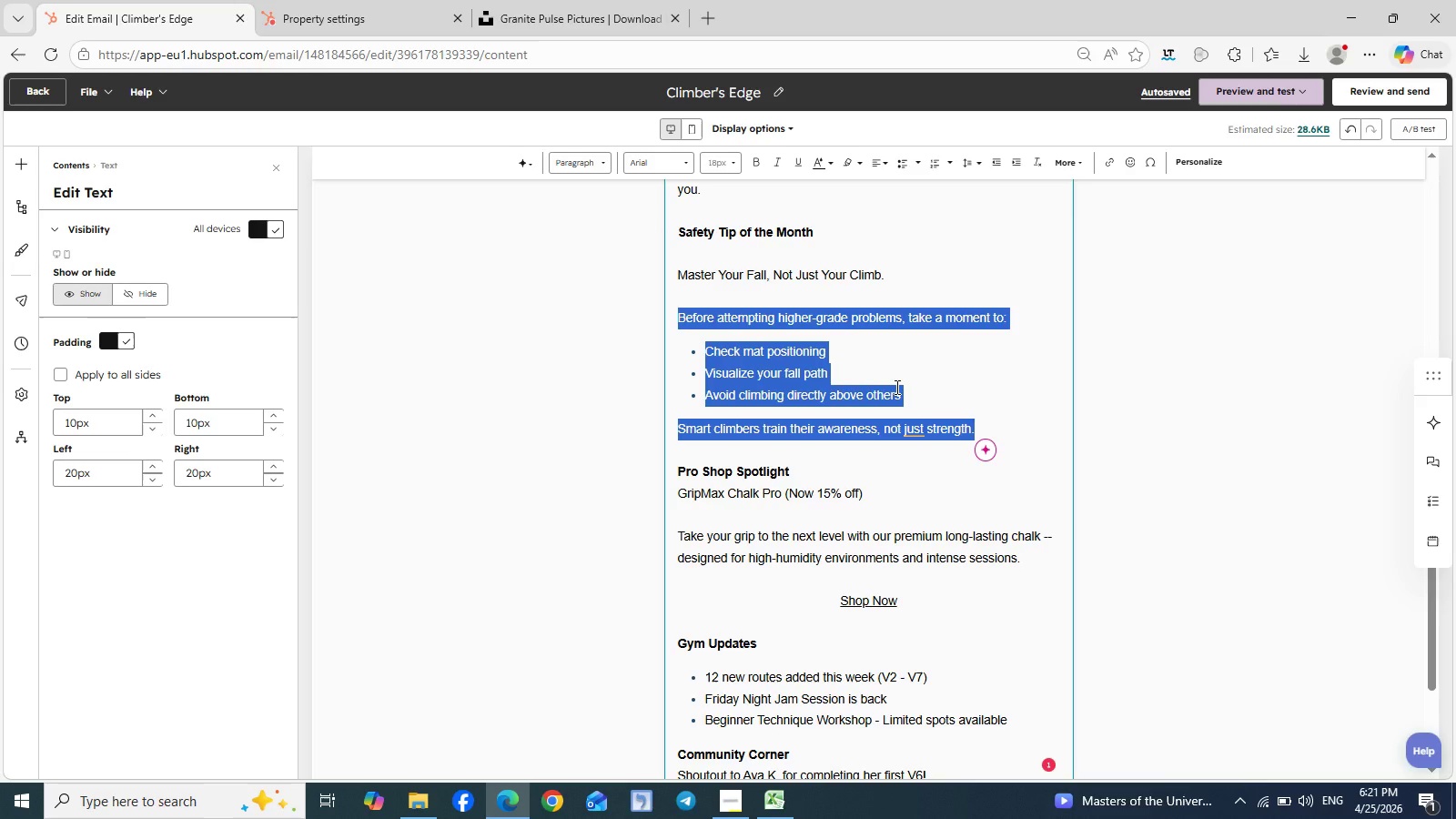 
scroll: coordinate [895, 387], scroll_direction: up, amount: 3.0
 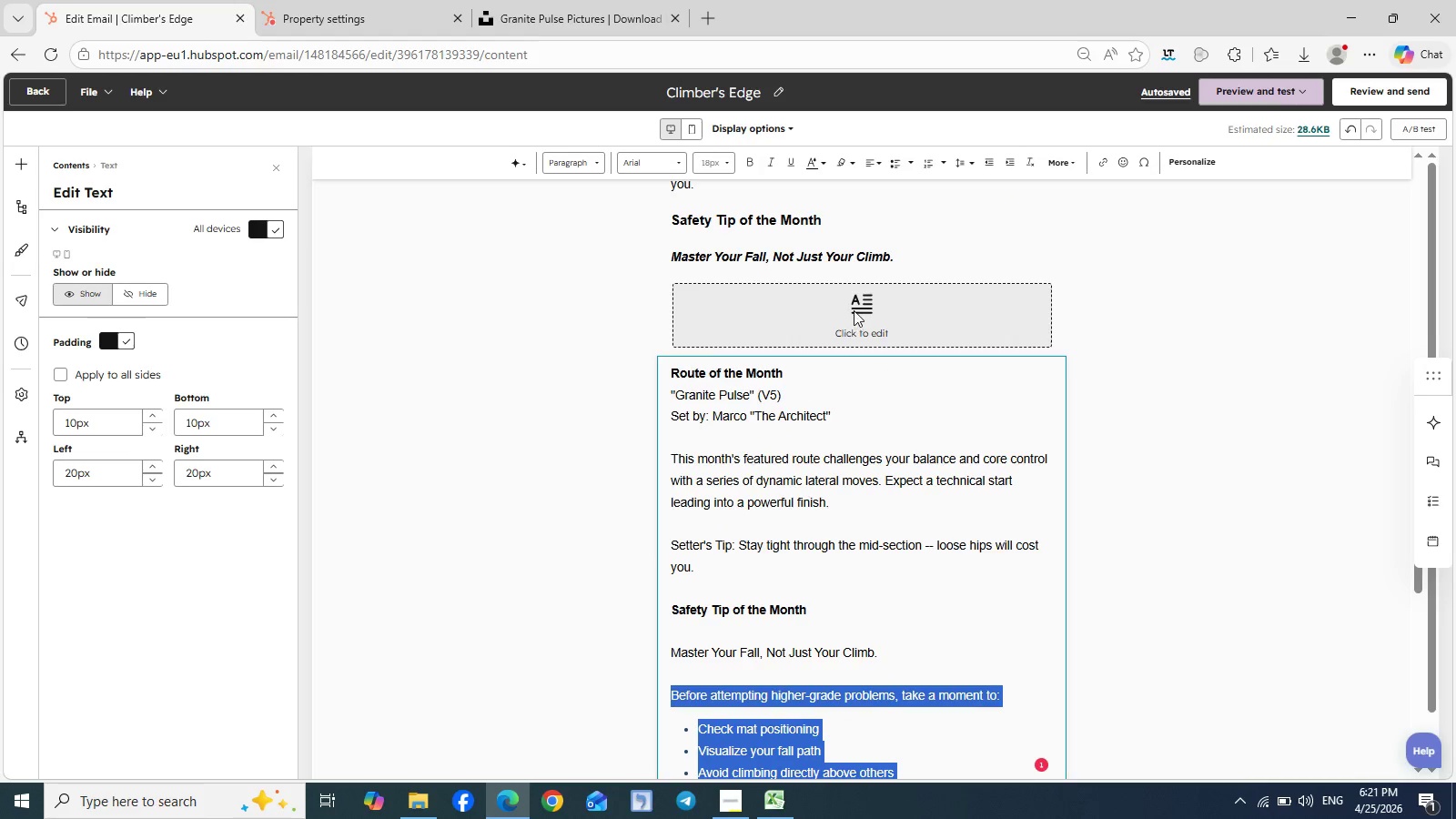 
left_click([854, 310])
 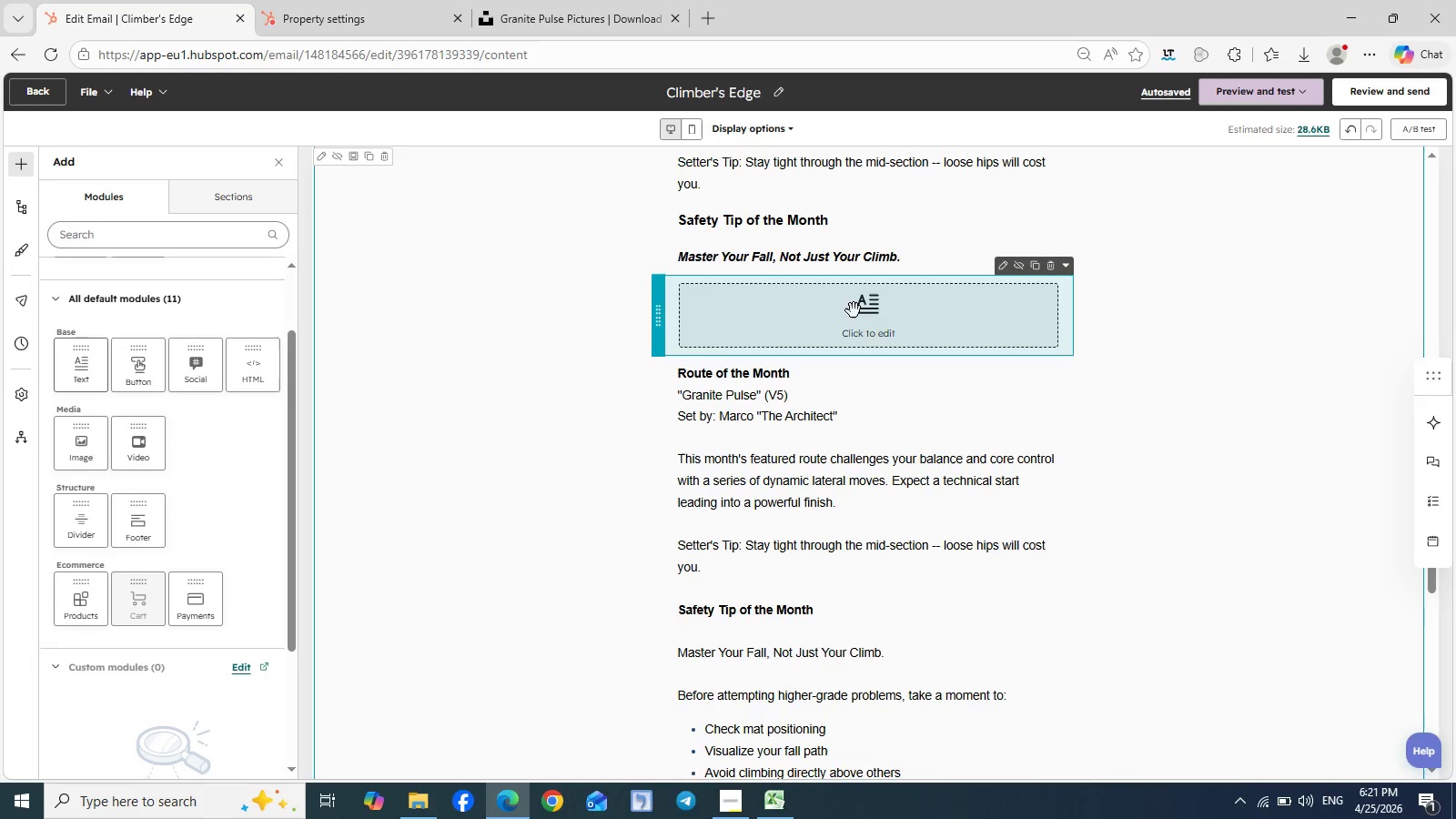 
double_click([854, 310])
 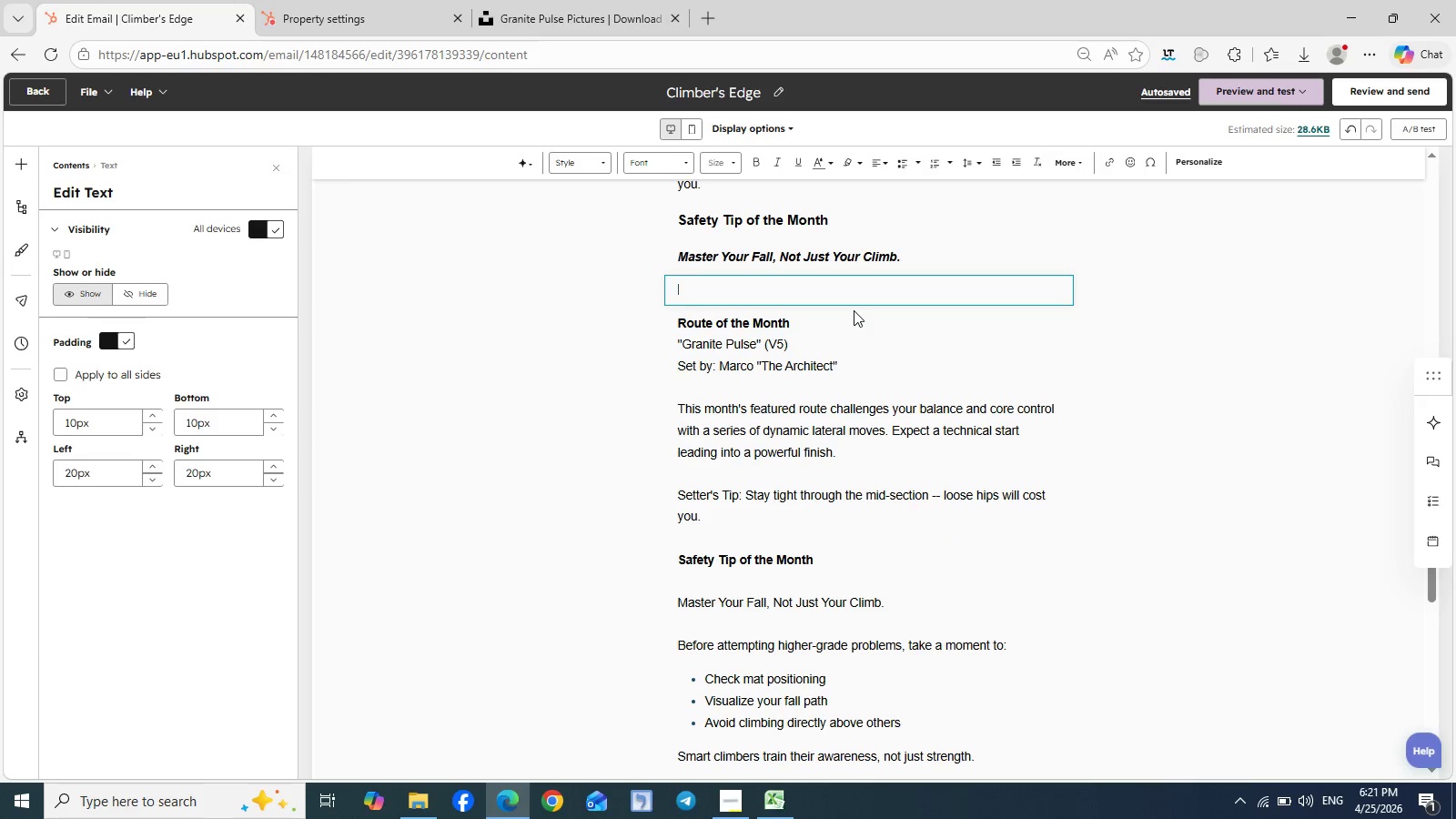 
key(Control+V)
 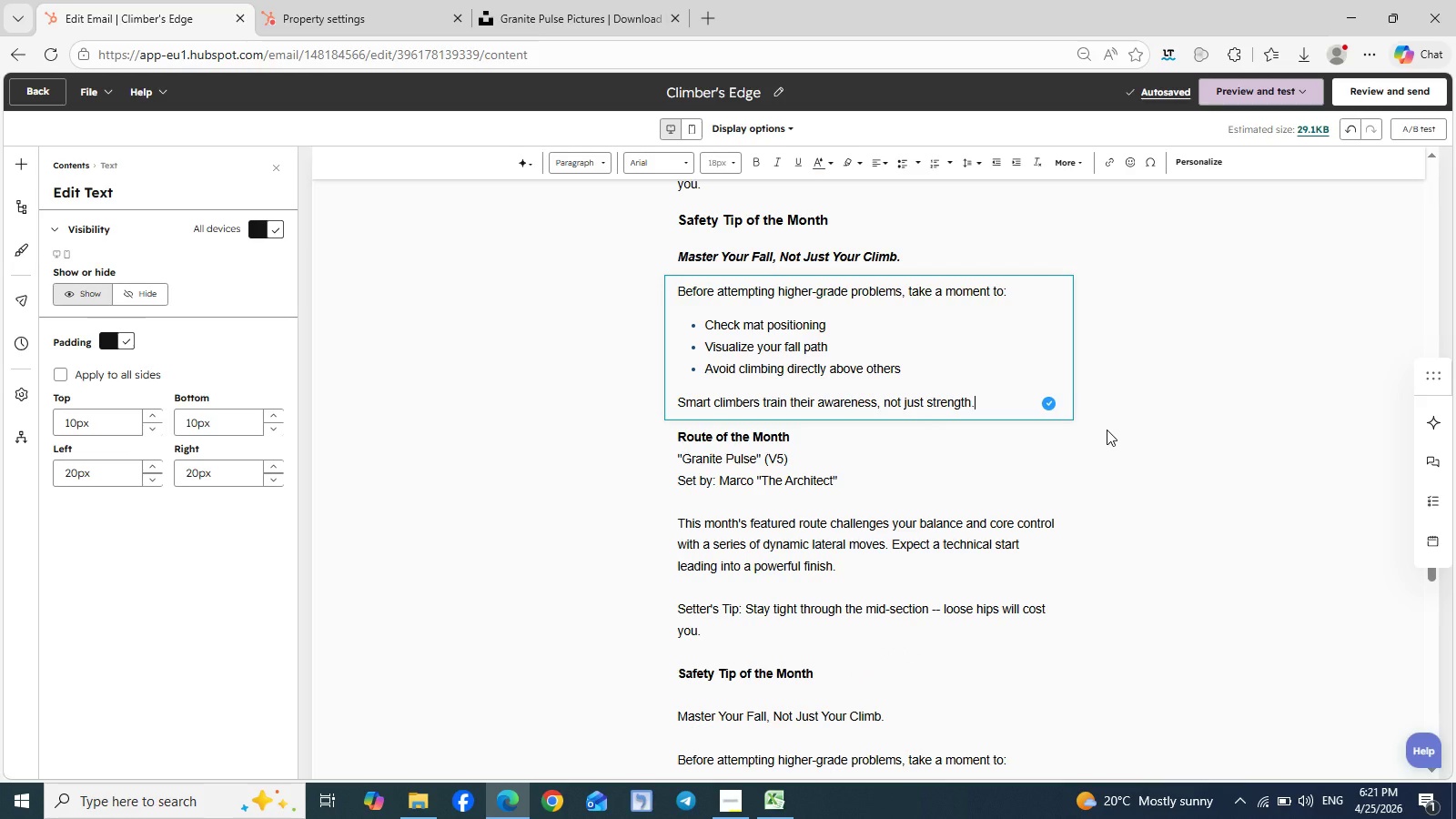 
wait(6.08)
 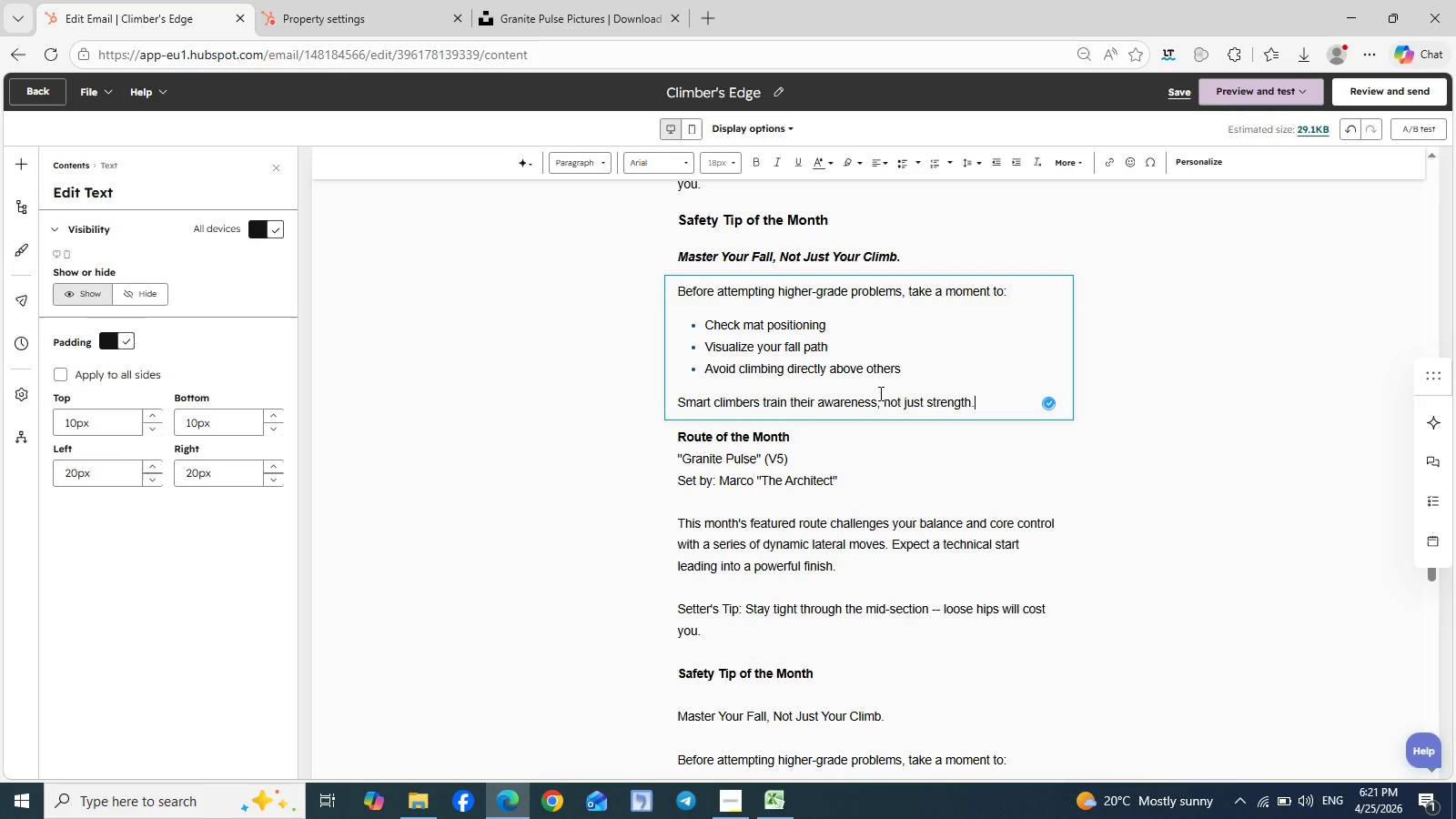 
left_click([1136, 401])
 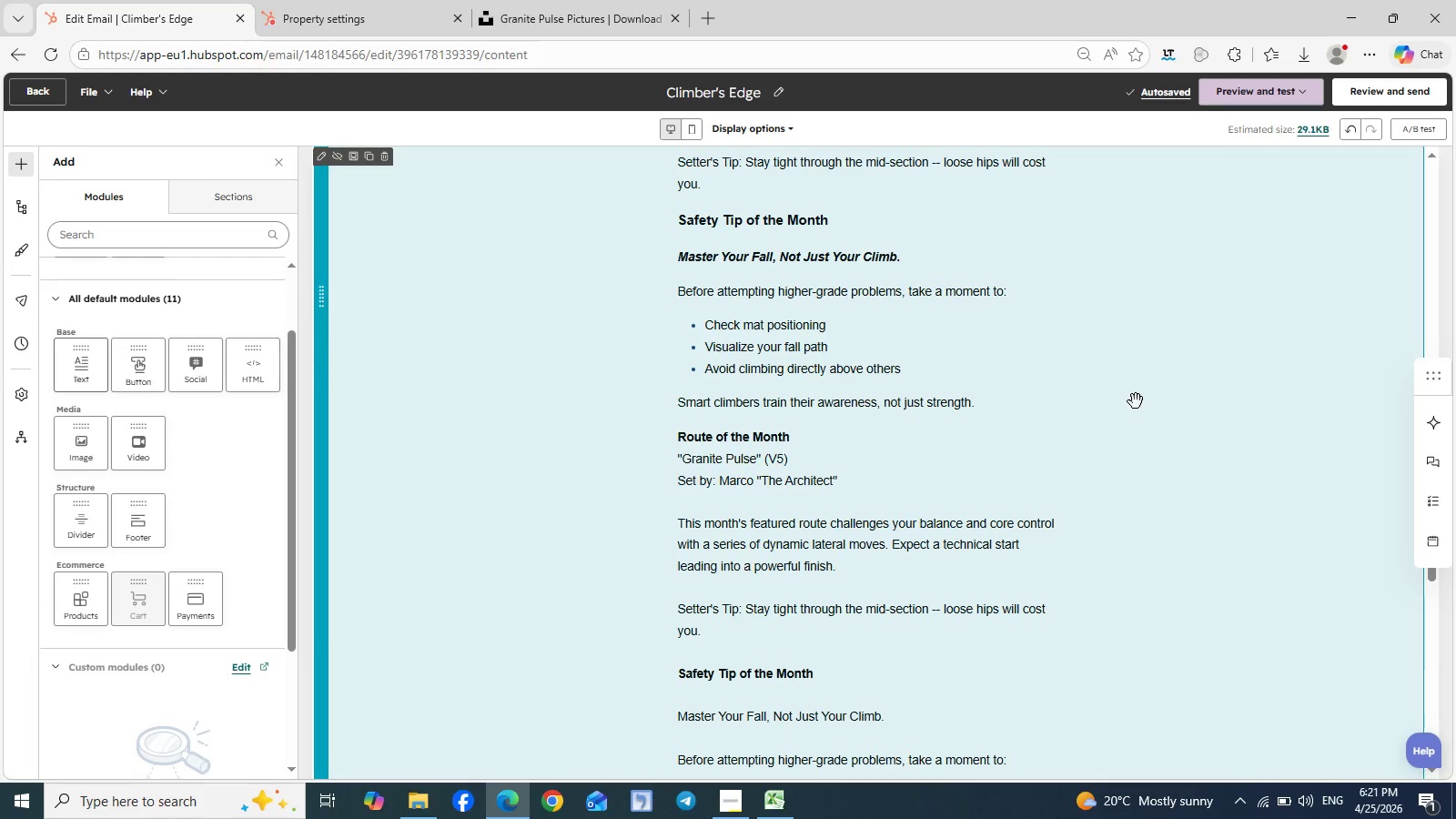 
left_click([1136, 401])
 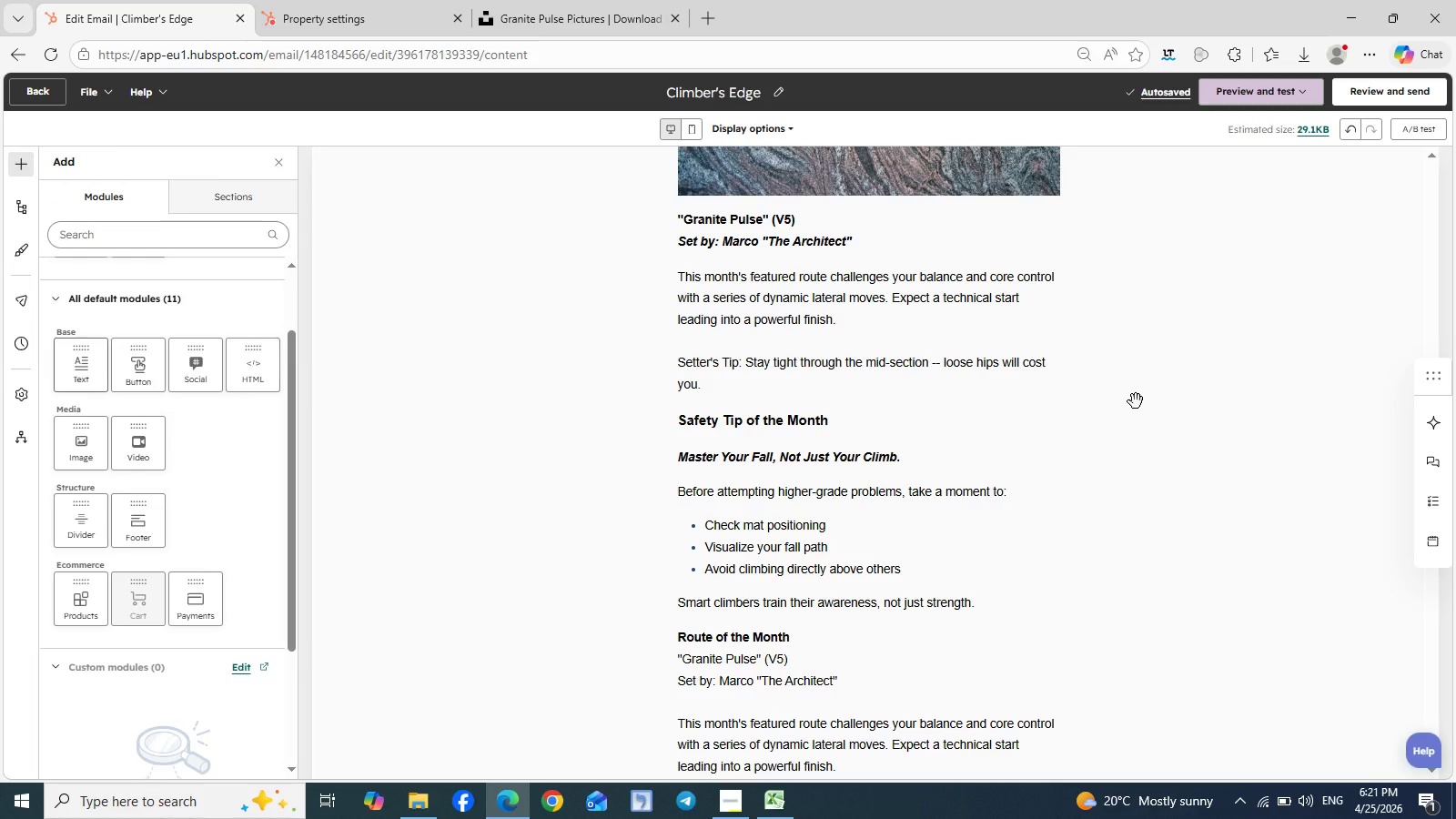 
double_click([1136, 401])
 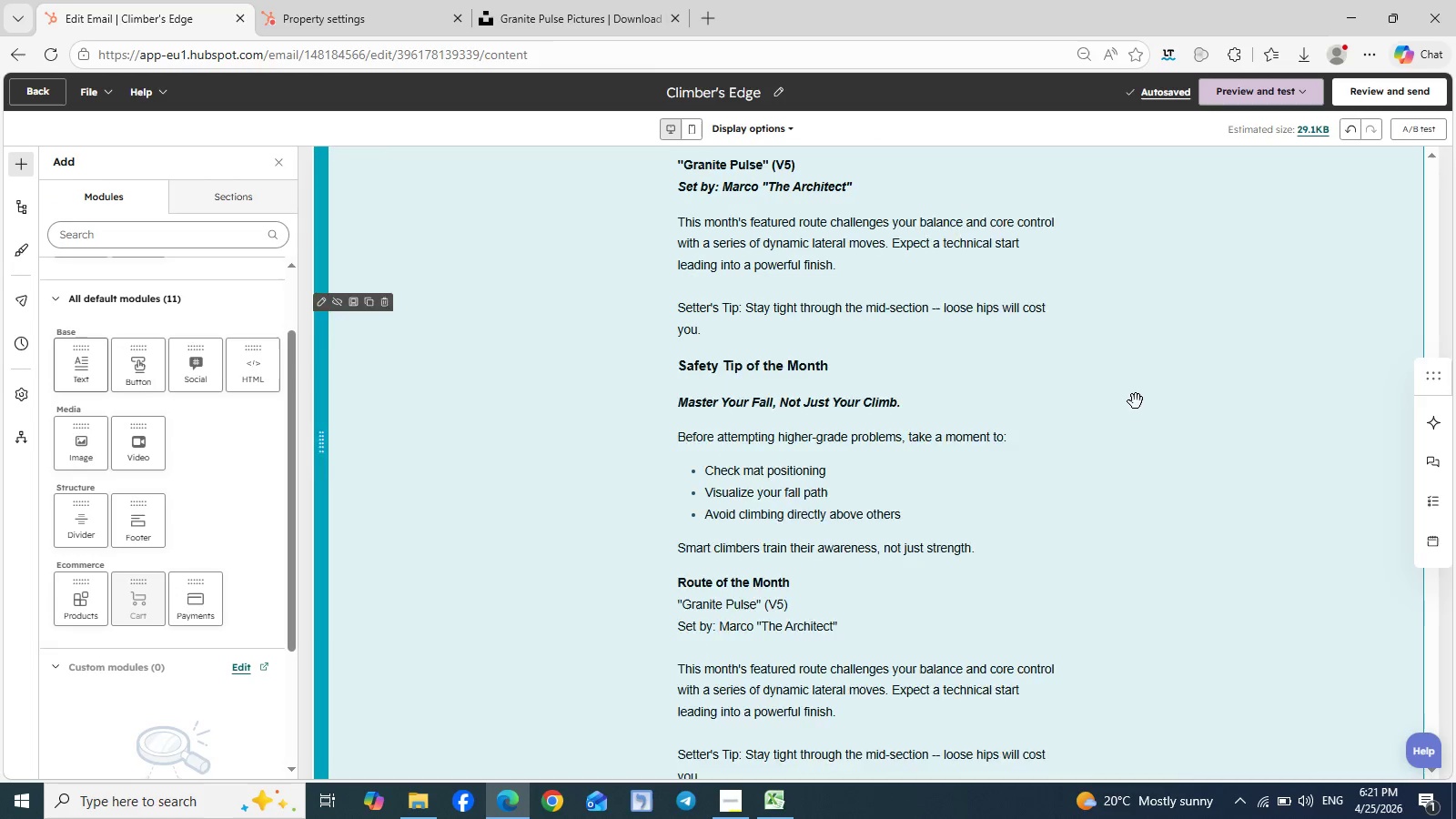 
triple_click([1136, 401])
 